 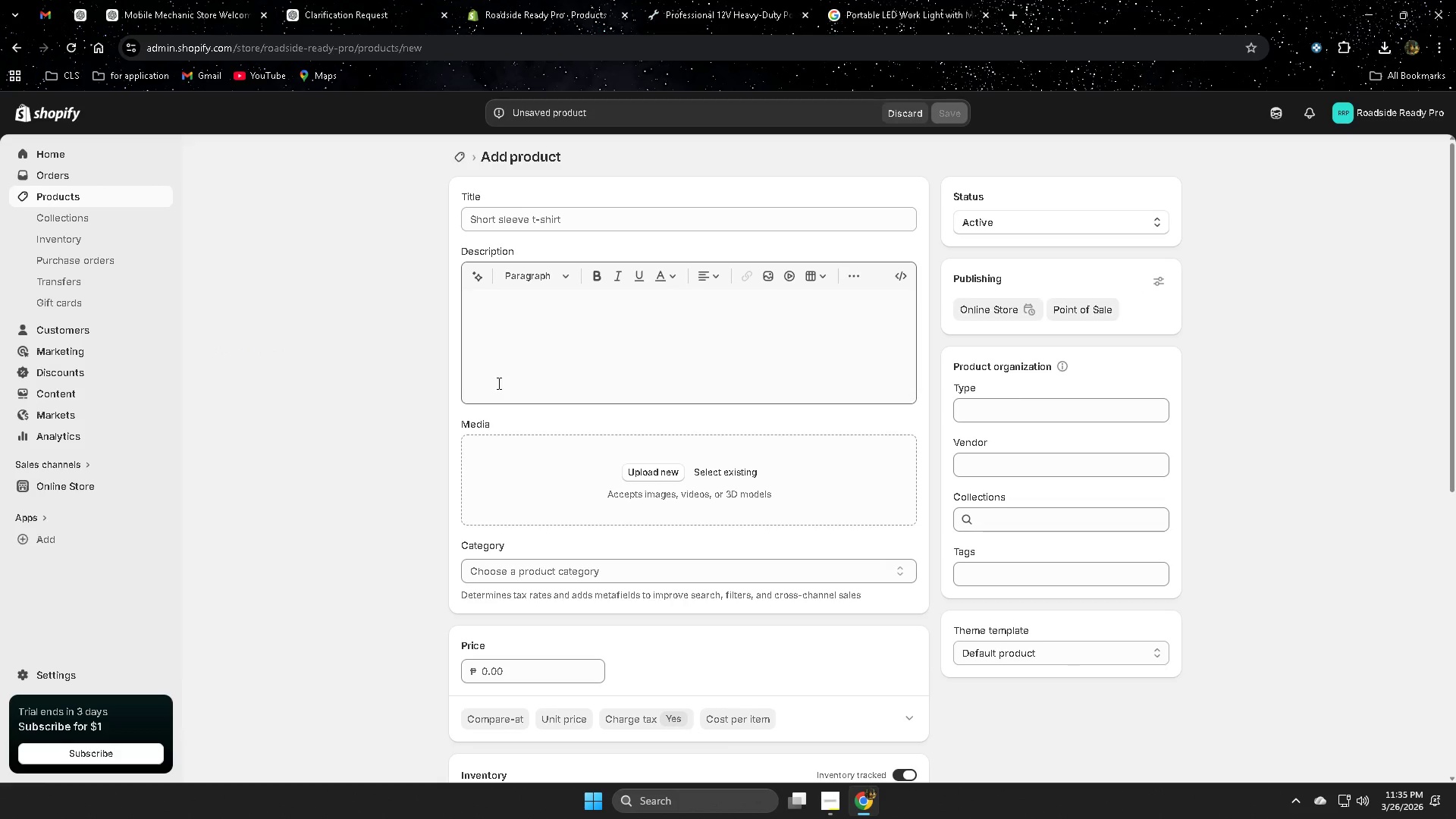 
left_click([369, 4])
 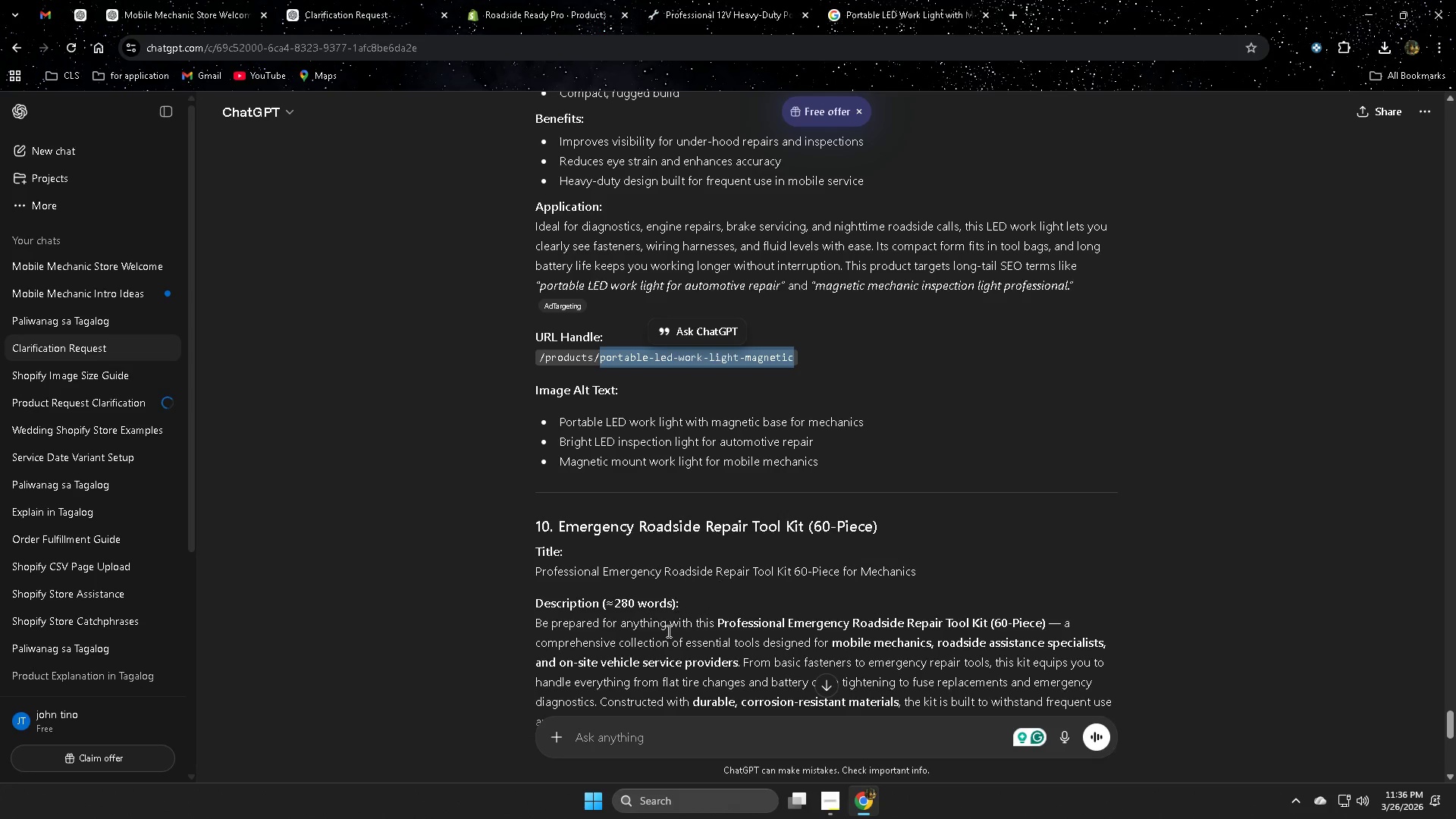 
scroll: coordinate [669, 626], scroll_direction: down, amount: 1.0
 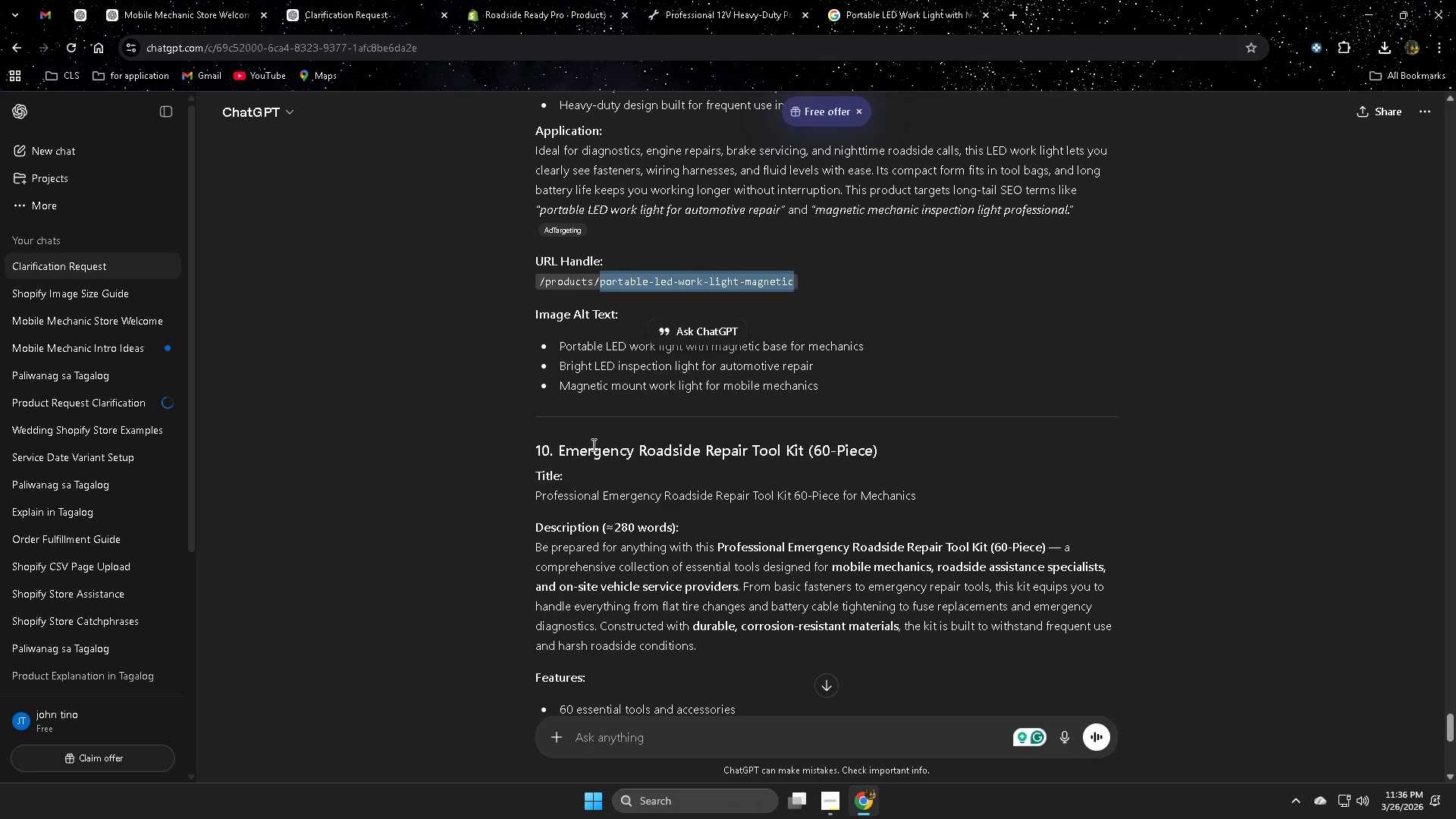 
left_click([576, 453])
 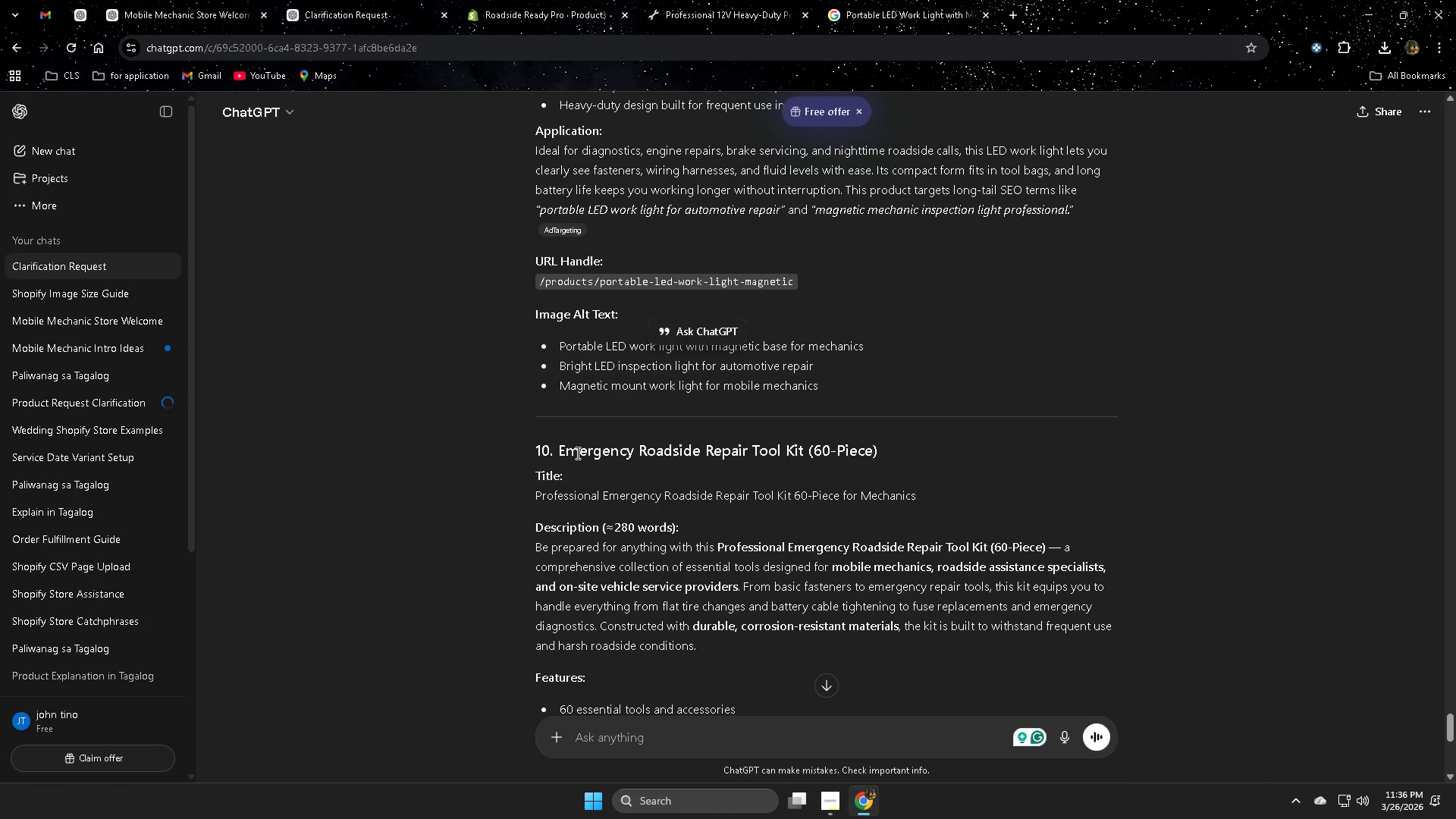 
left_click_drag(start_coordinate=[576, 453], to_coordinate=[885, 454])
 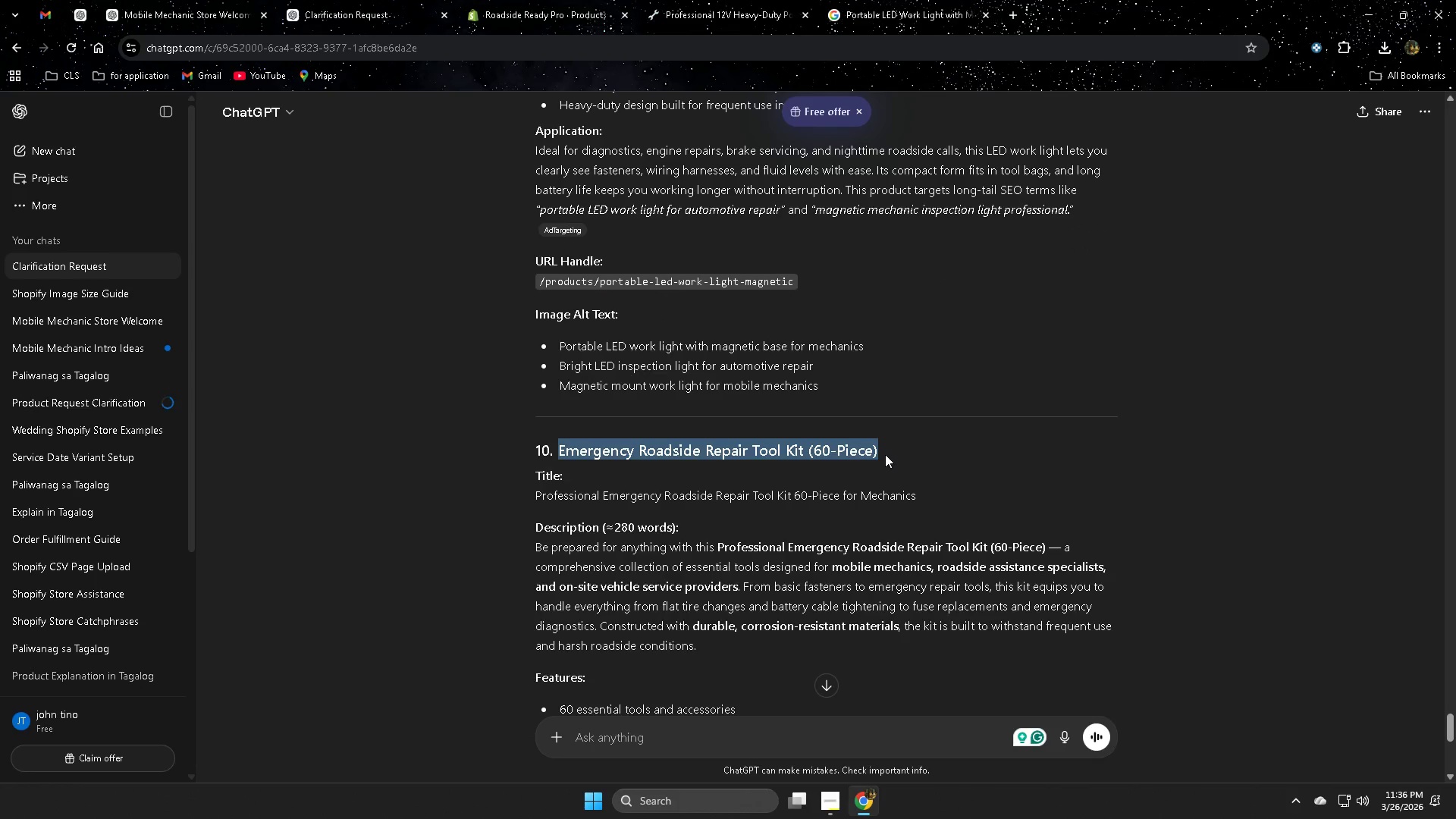 
key(Control+ControlLeft)
 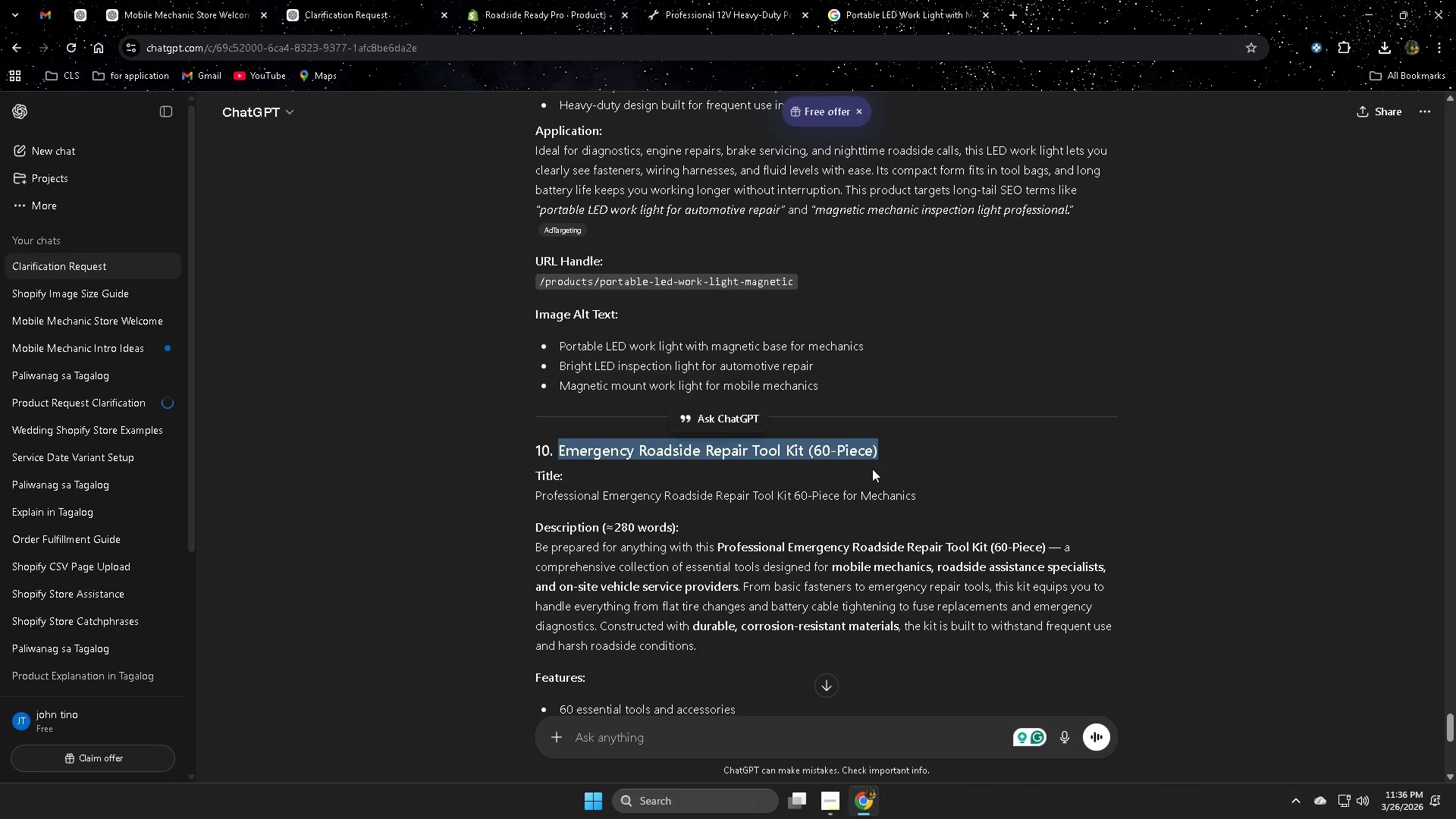 
key(Control+C)
 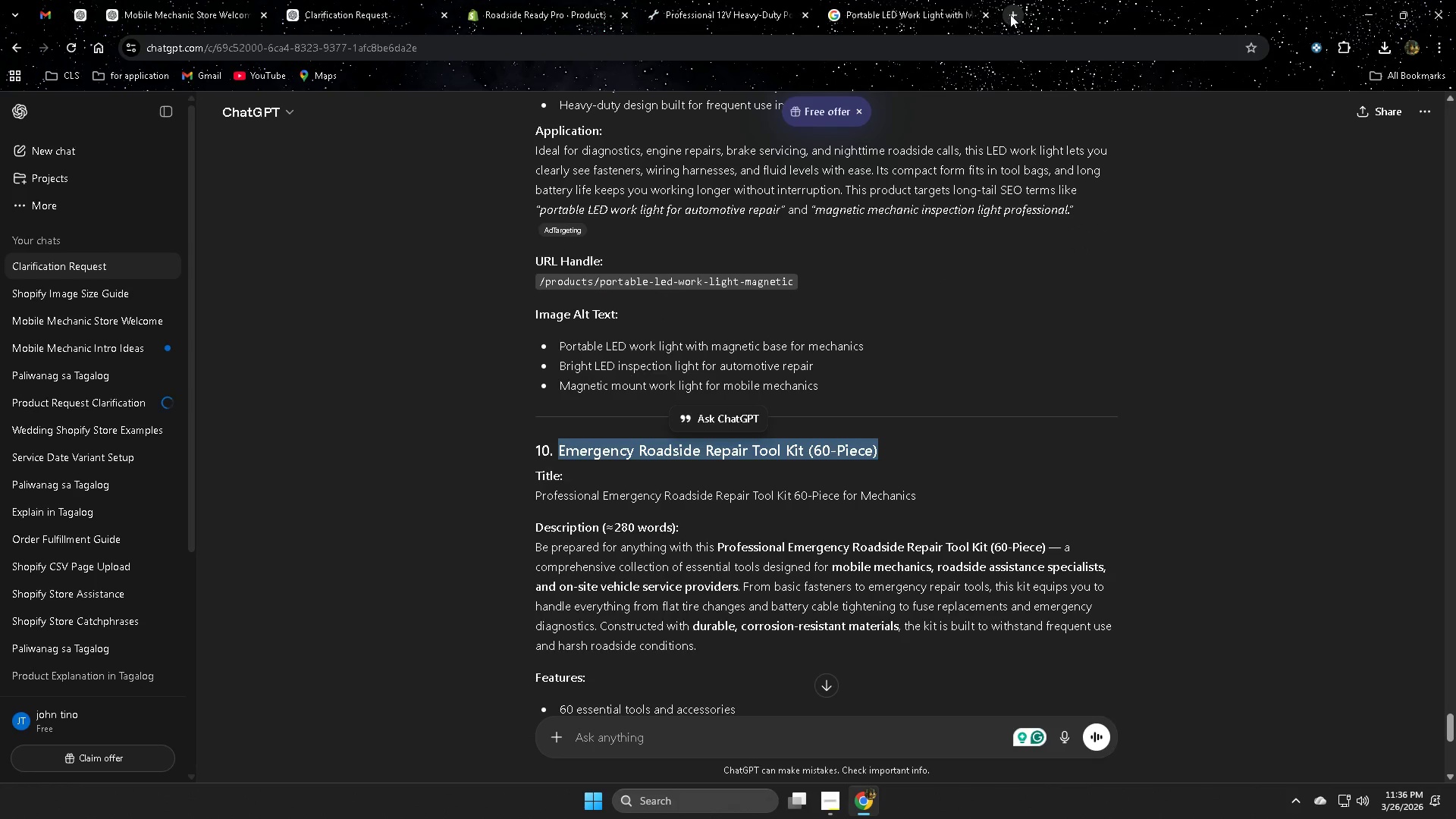 
left_click([908, 5])
 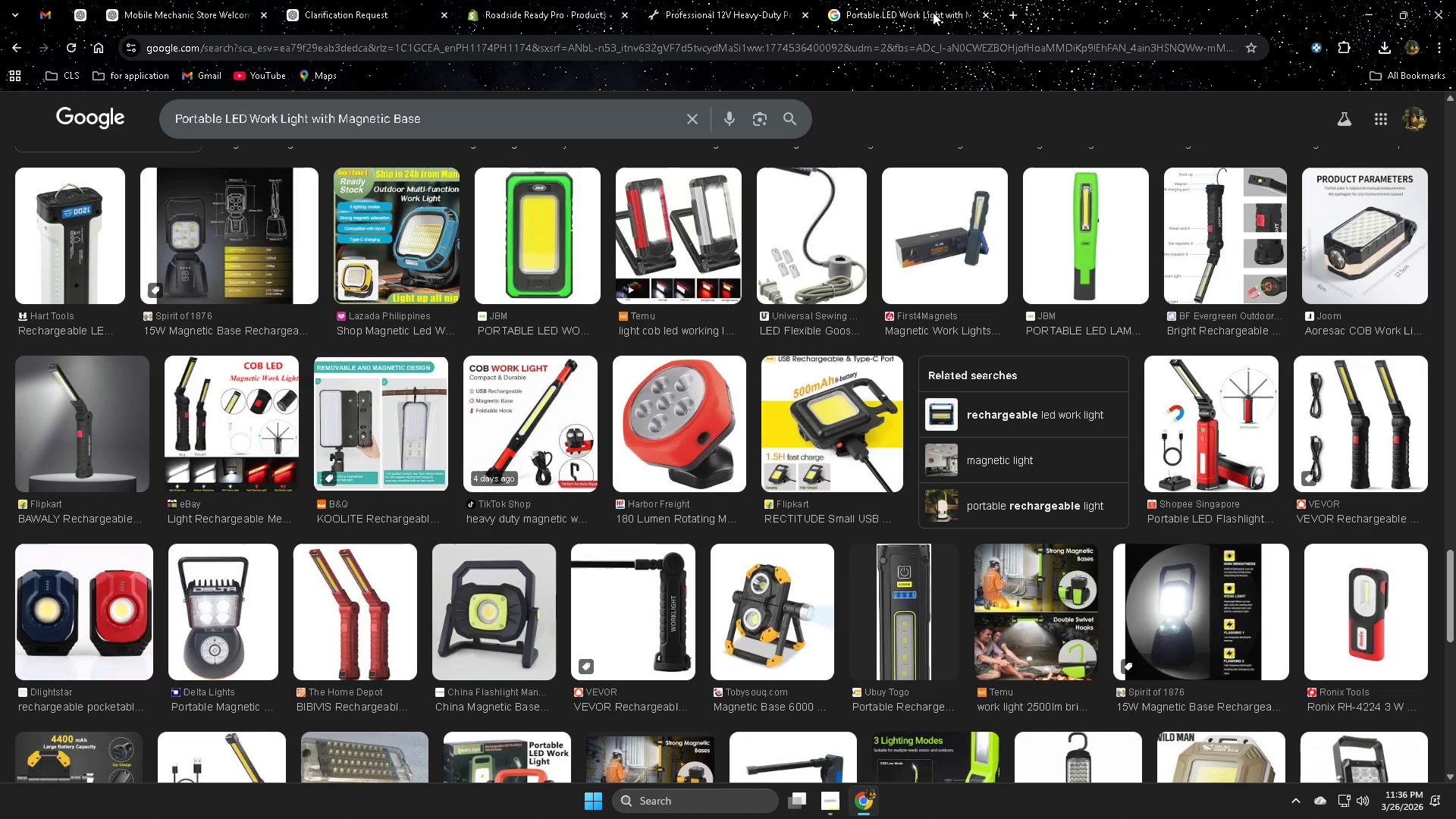 
key(Control+W)
 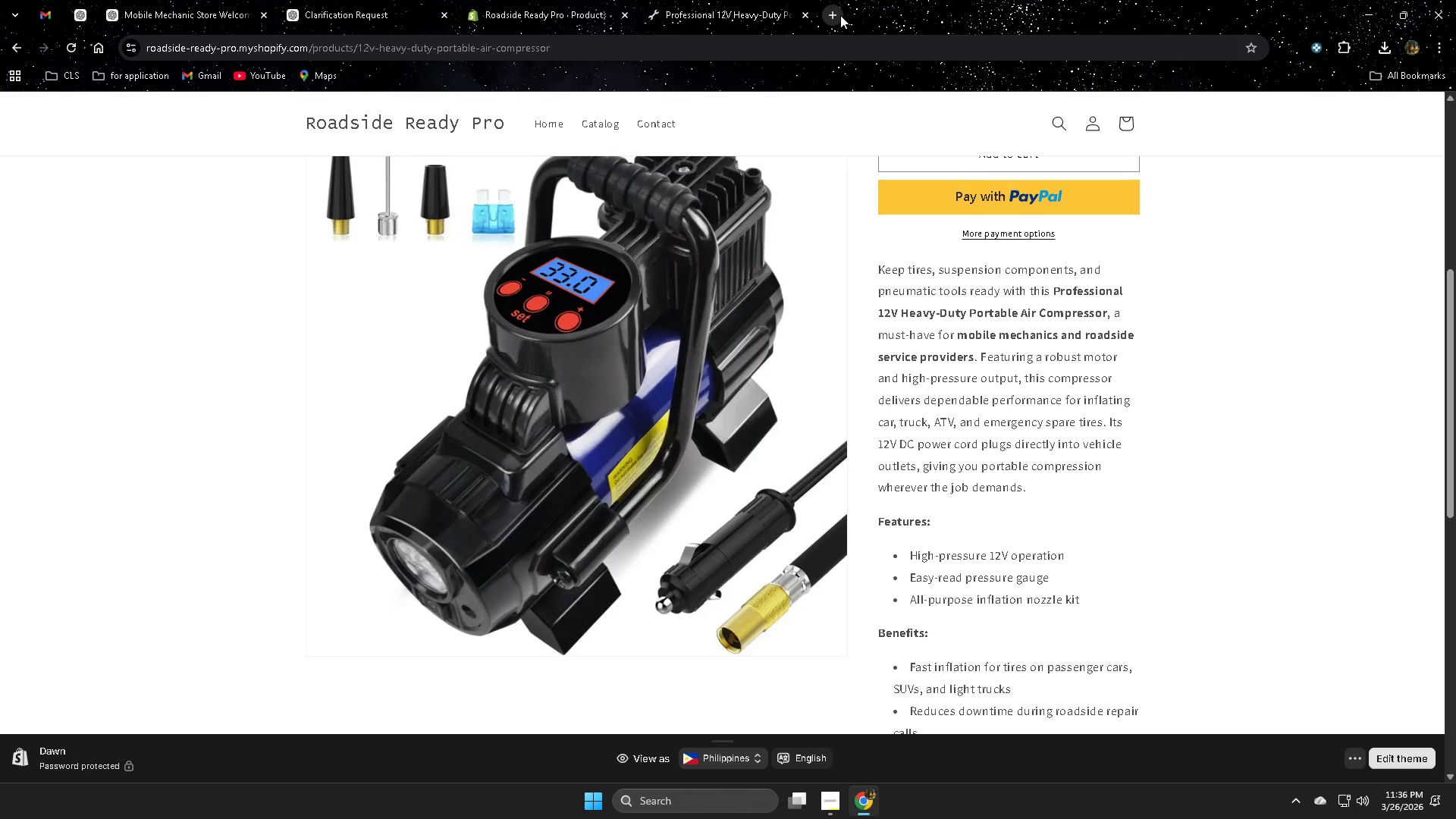 
left_click([840, 15])
 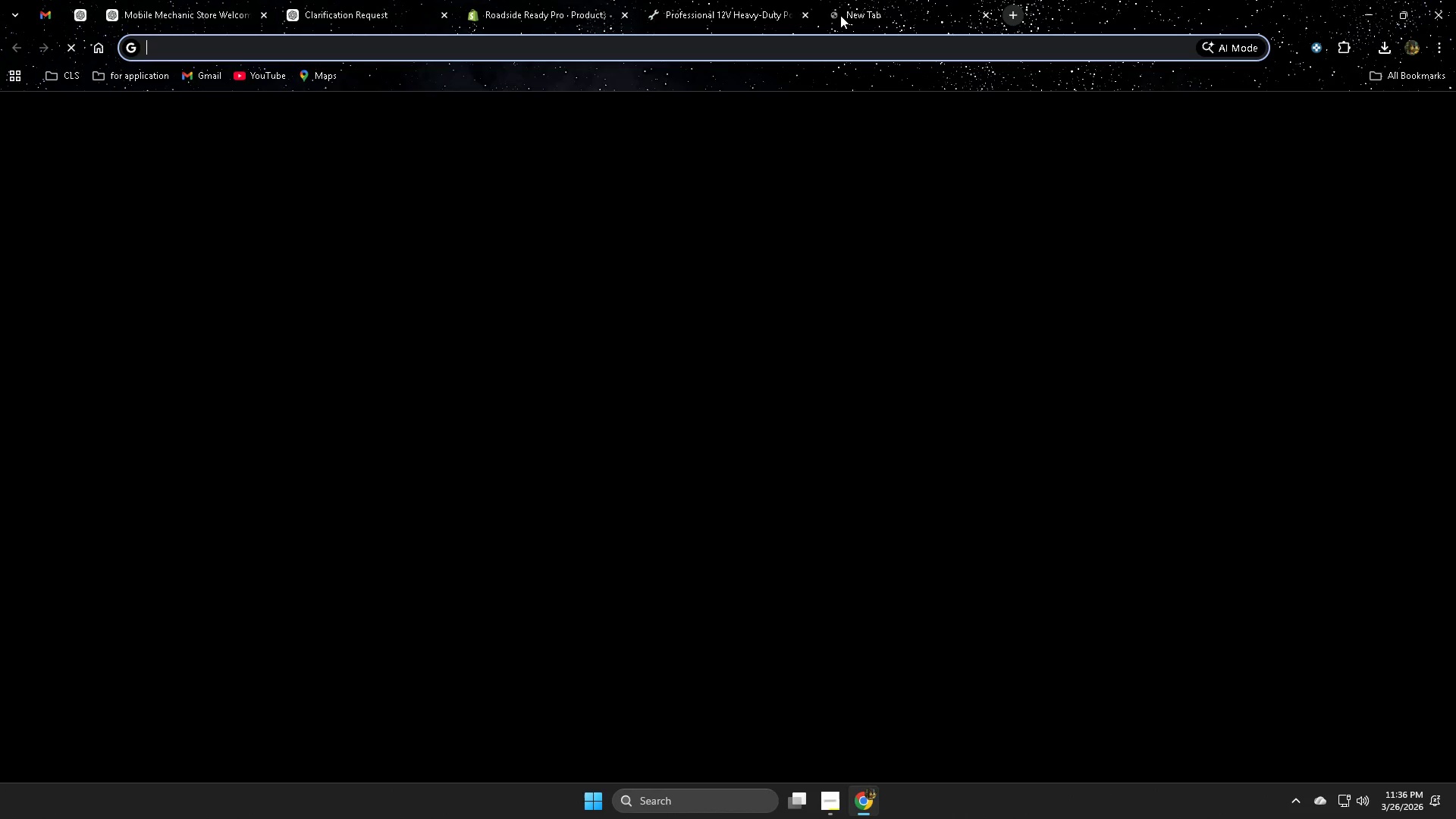 
key(Control+V)
 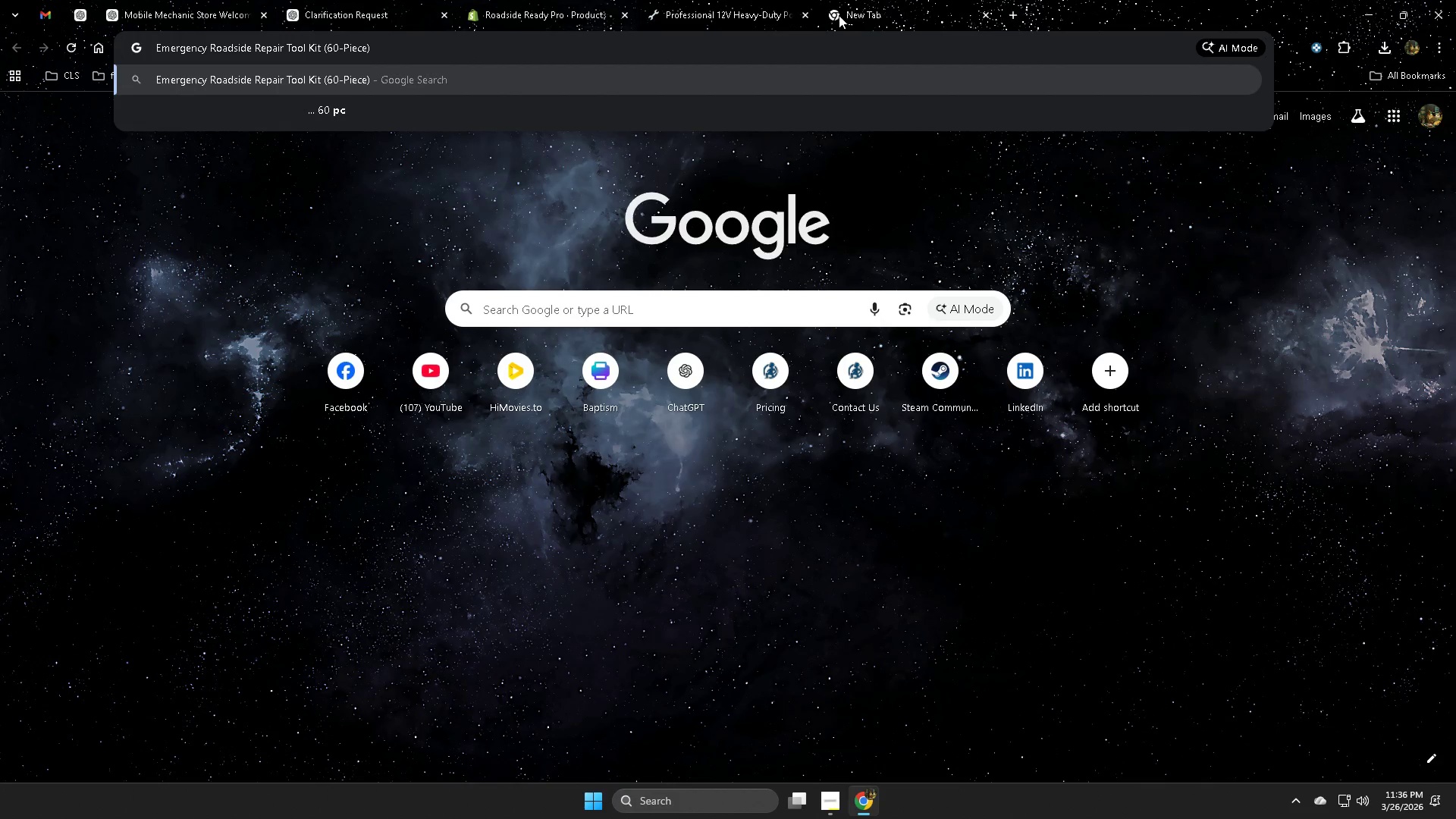 
key(Enter)
 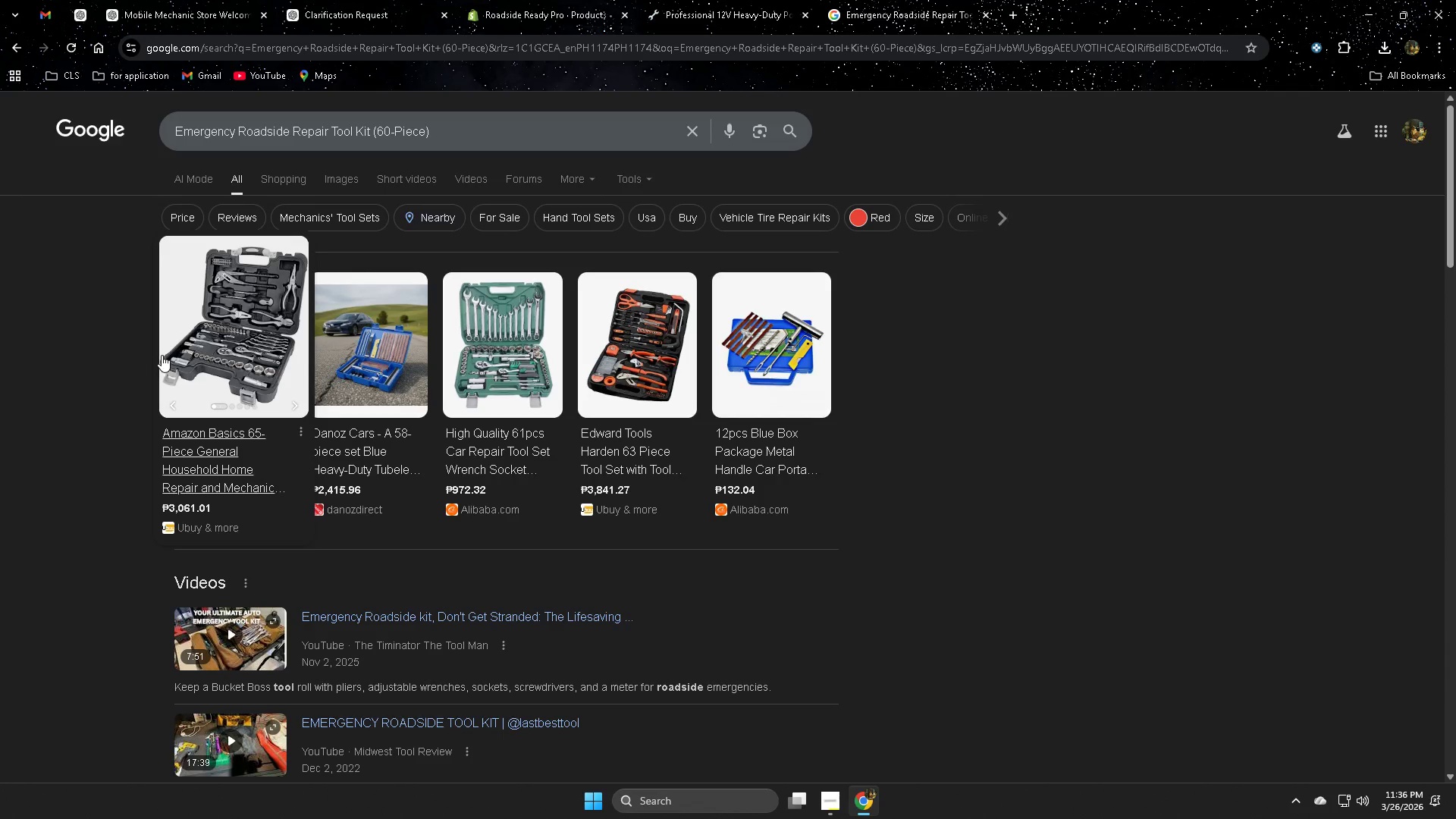 
wait(5.22)
 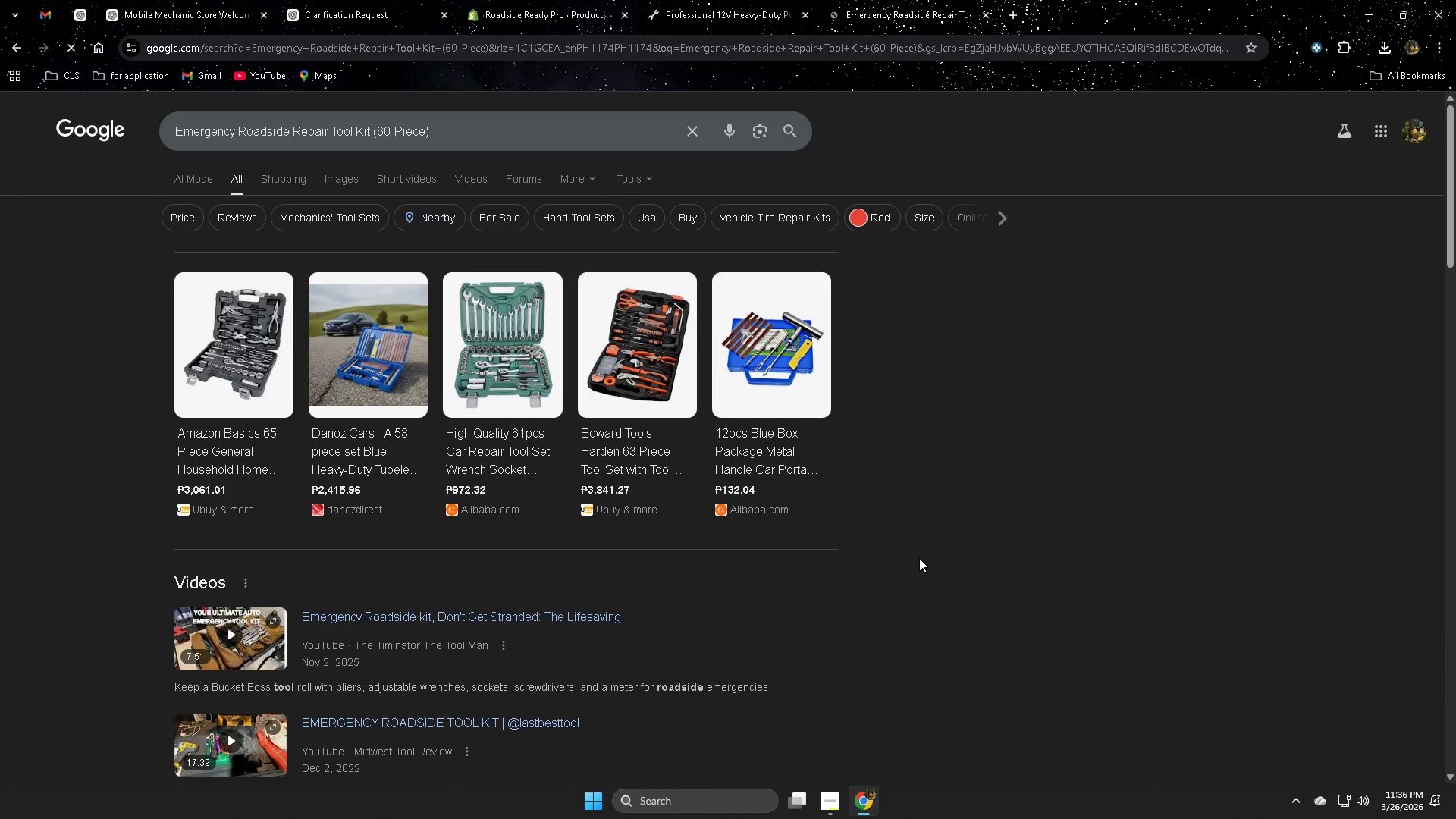 
left_click([345, 178])
 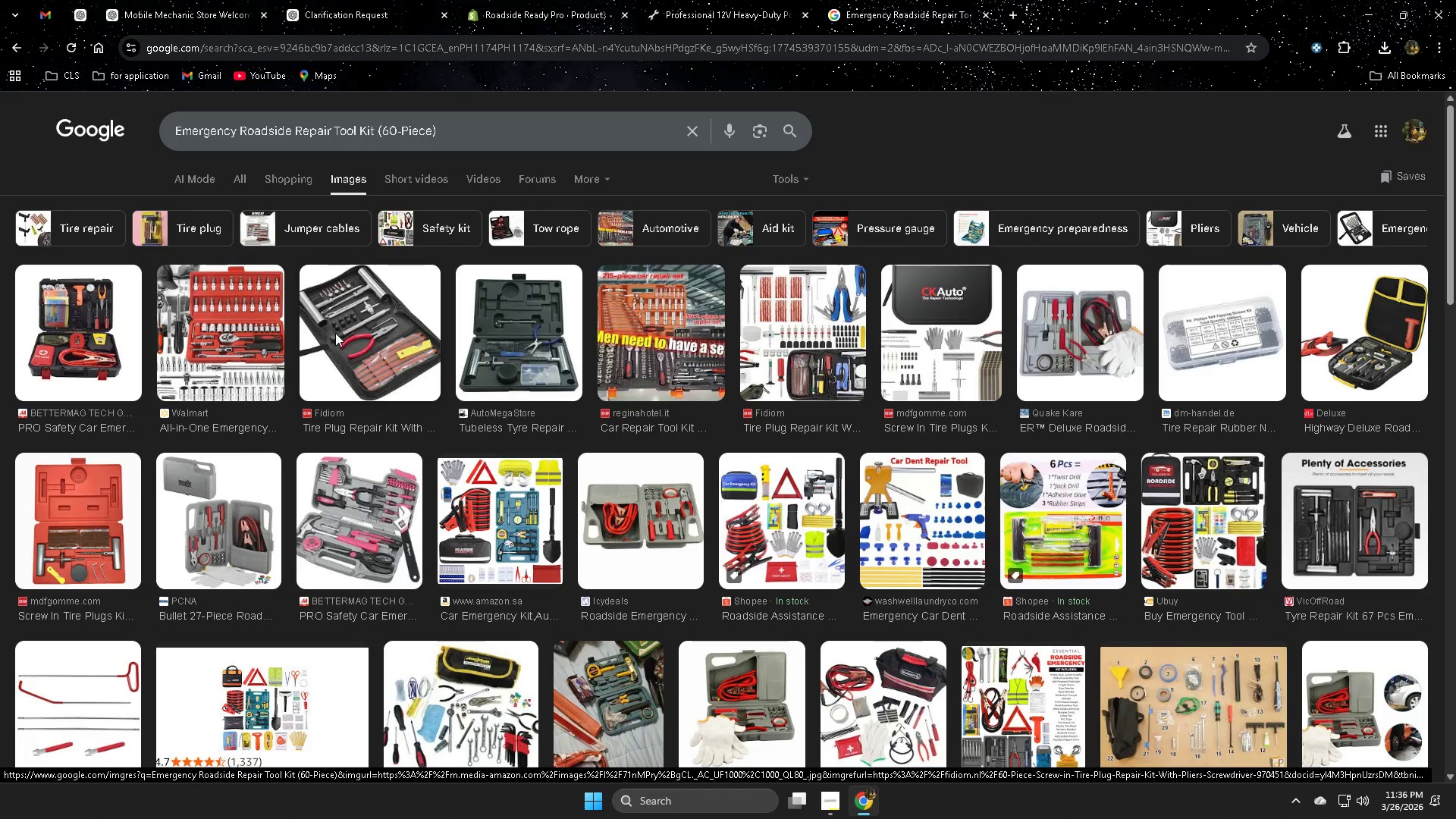 
wait(7.3)
 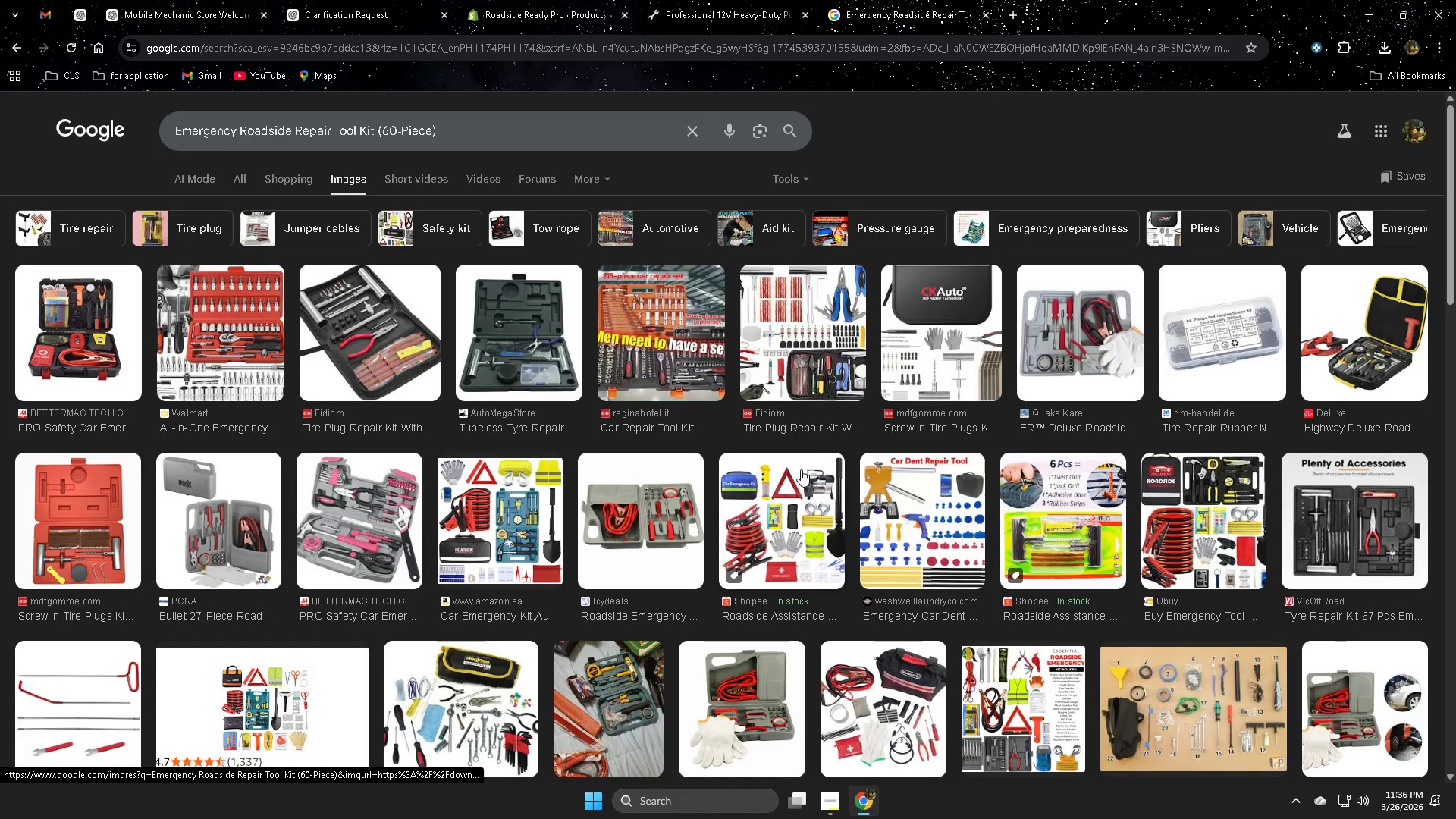 
right_click([325, 278])
 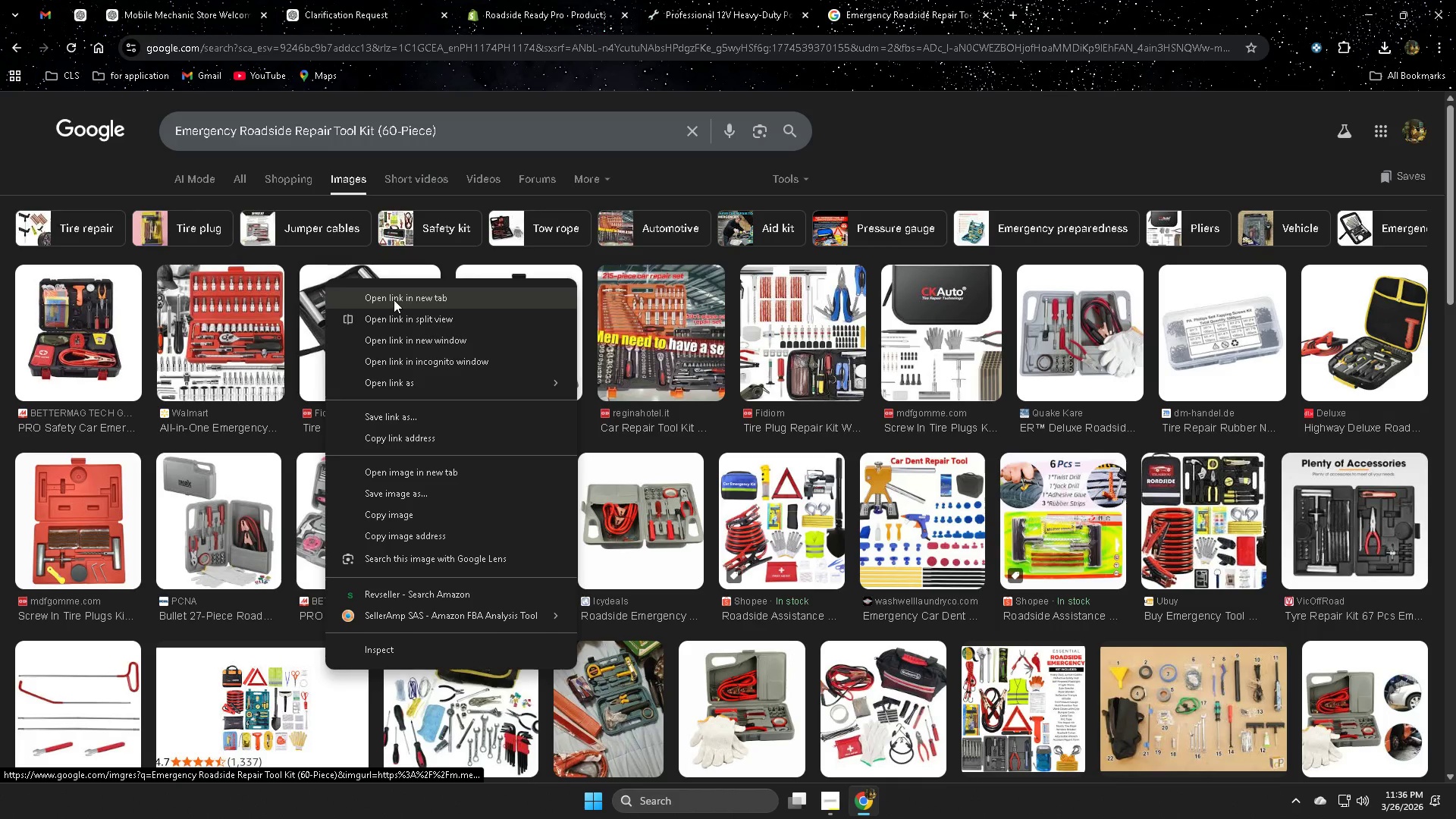 
left_click([394, 300])
 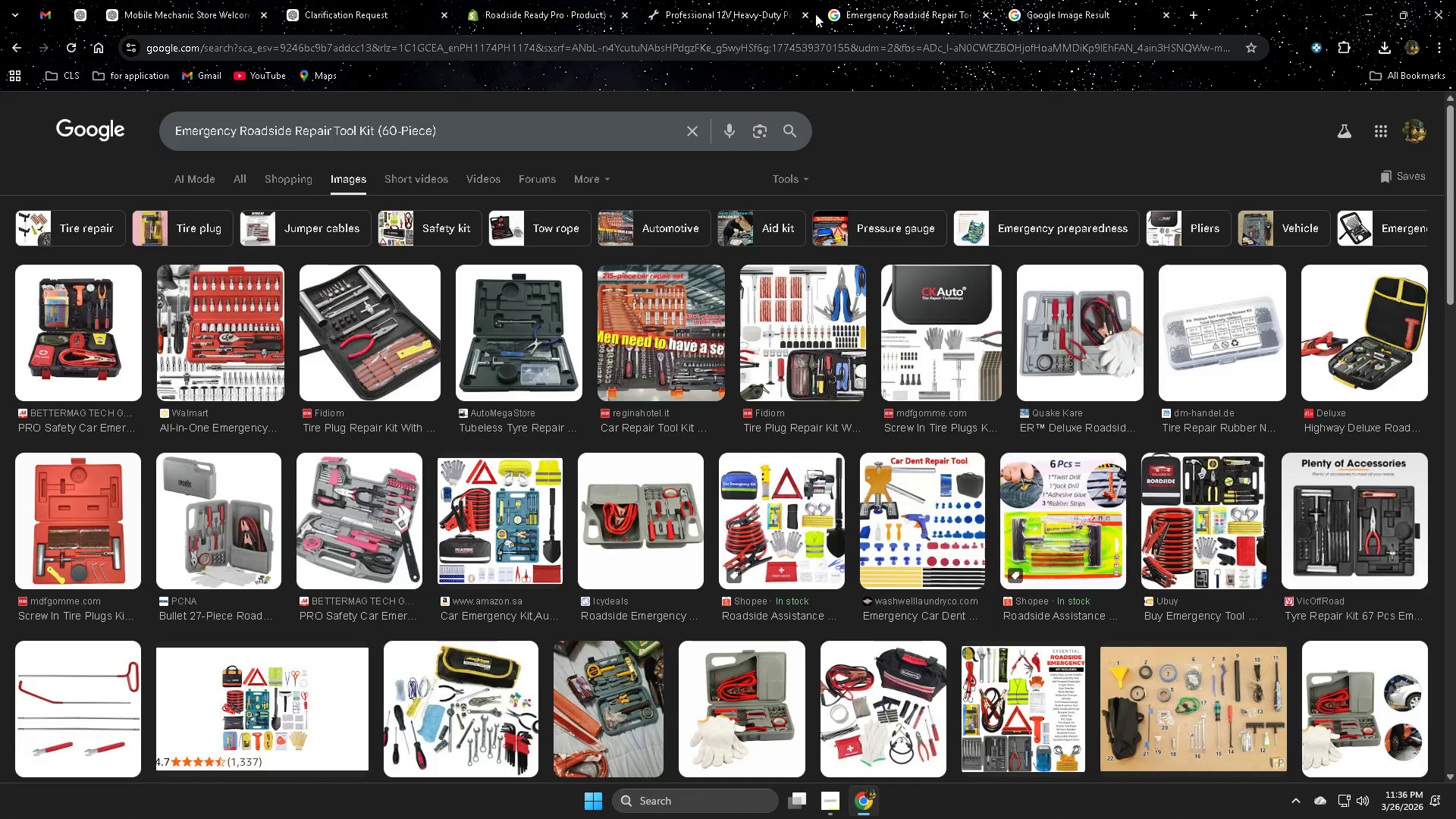 
left_click([887, 8])
 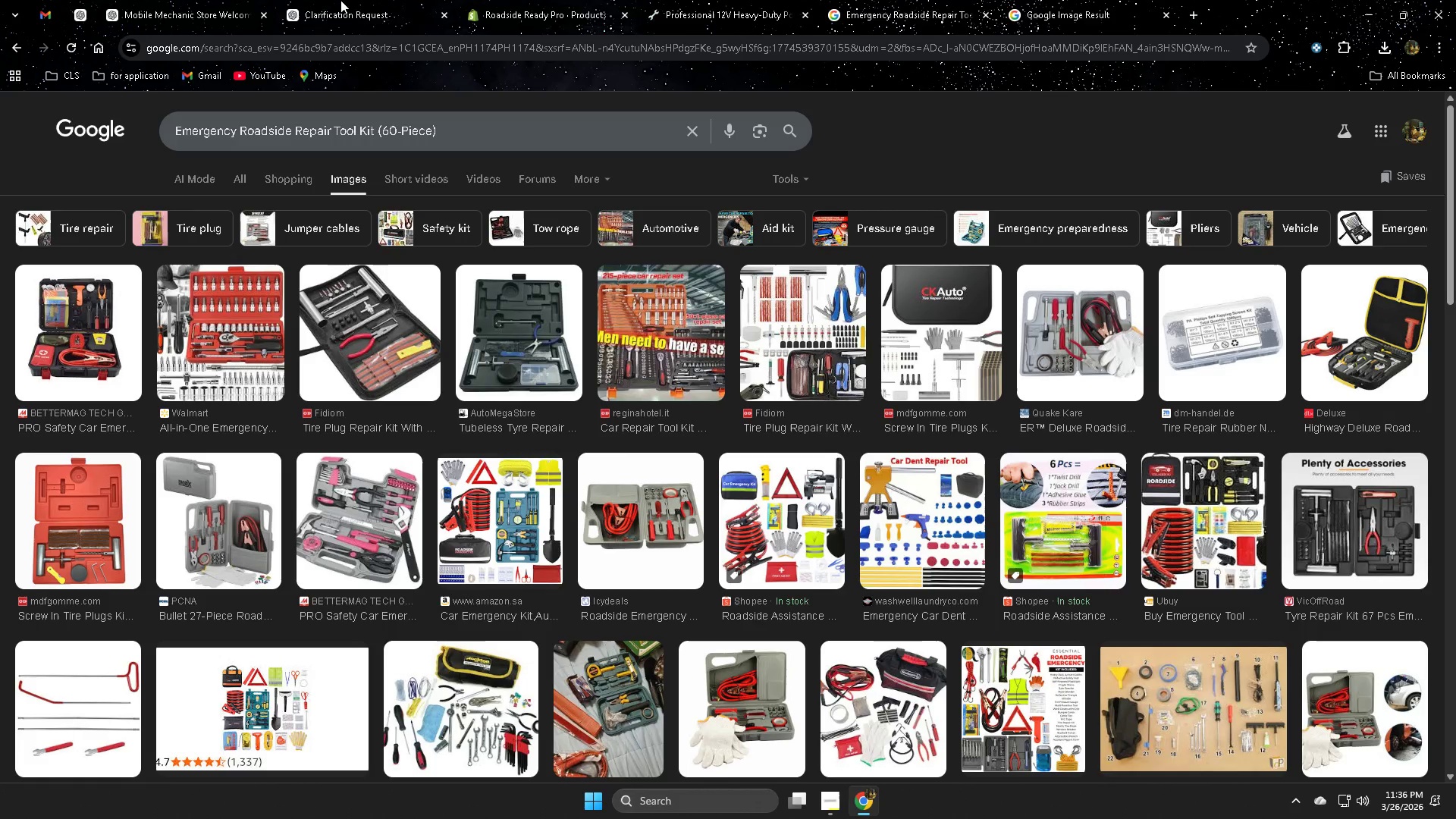 
left_click([340, 0])
 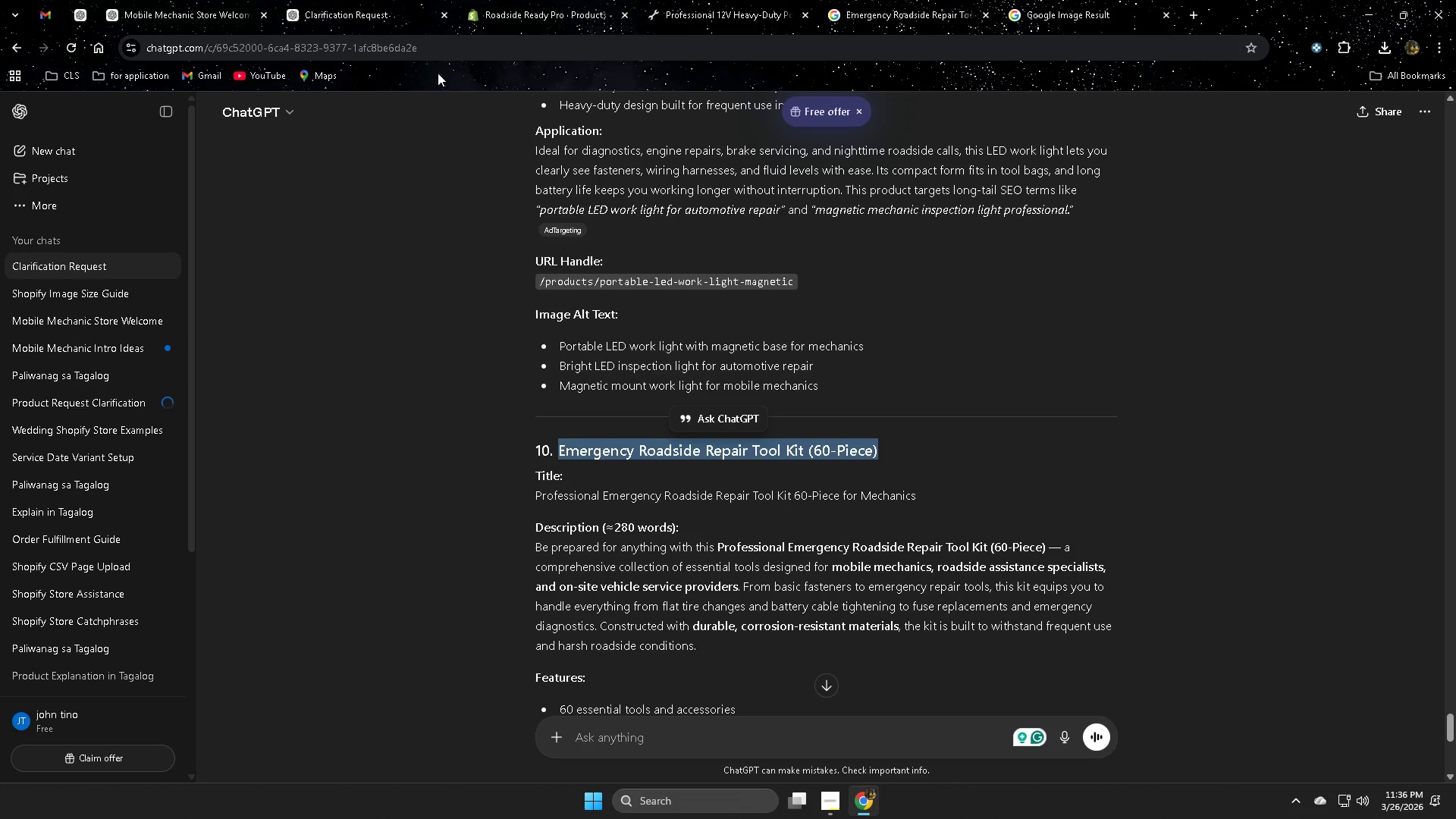 
left_click([1059, 0])
 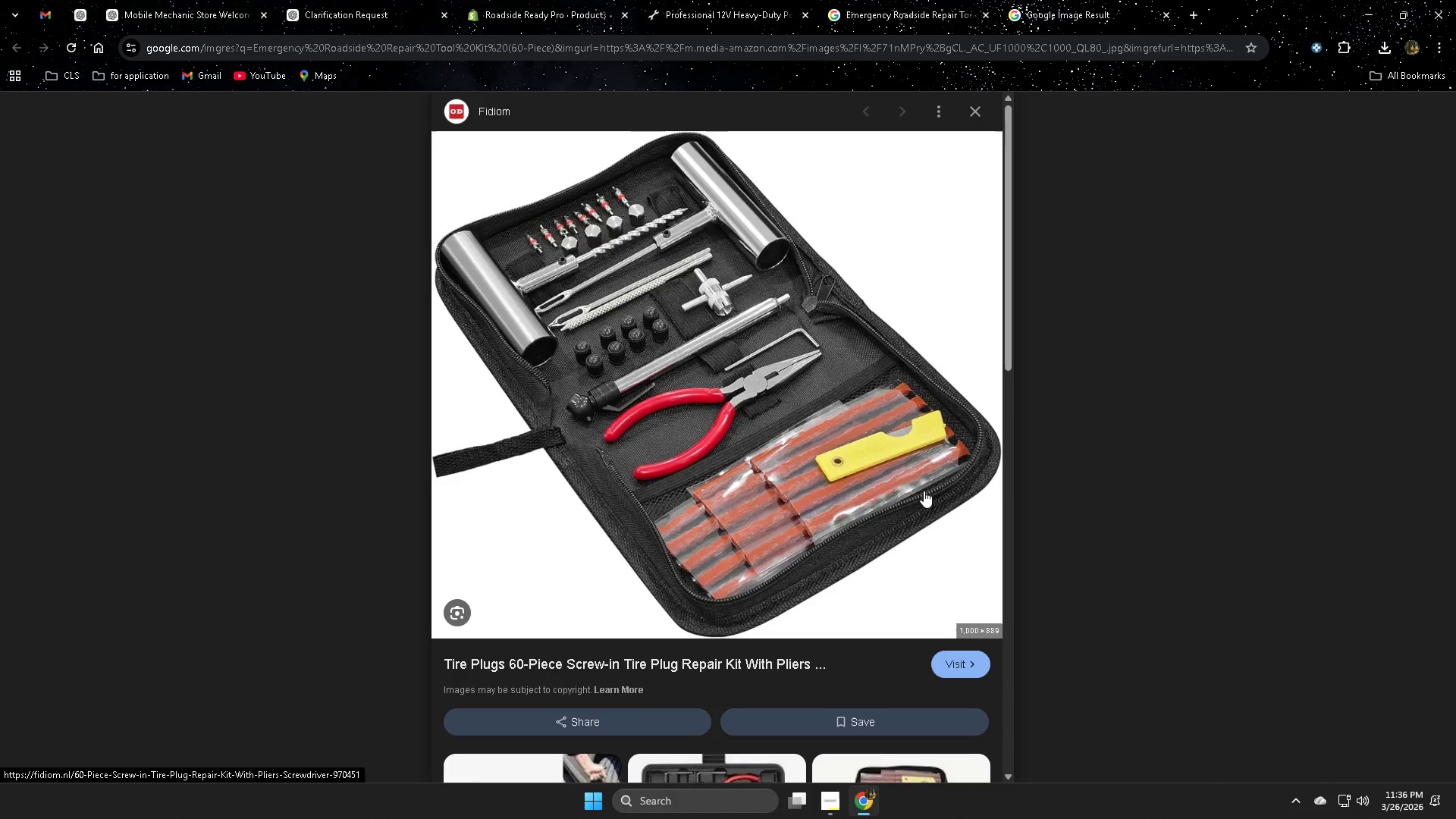 
left_click([354, 7])
 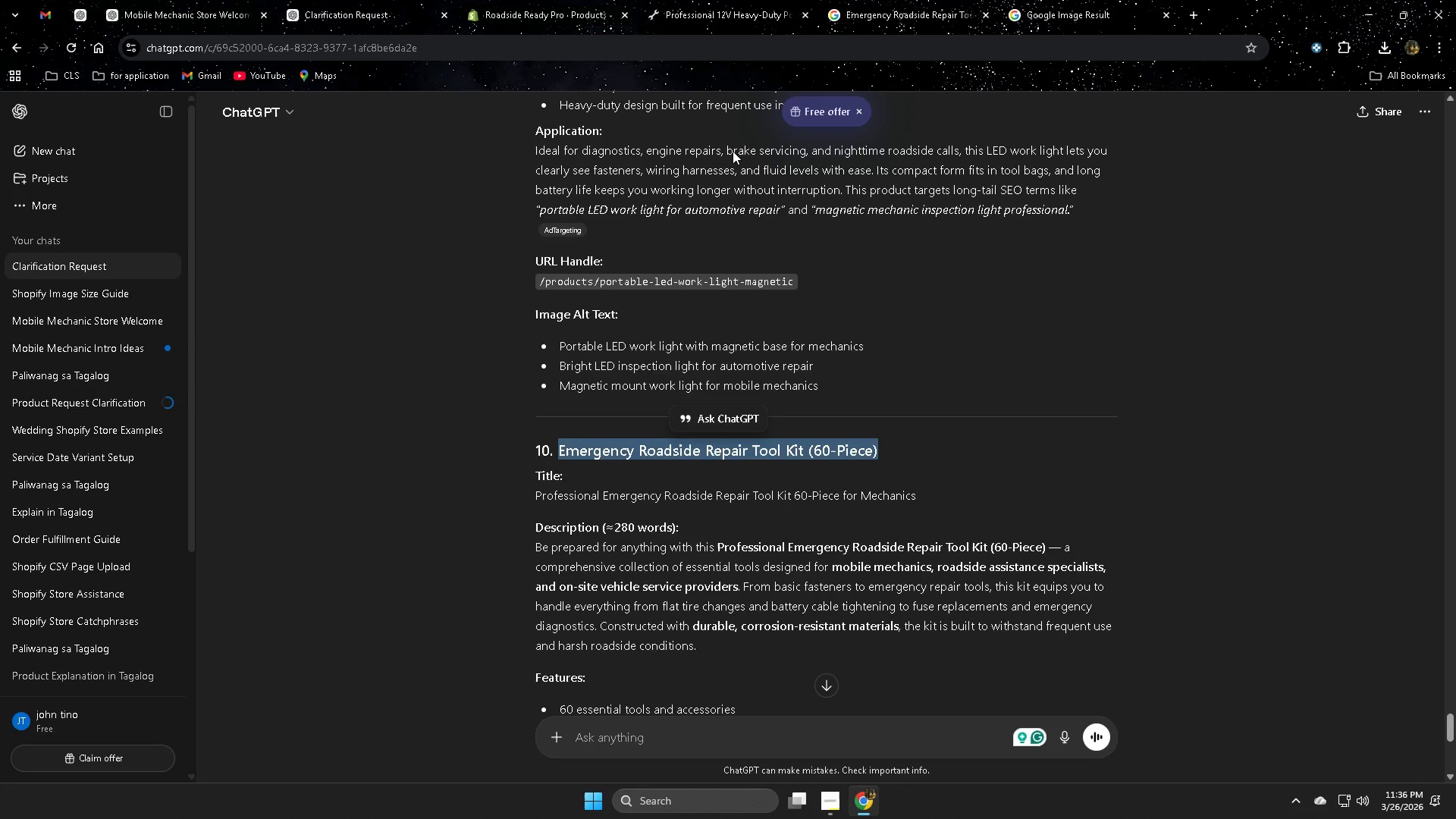 
scroll: coordinate [1046, 488], scroll_direction: down, amount: 2.0
 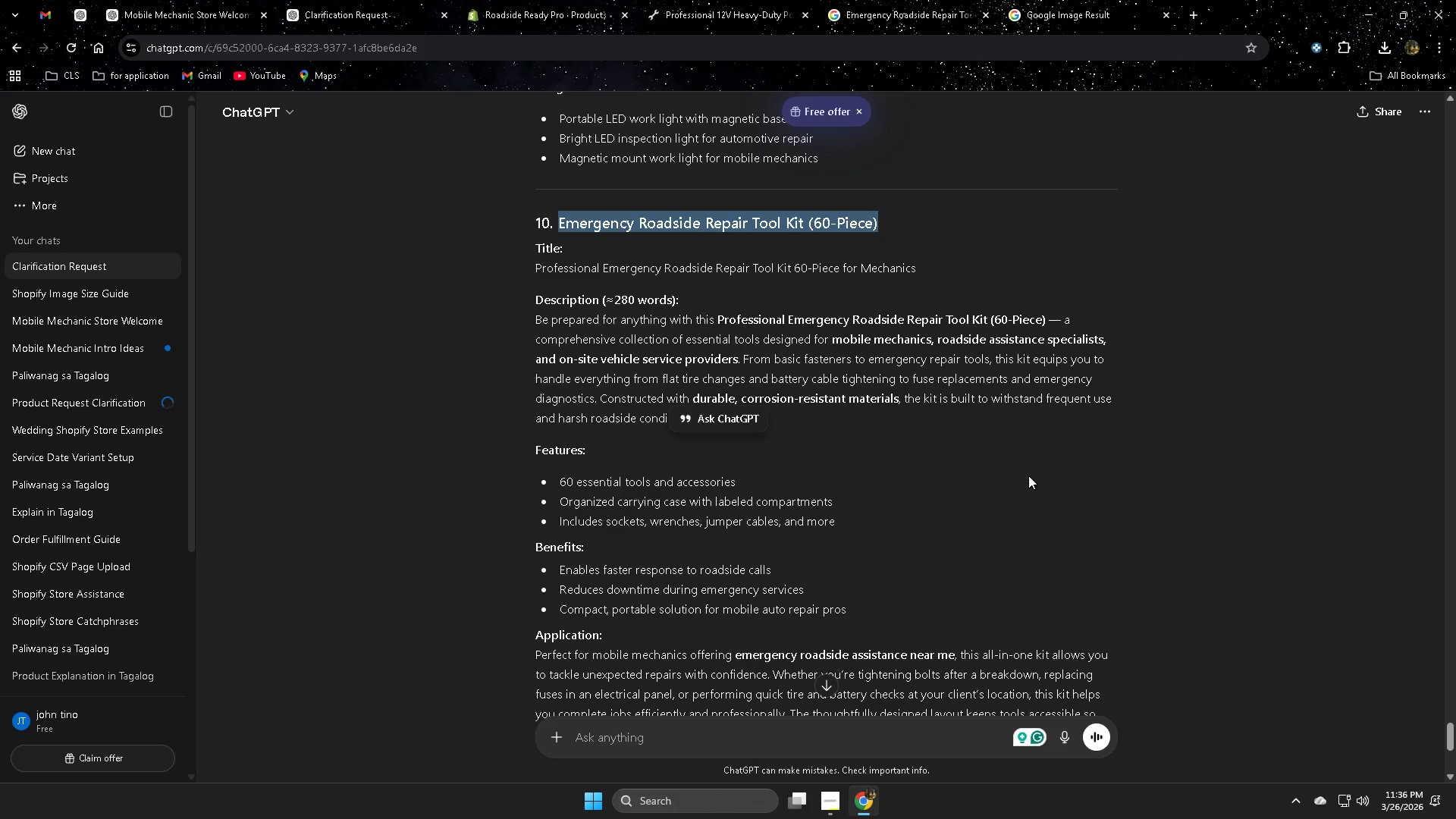 
wait(5.15)
 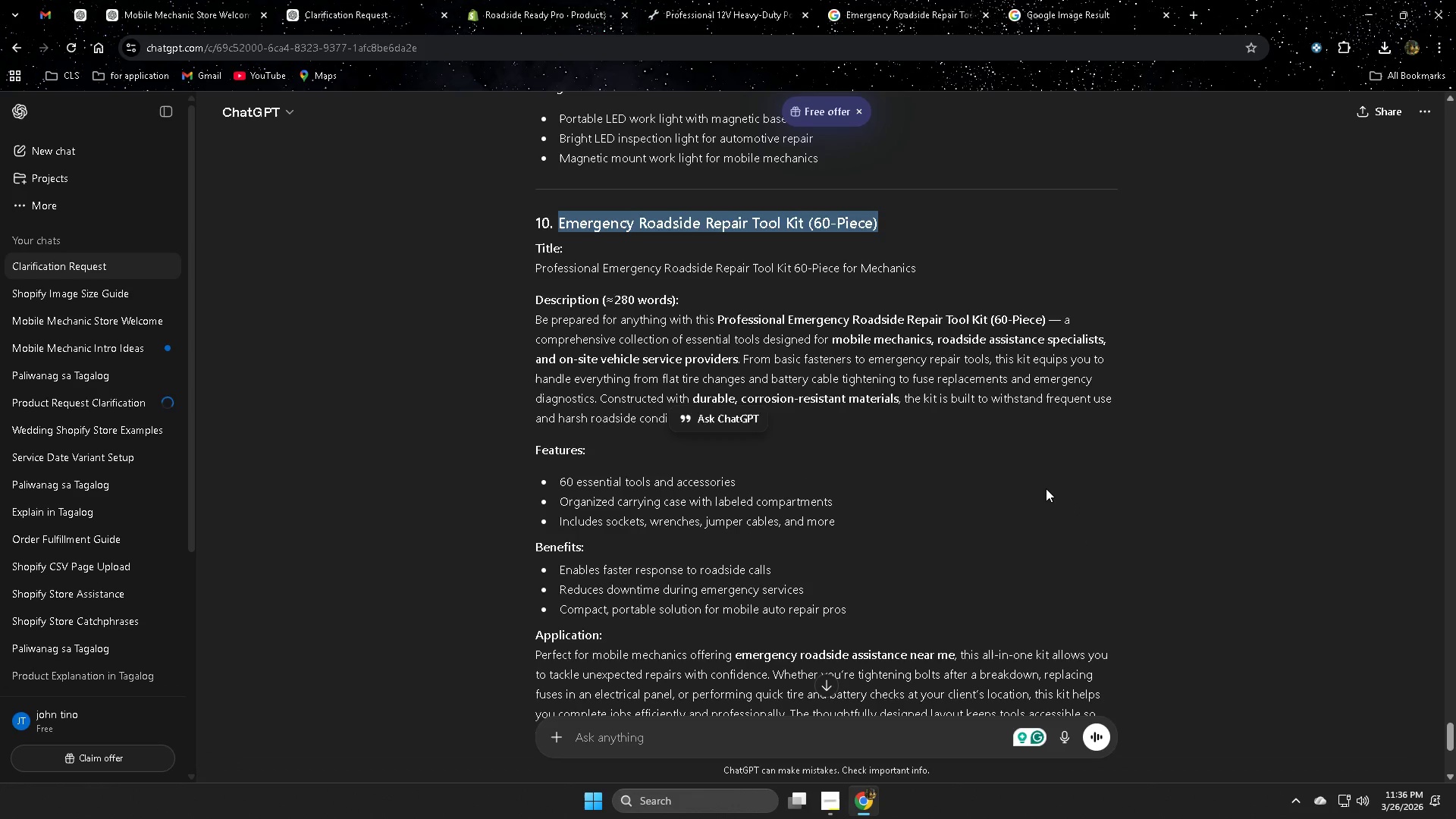 
scroll: coordinate [1050, 455], scroll_direction: down, amount: 1.0
 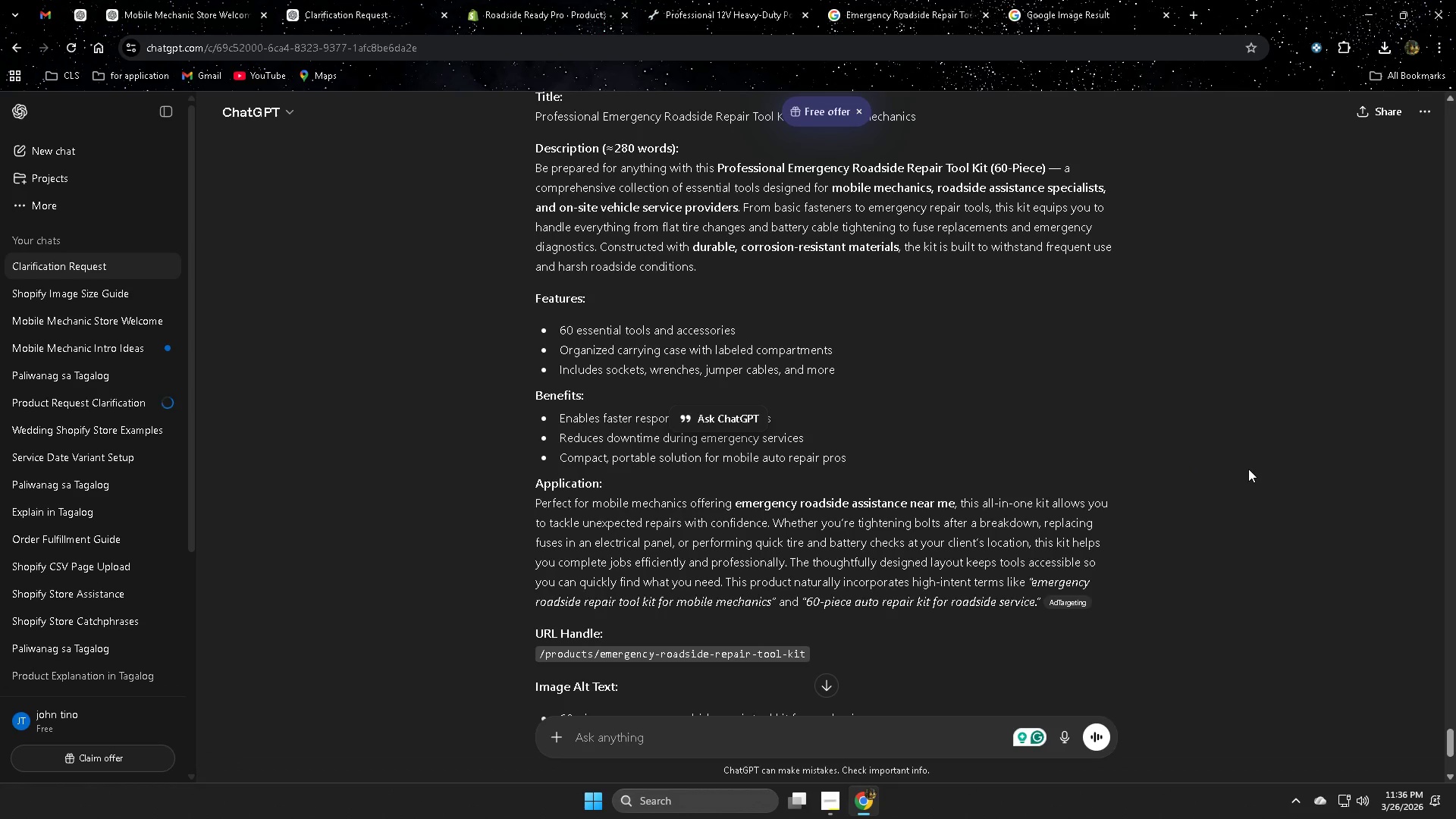 
left_click([946, 0])
 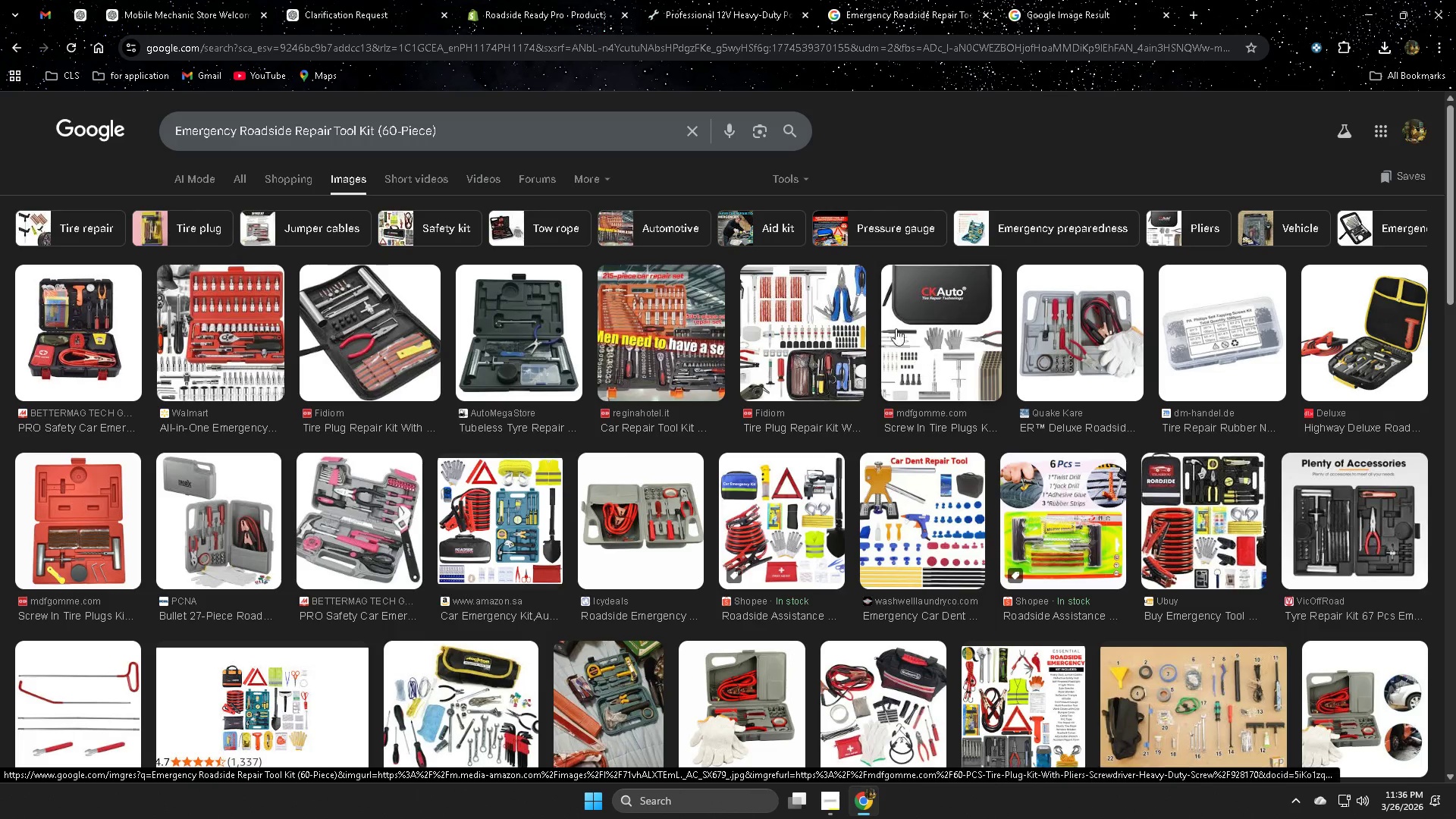 
wait(13.47)
 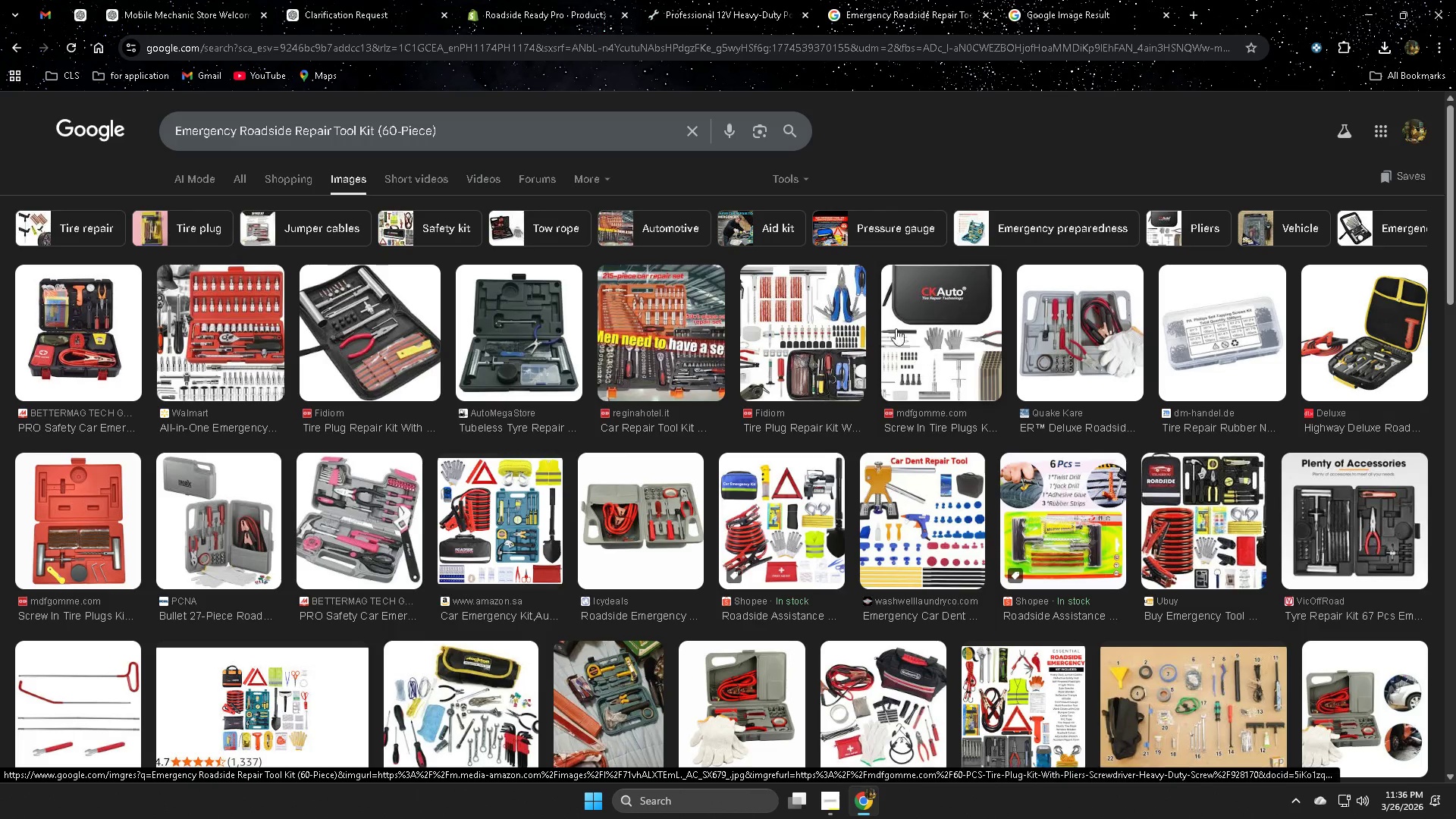 
right_click([353, 509])
 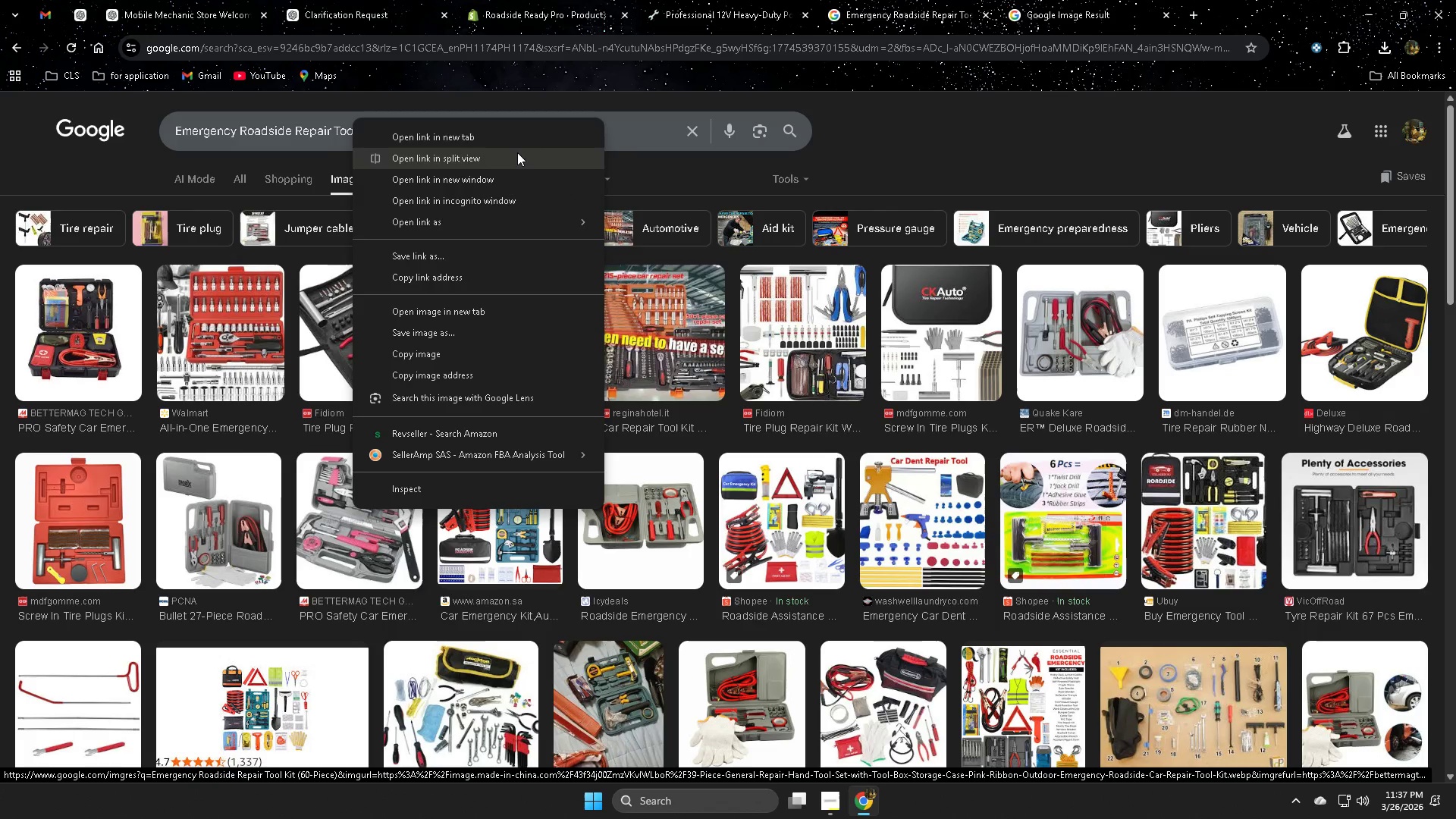 
left_click([513, 136])
 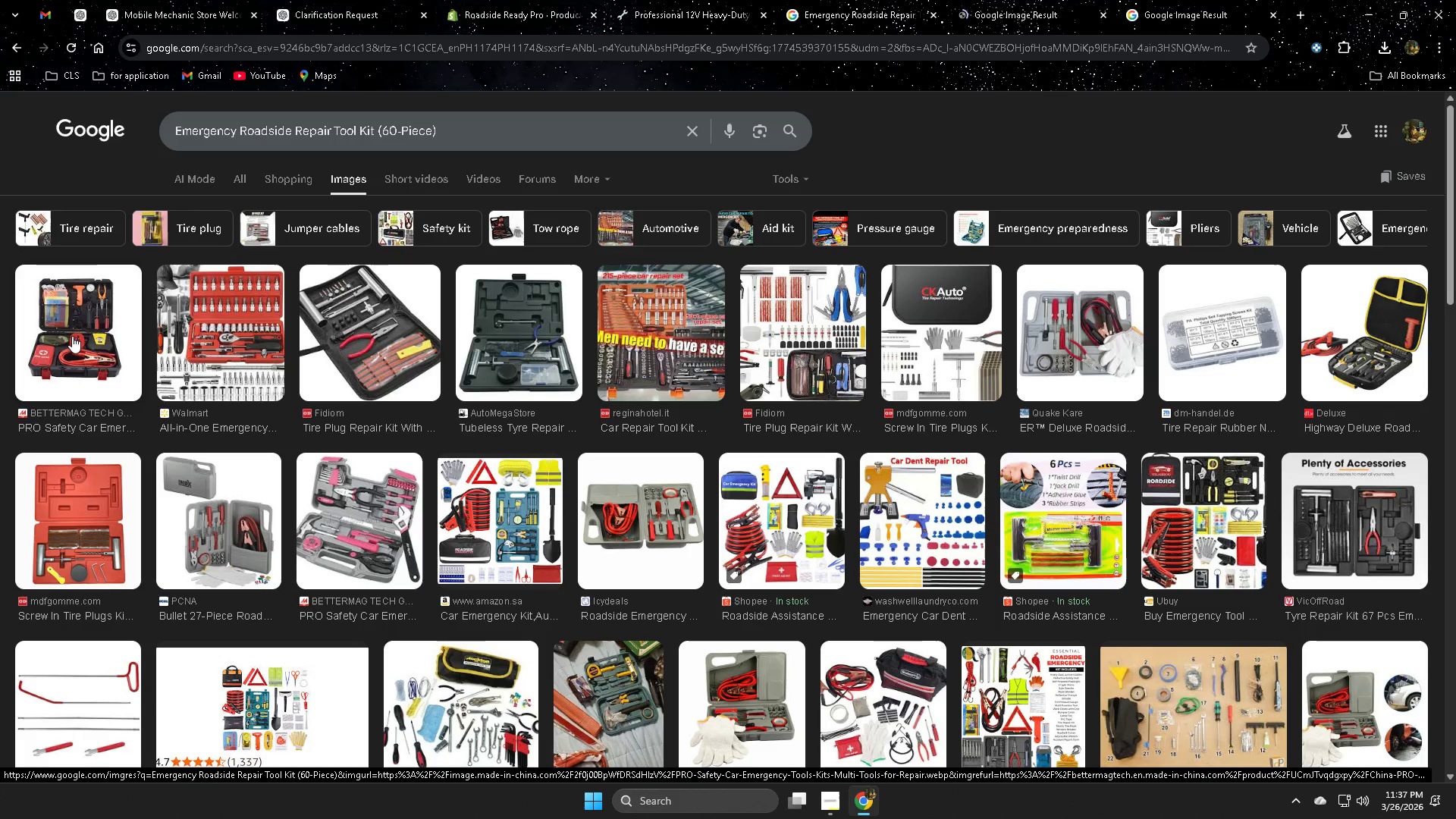 
right_click([72, 336])
 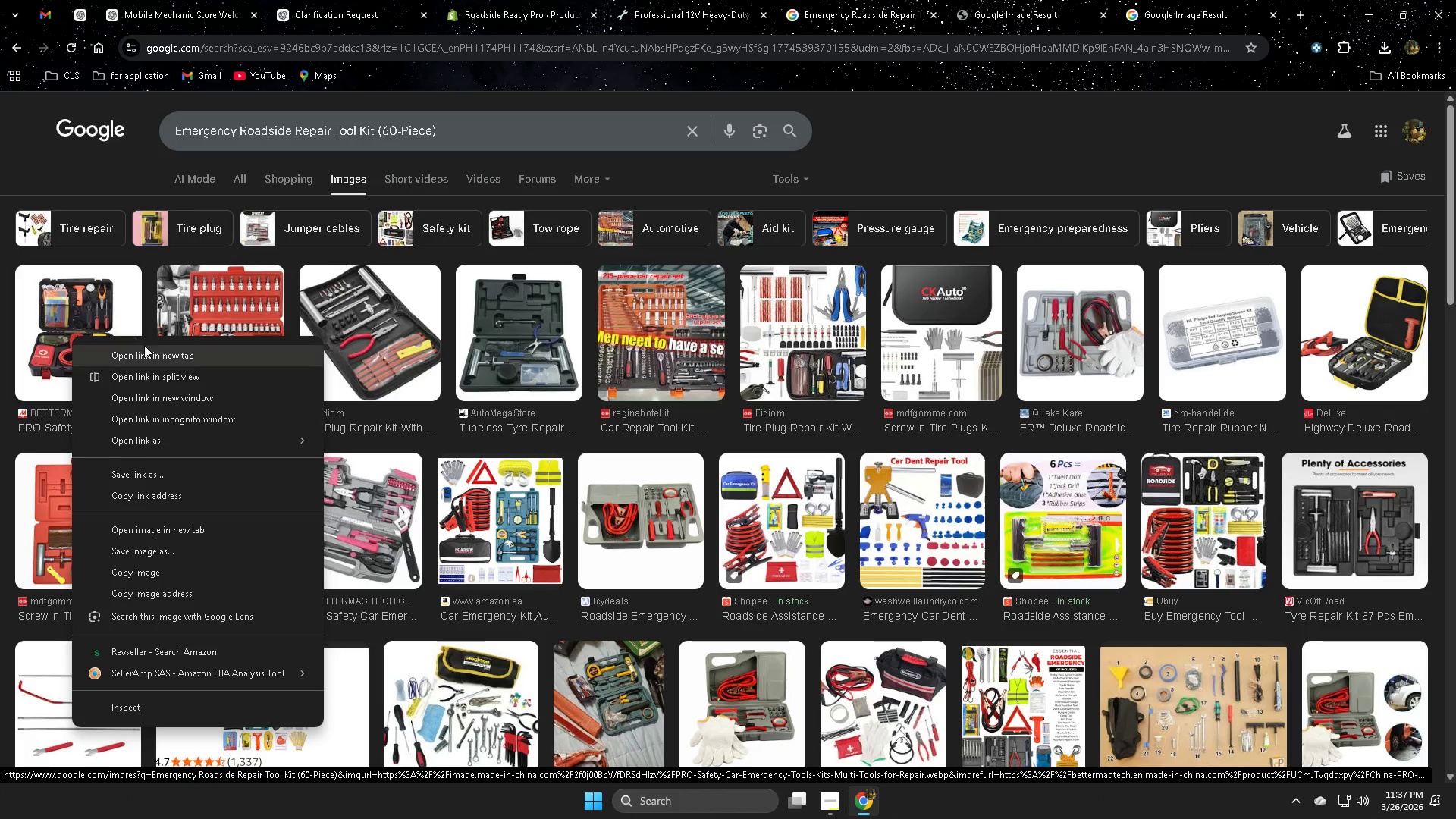 
left_click([149, 359])
 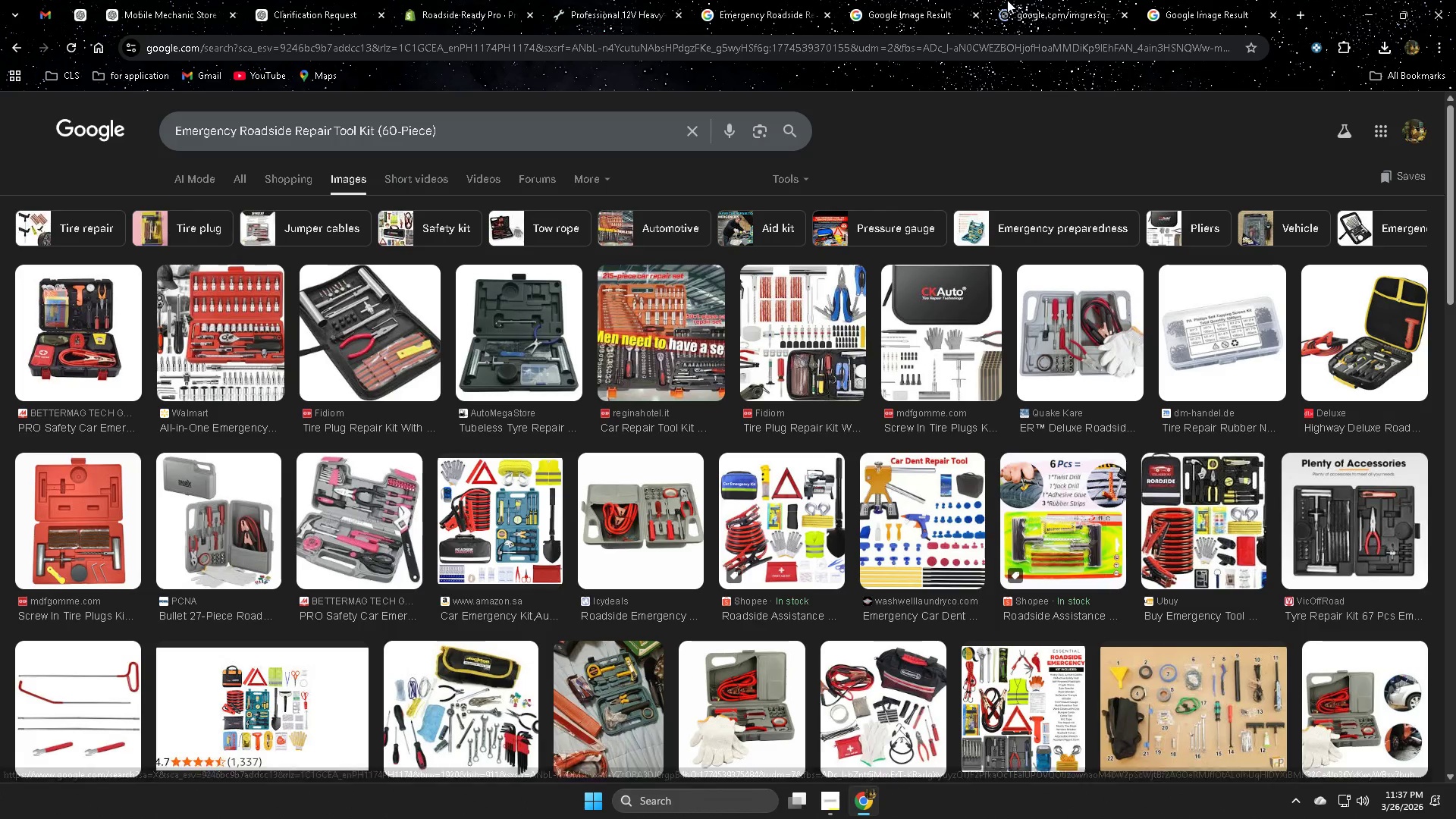 
left_click([885, 0])
 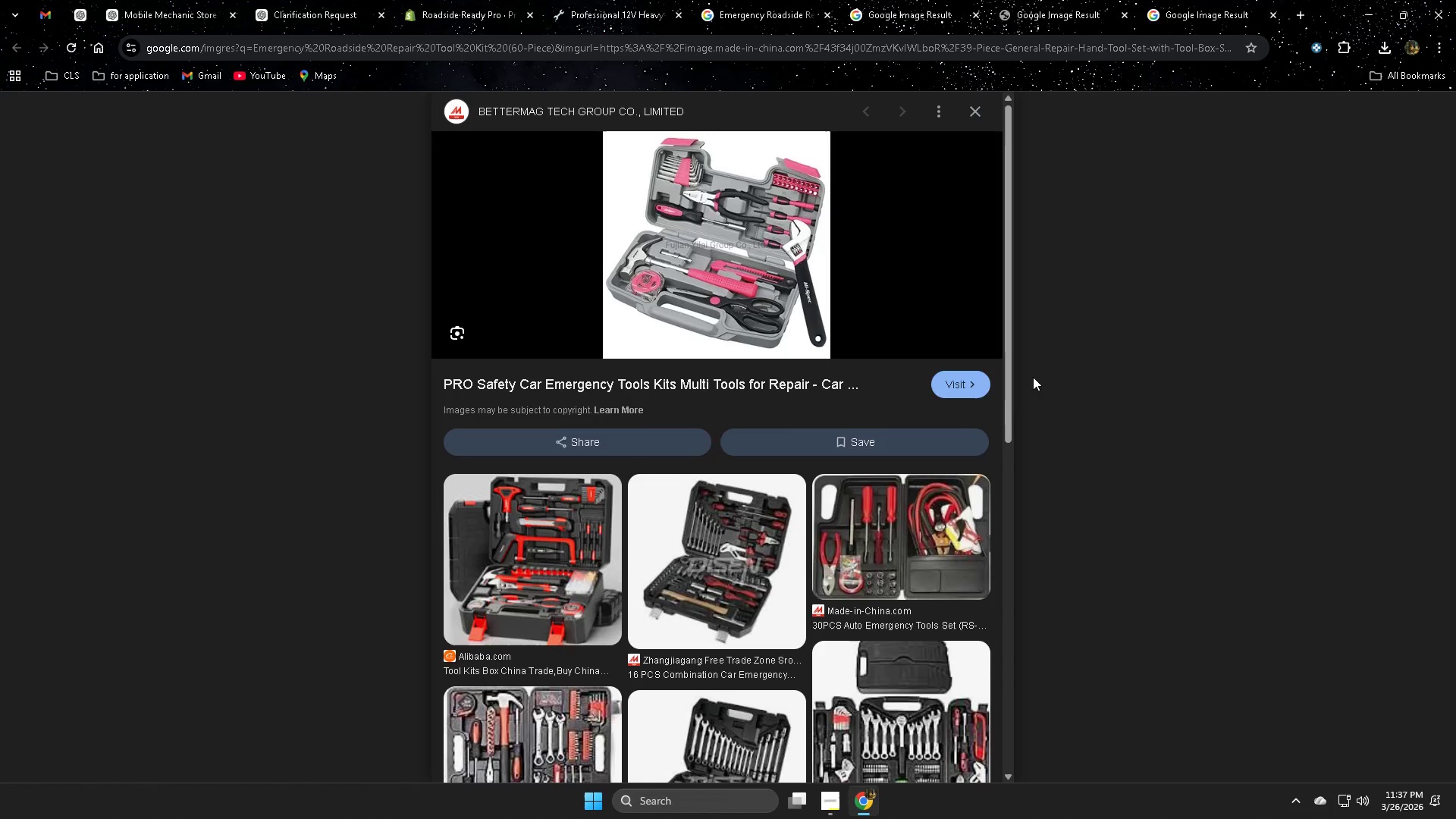 
scroll: coordinate [947, 410], scroll_direction: up, amount: 2.0
 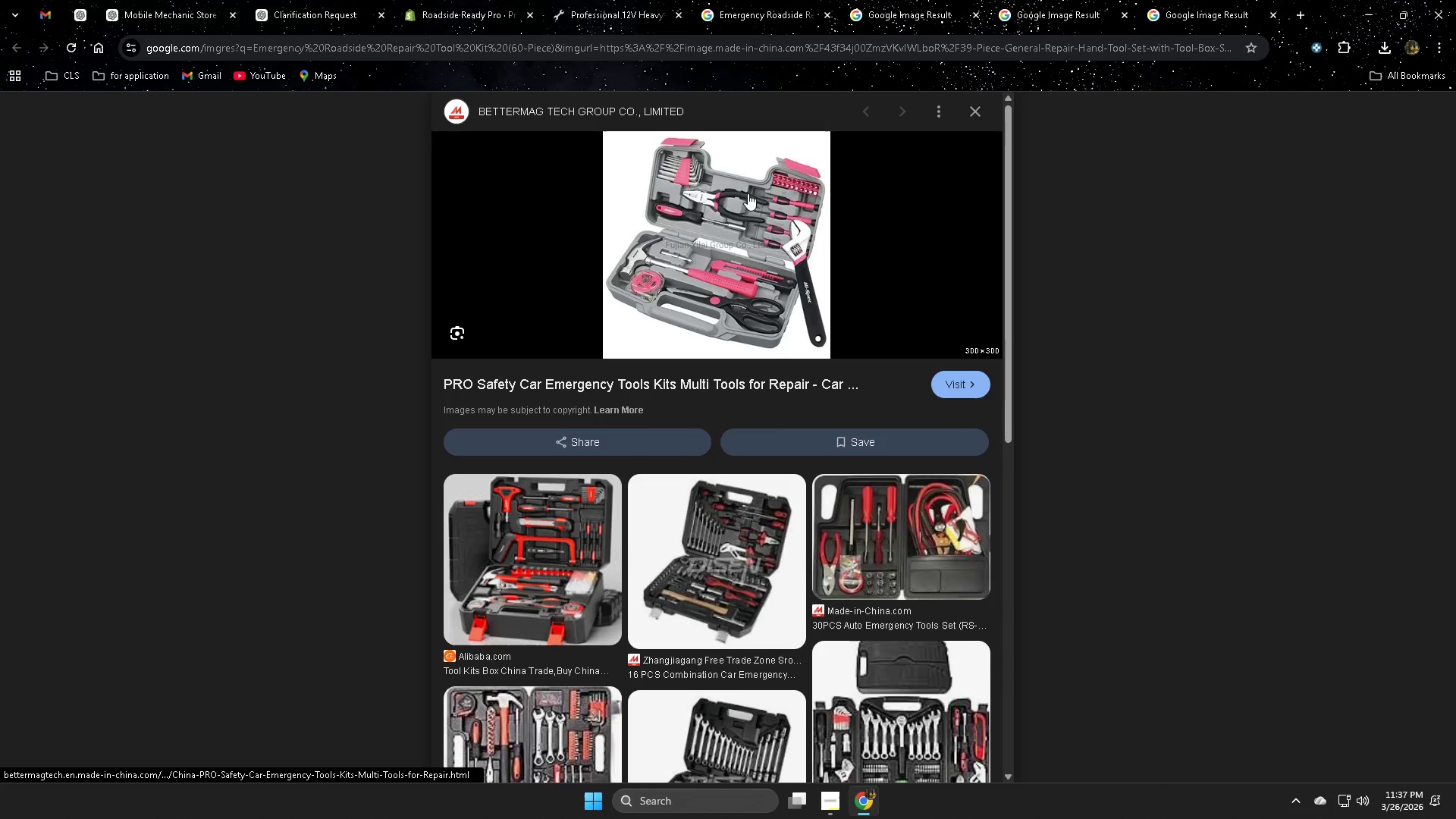 
scroll: coordinate [784, 399], scroll_direction: down, amount: 2.0
 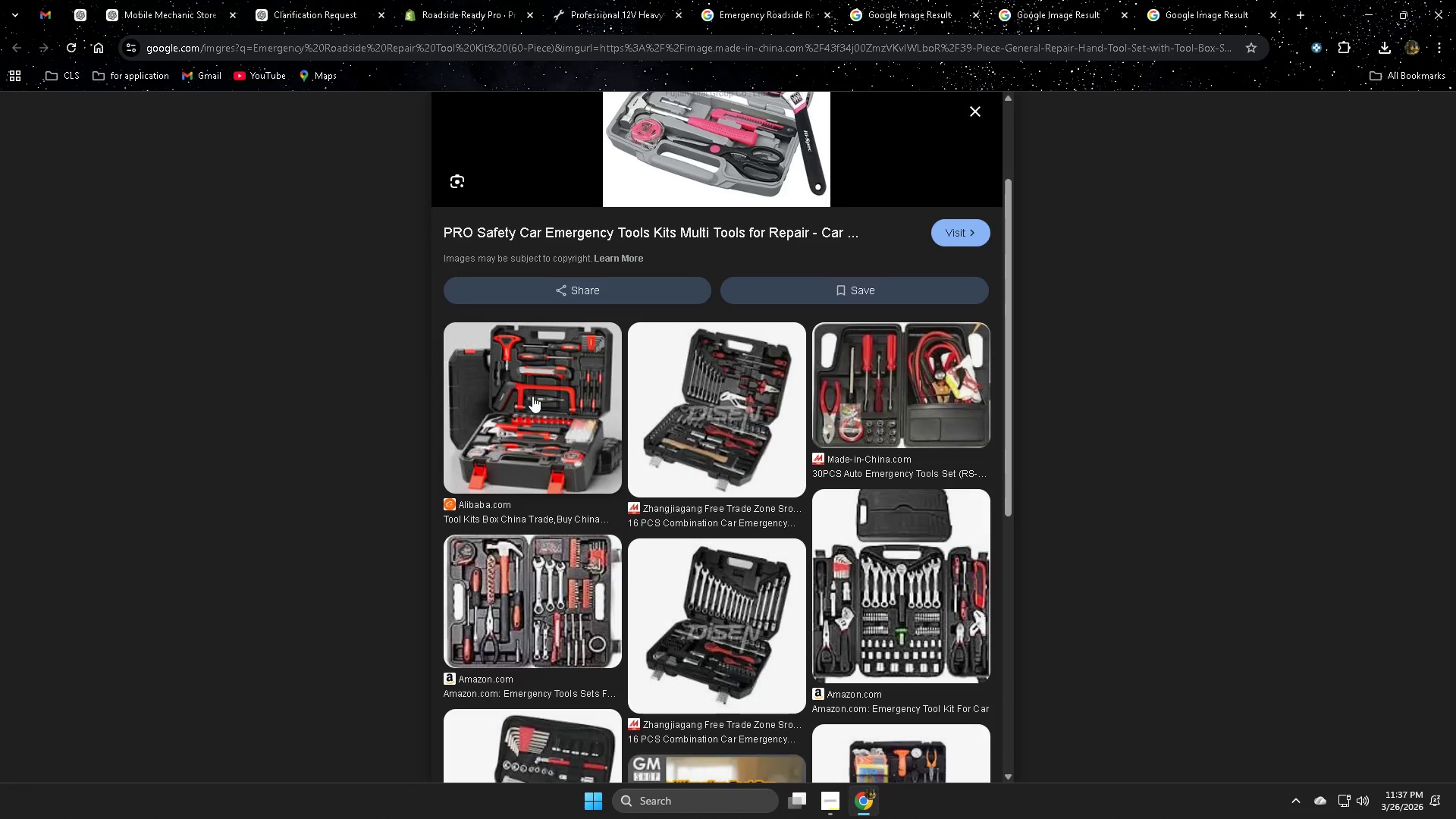 
right_click([532, 396])
 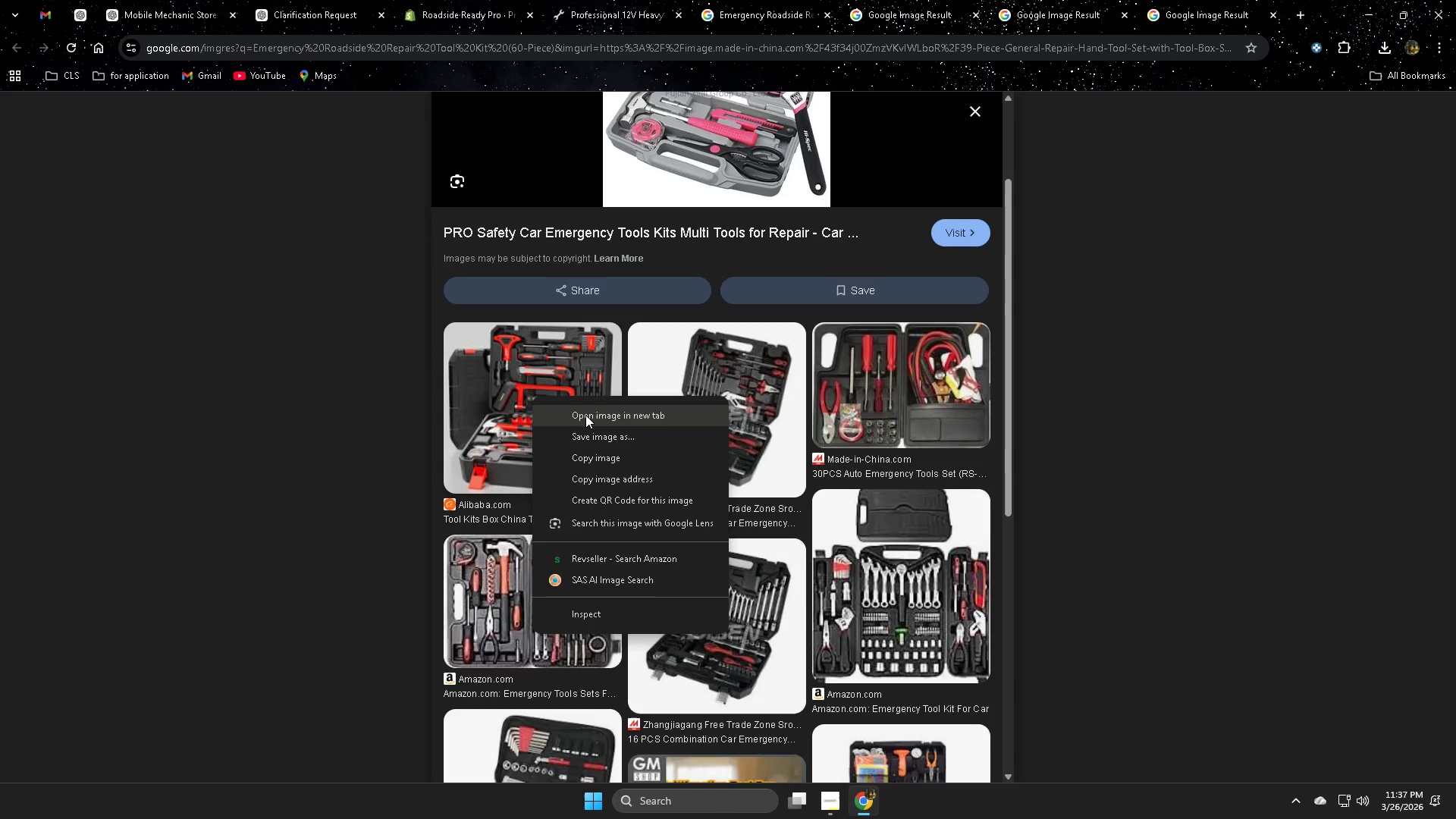 
left_click([585, 415])
 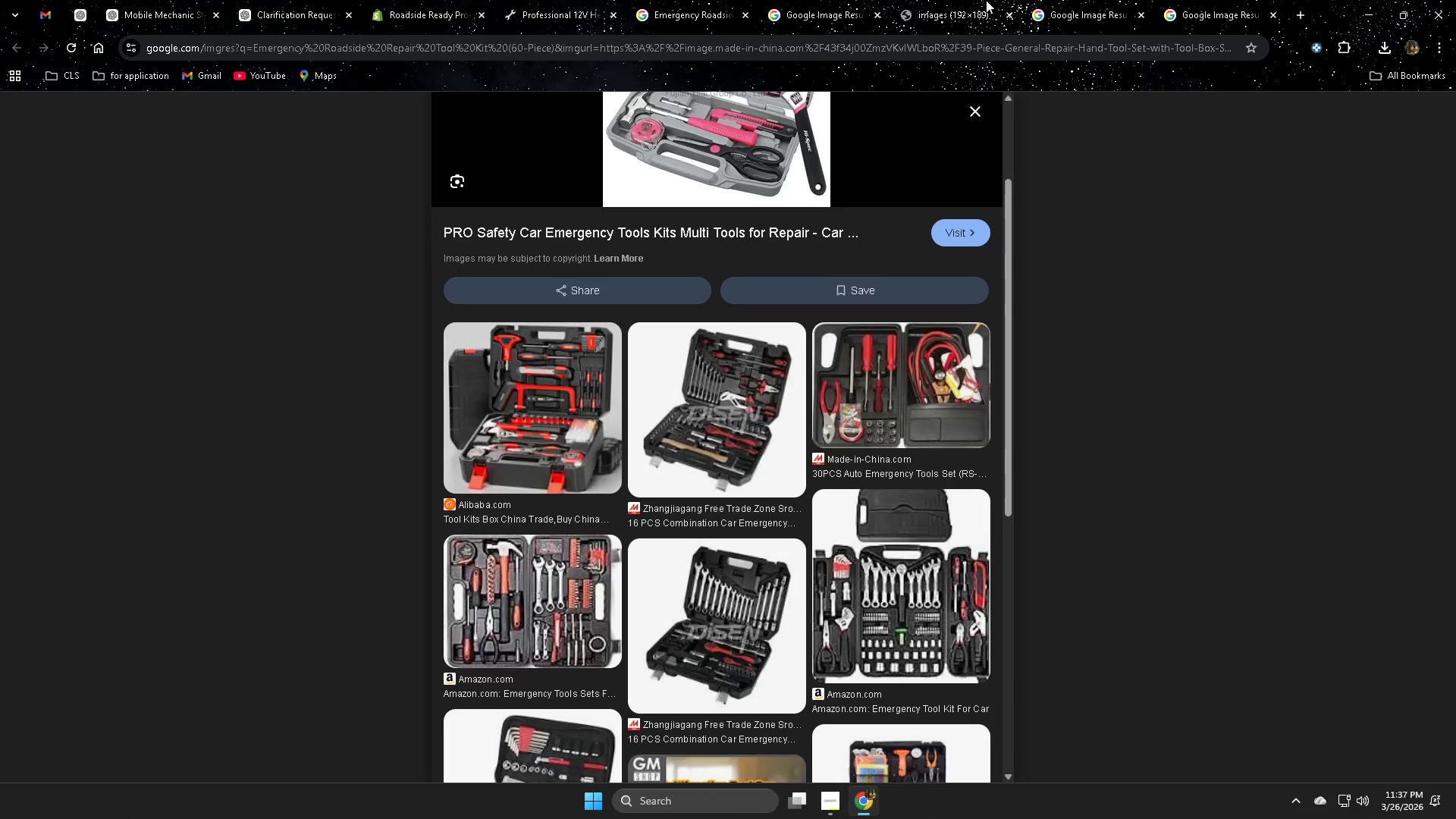 
left_click([961, 2])
 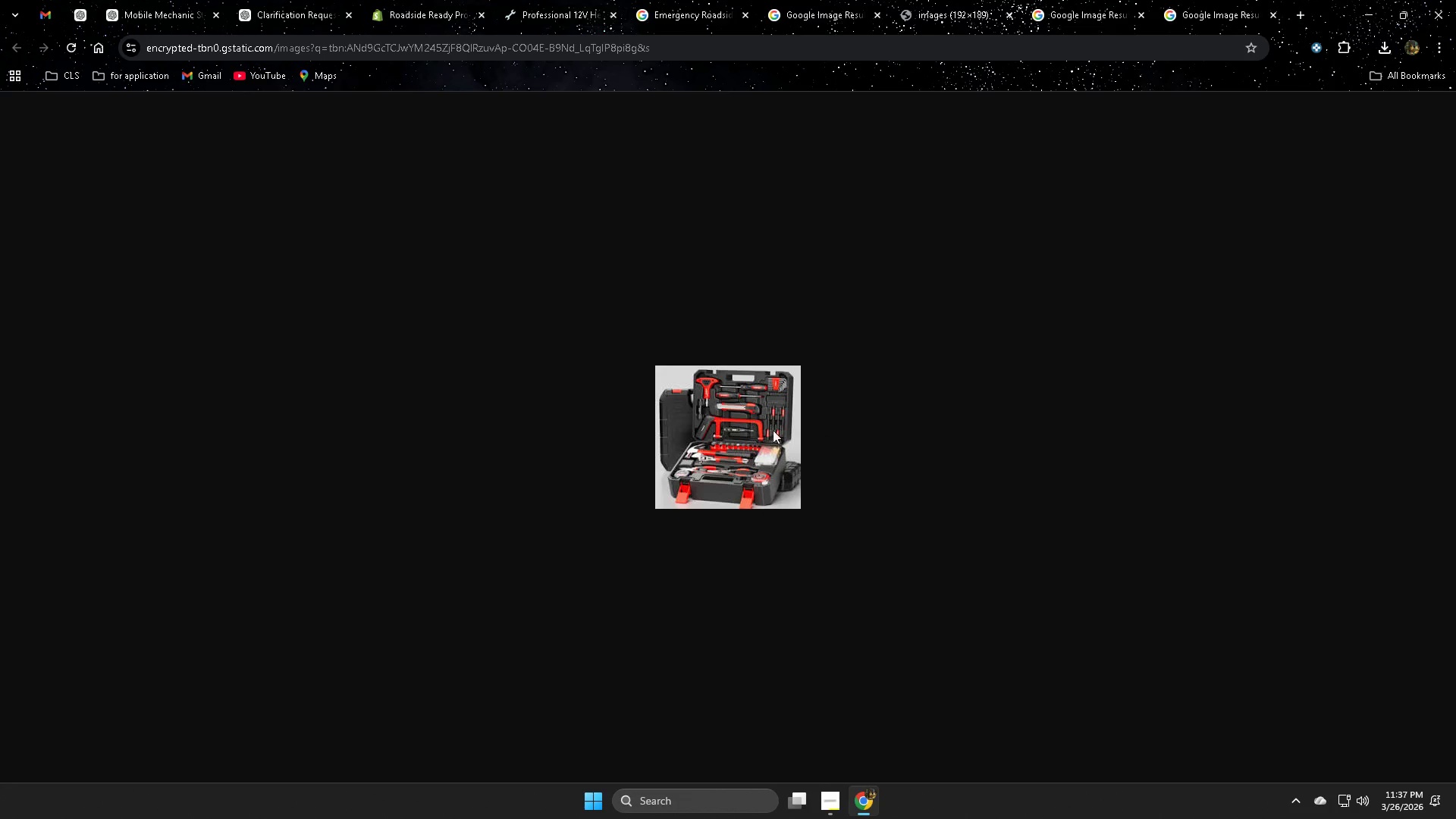 
left_click([983, 0])
 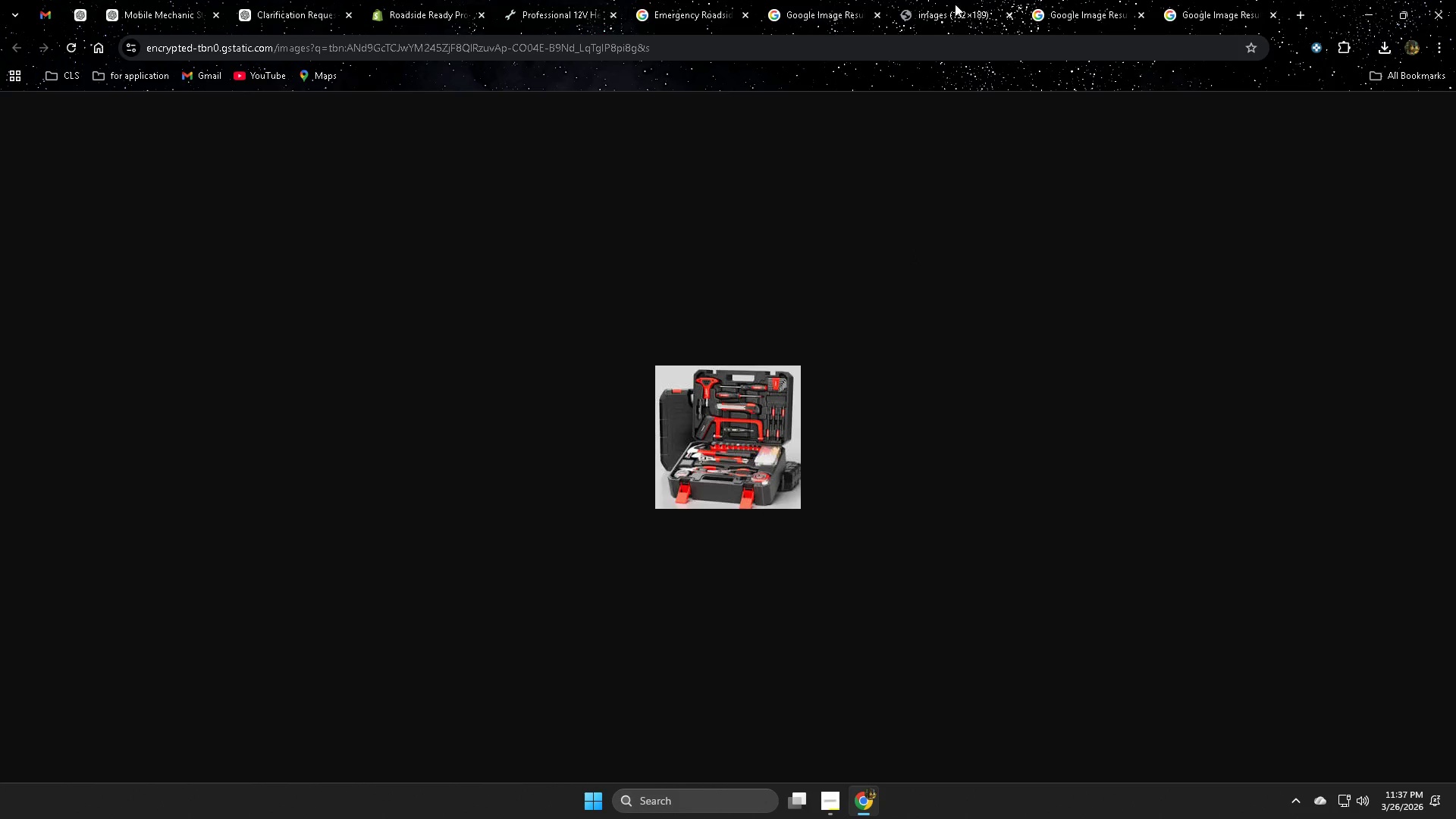 
key(Control+ControlLeft)
 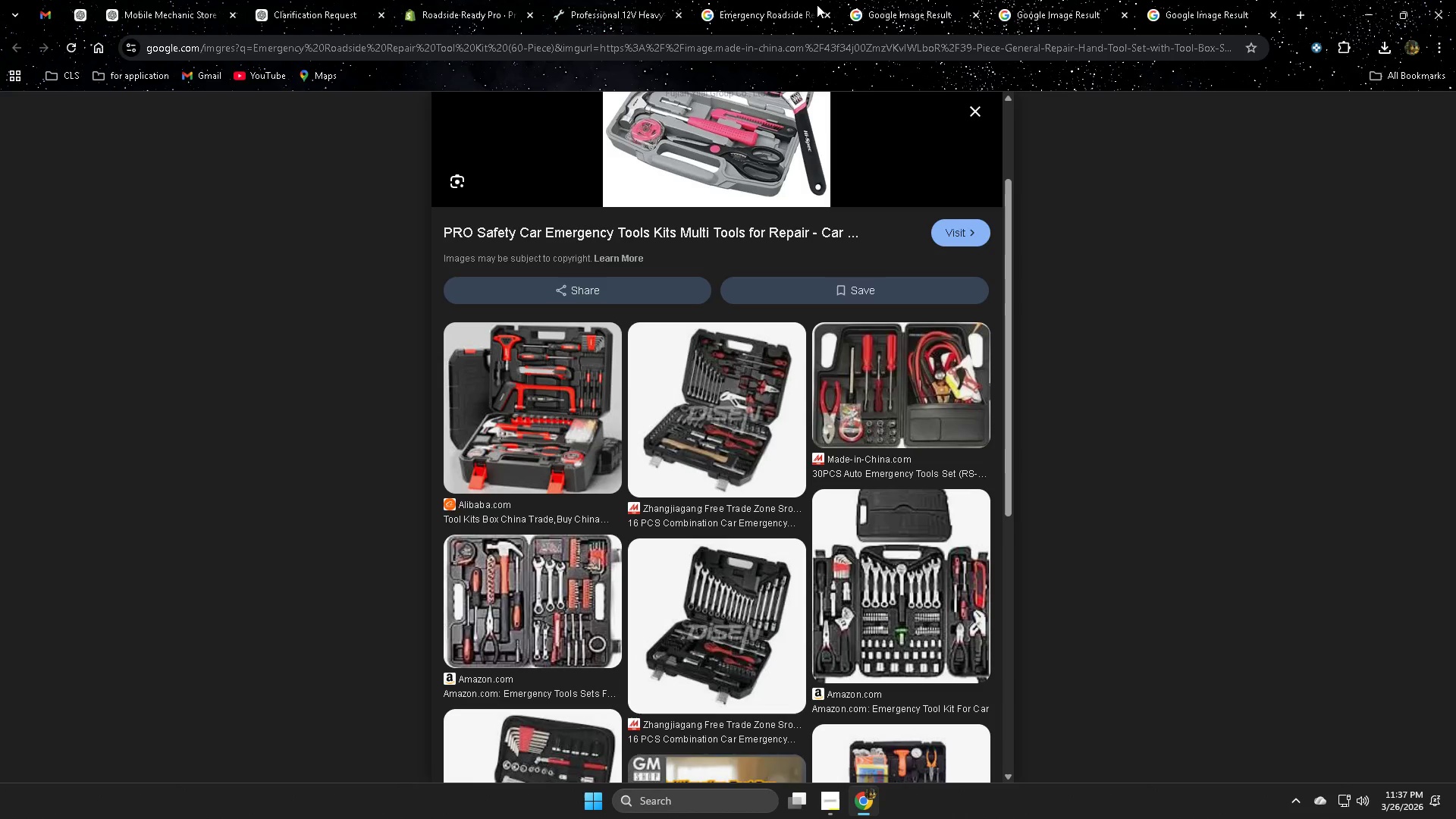 
key(Control+W)
 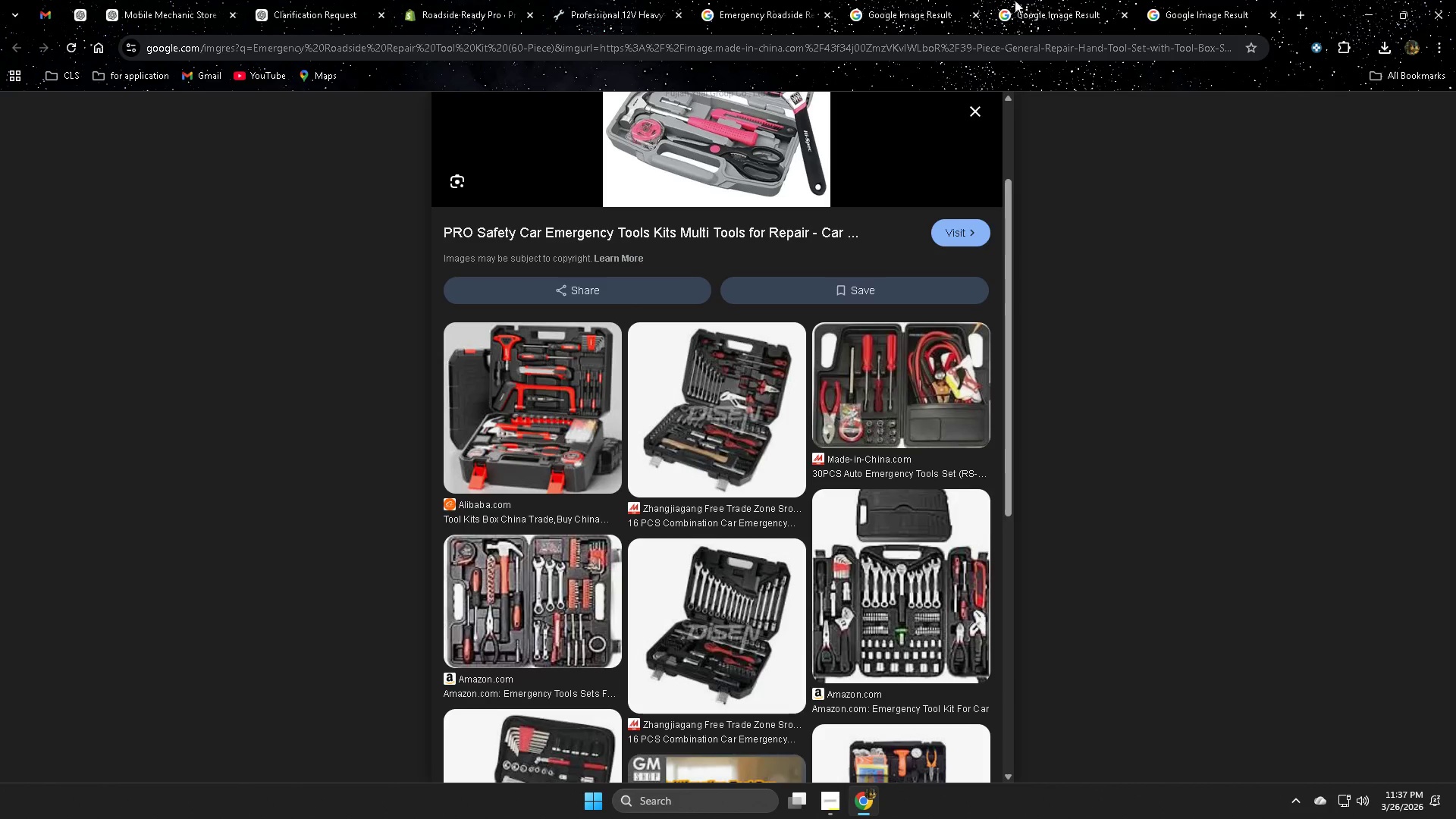 
left_click([1060, 0])
 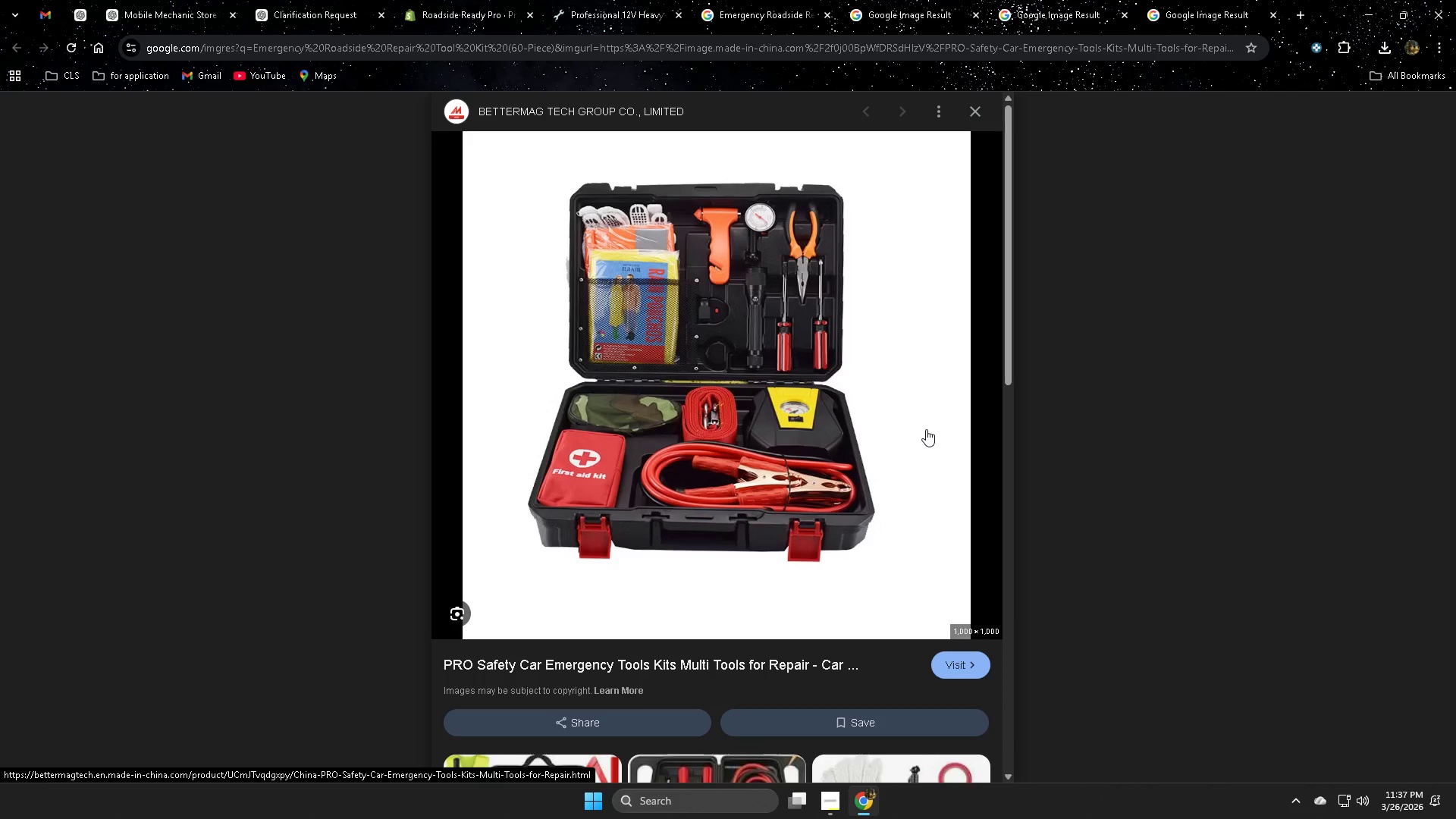 
wait(9.33)
 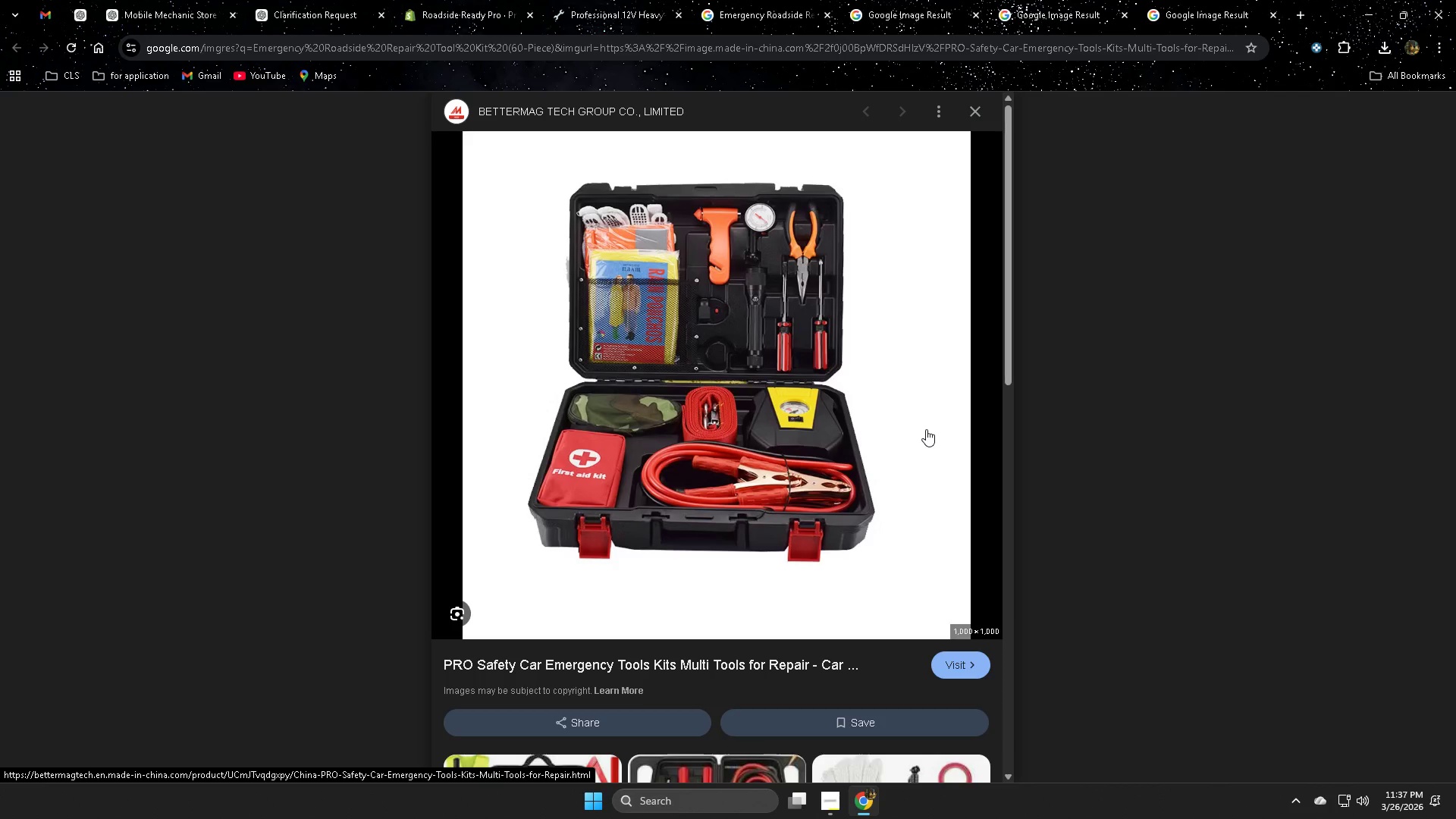 
left_click([1216, 0])
 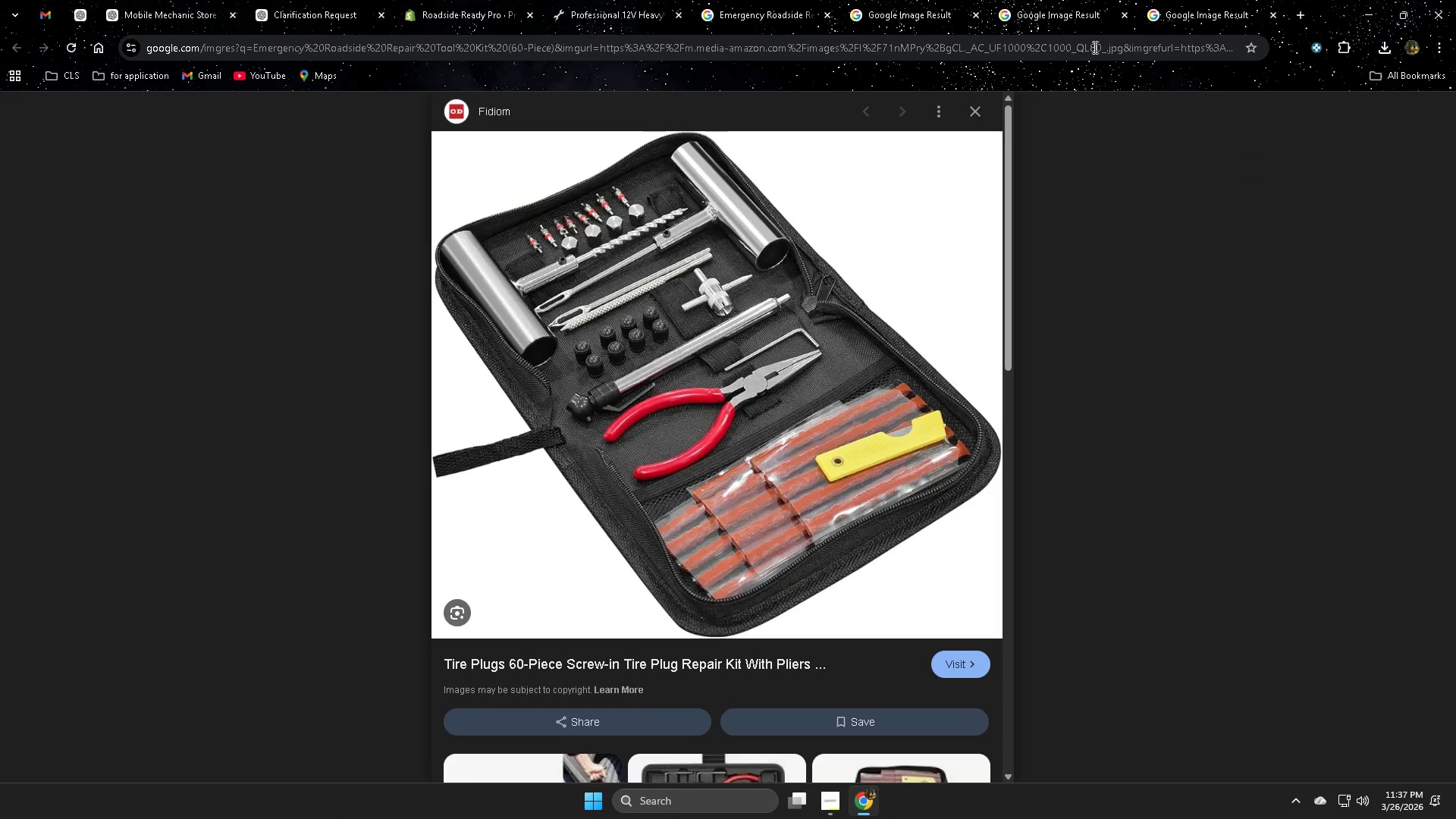 
key(Control+ControlLeft)
 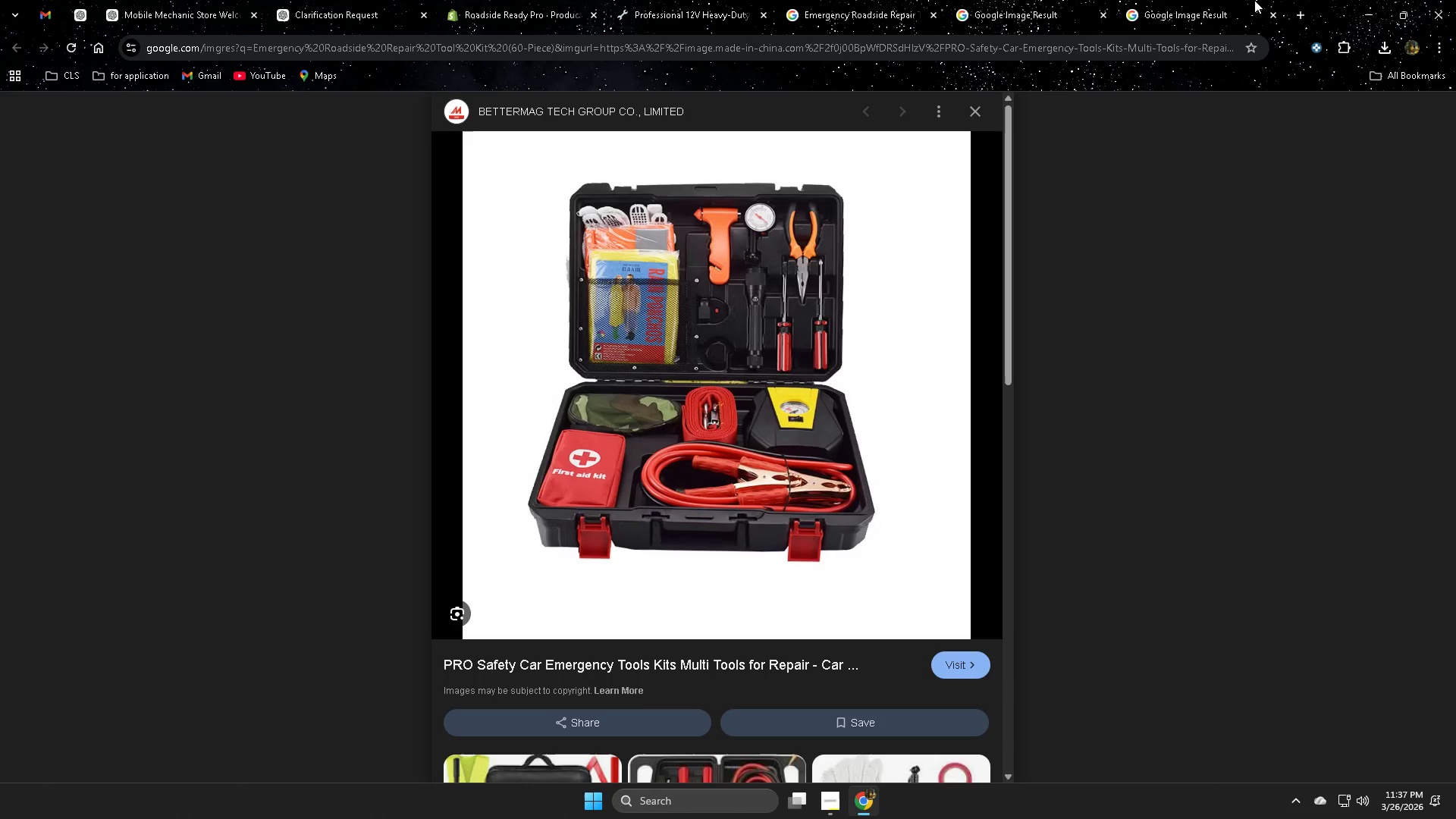 
key(Control+W)
 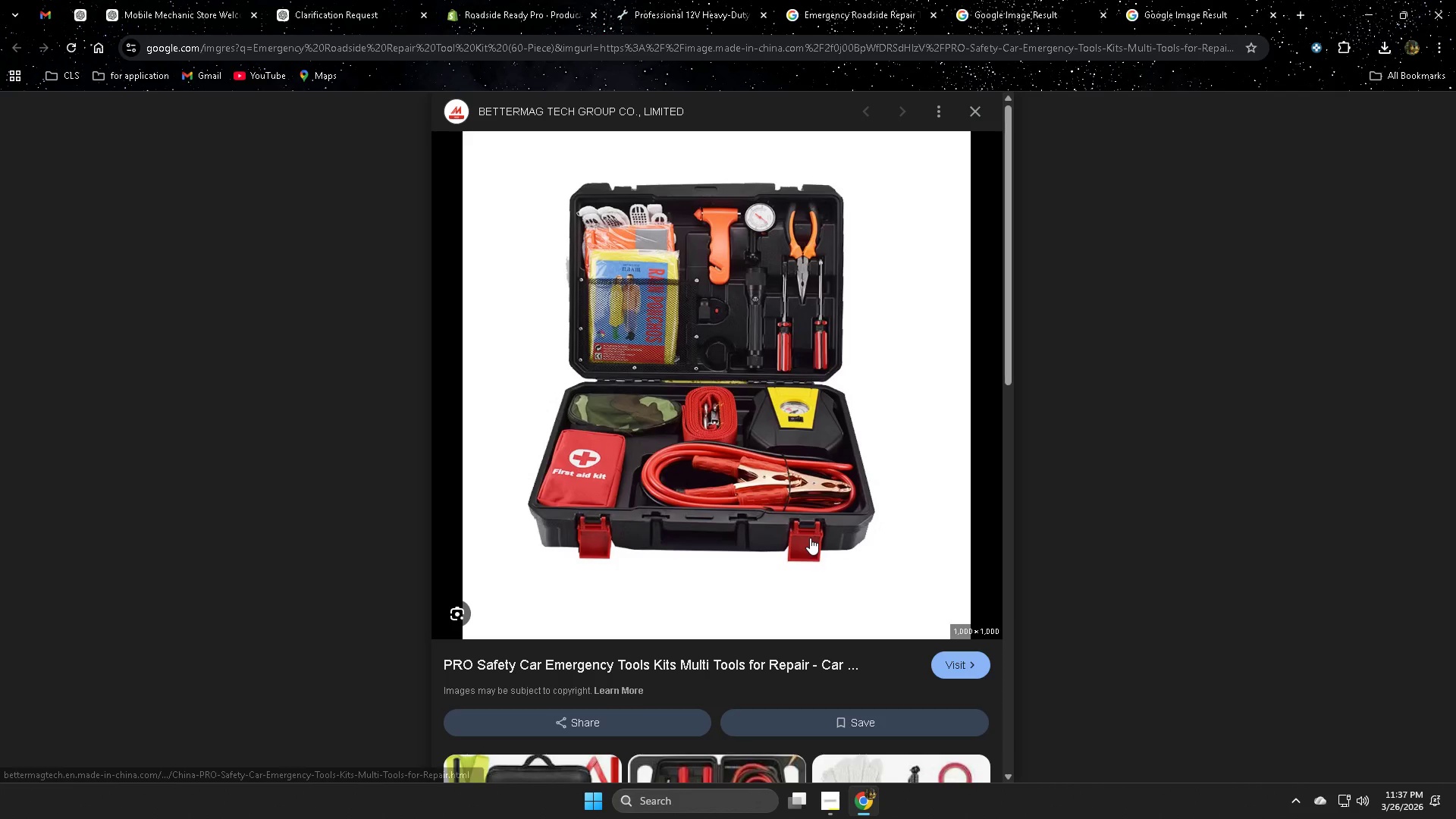 
scroll: coordinate [811, 535], scroll_direction: down, amount: 5.0
 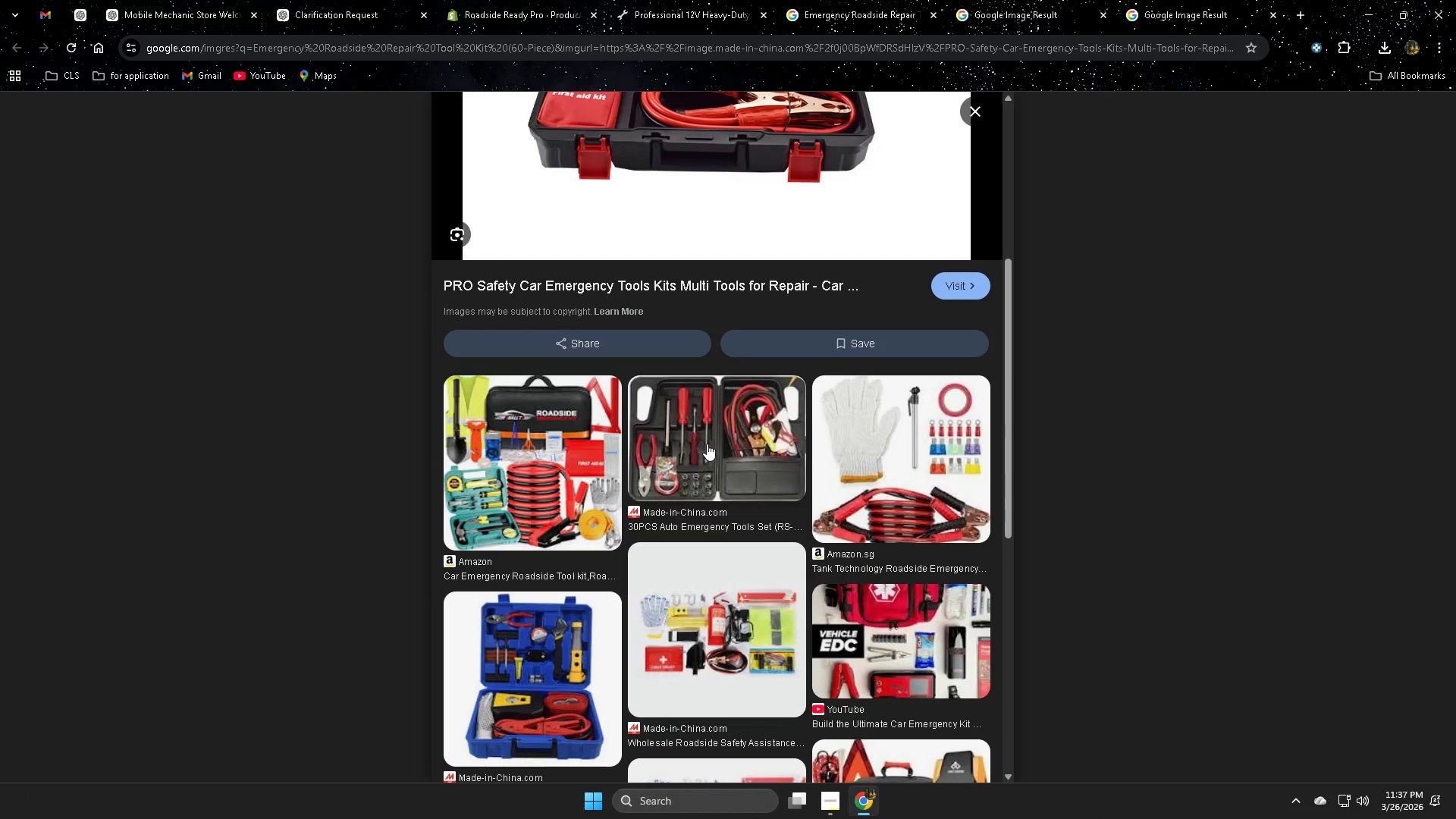 
left_click([707, 444])
 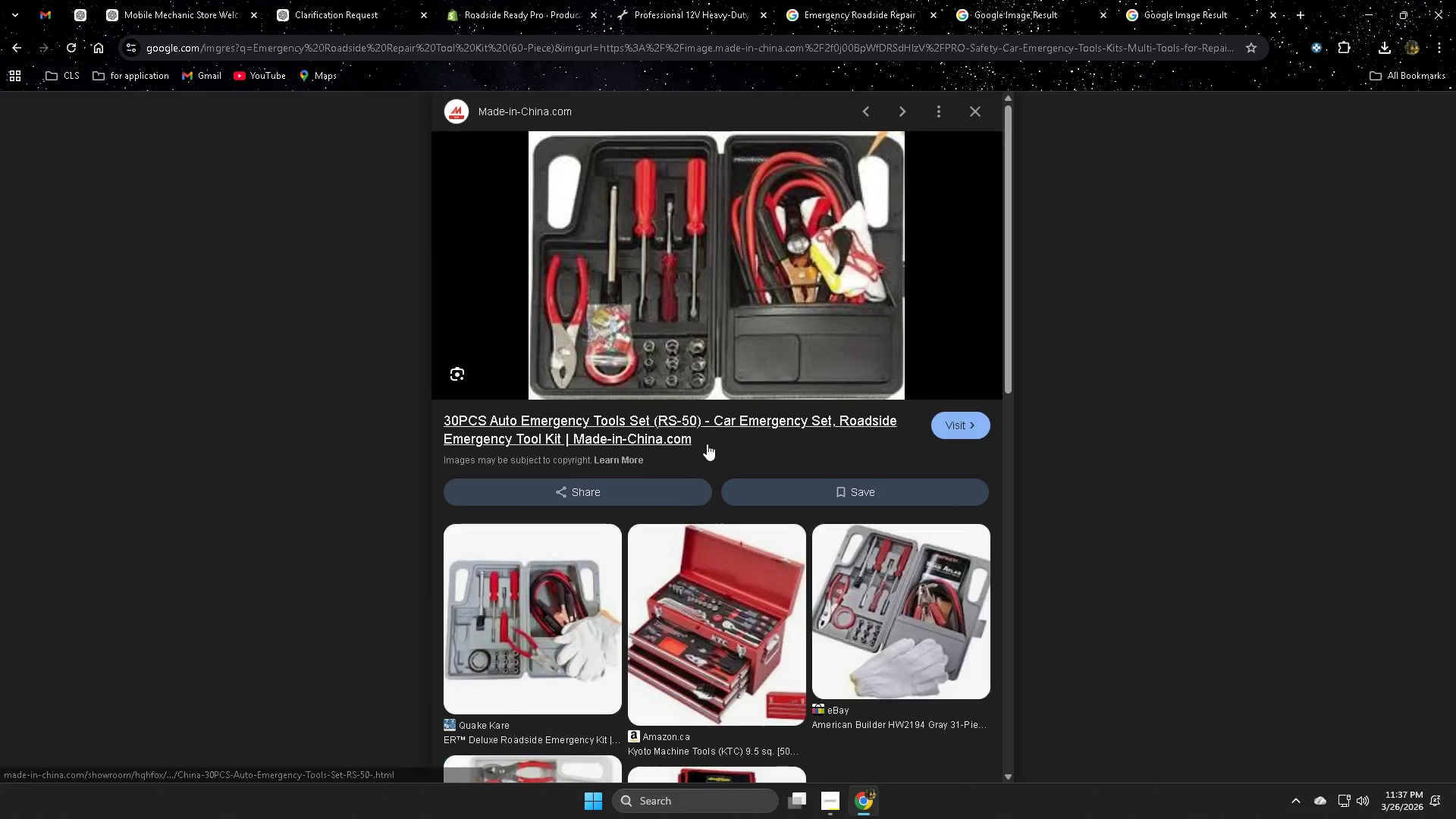 
mouse_move([702, 267])
 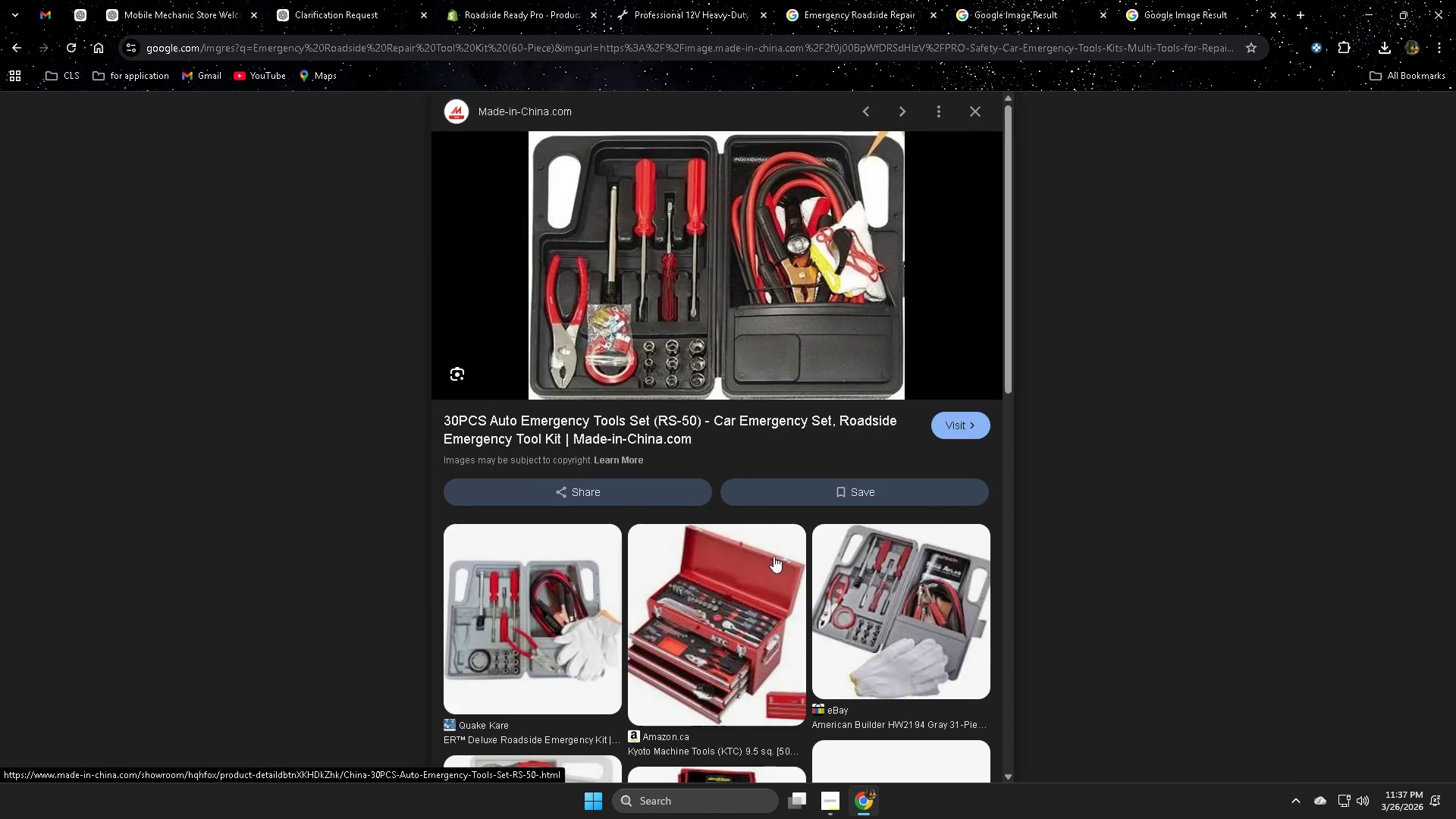 
scroll: coordinate [774, 556], scroll_direction: down, amount: 2.0
 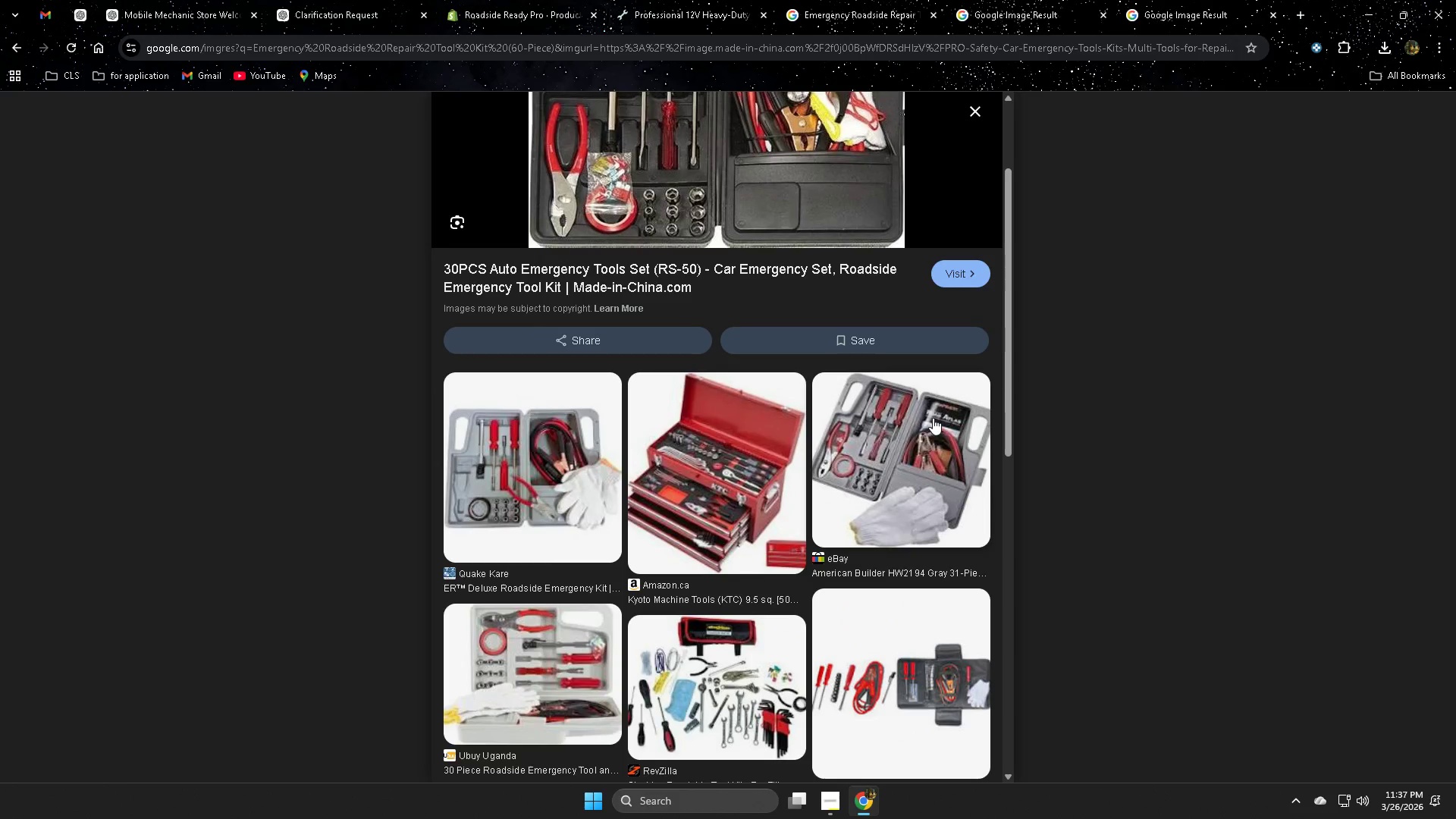 
scroll: coordinate [693, 551], scroll_direction: up, amount: 2.0
 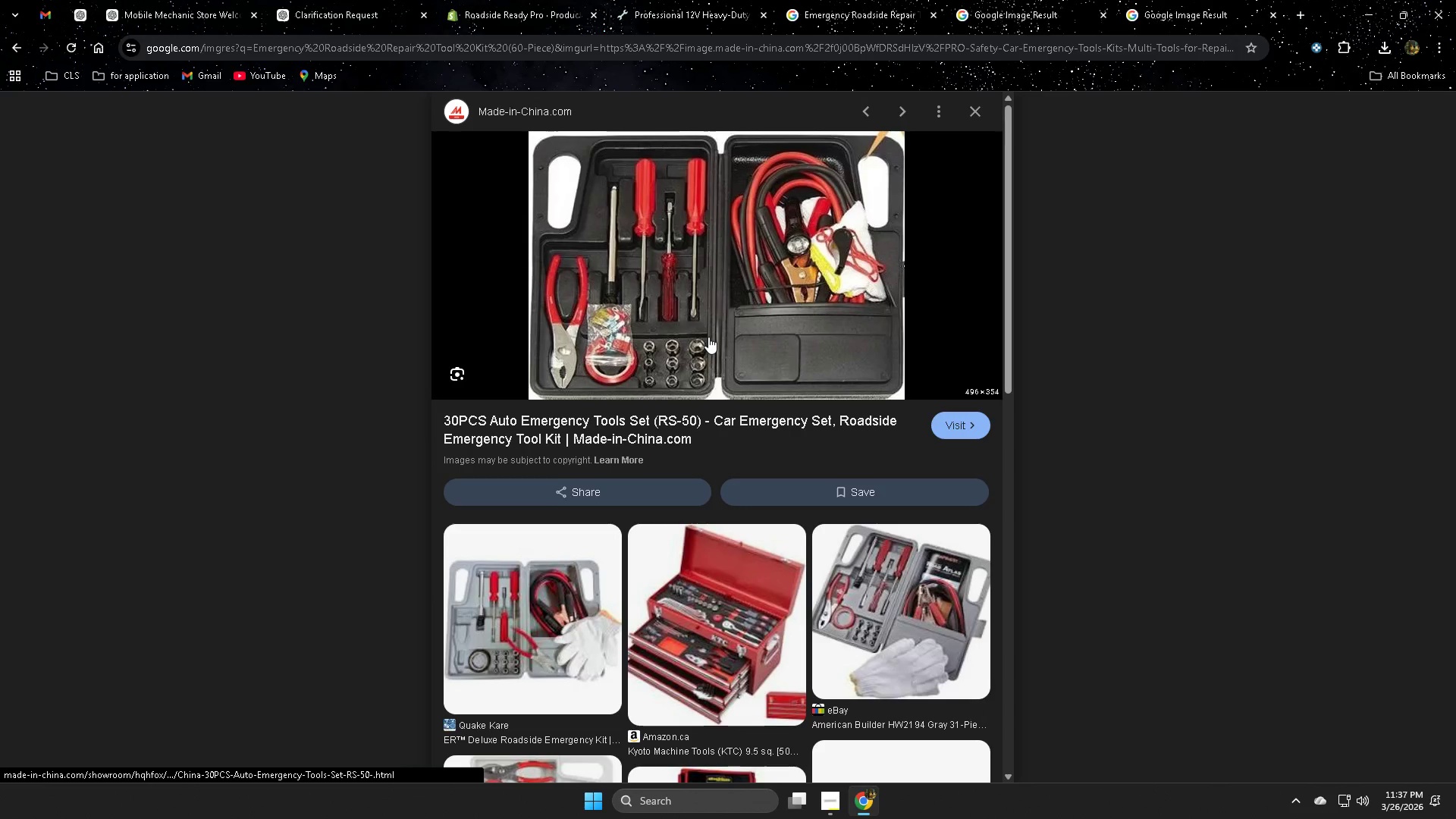 
scroll: coordinate [723, 548], scroll_direction: down, amount: 3.0
 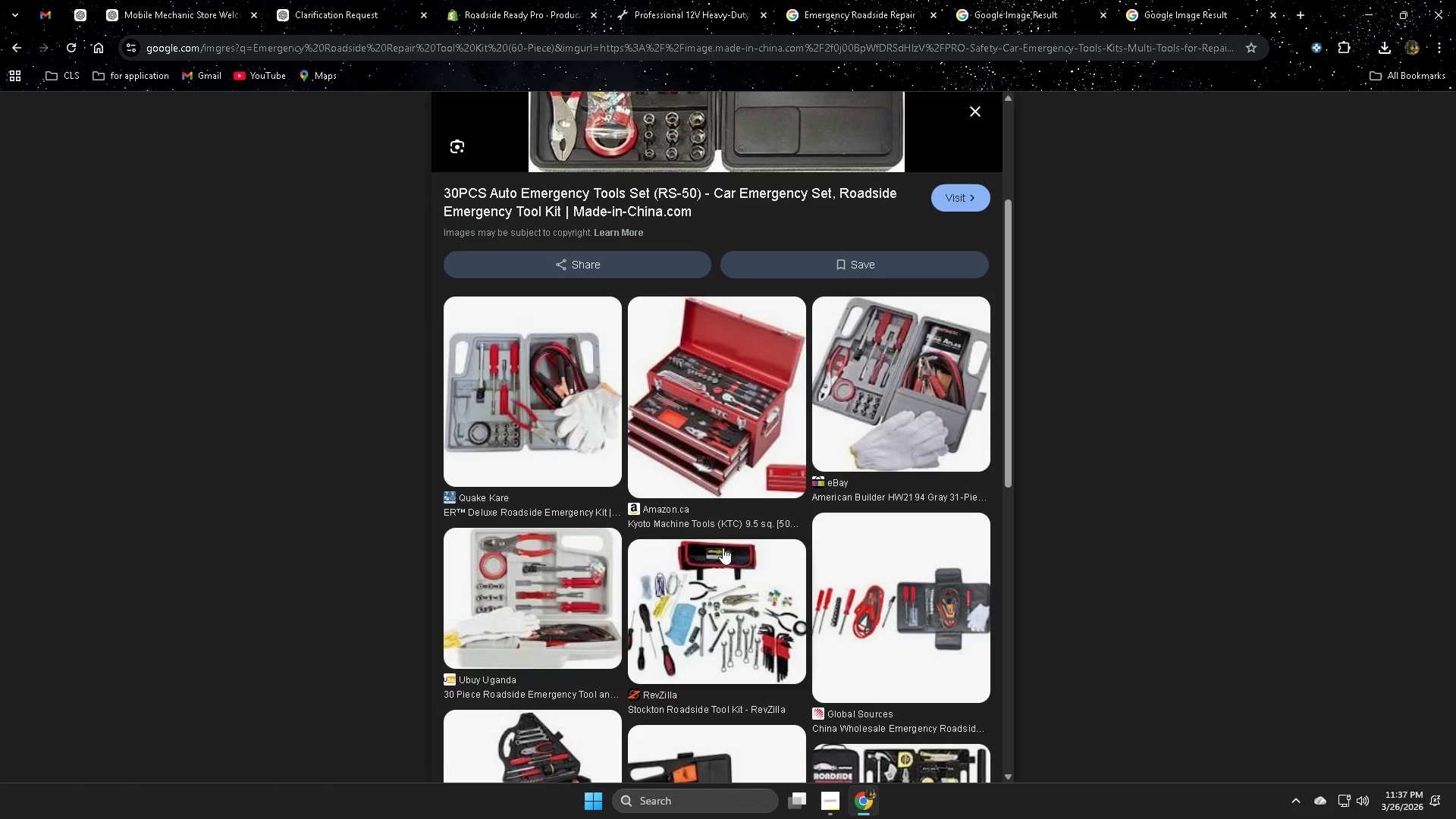 
scroll: coordinate [750, 529], scroll_direction: up, amount: 15.0
 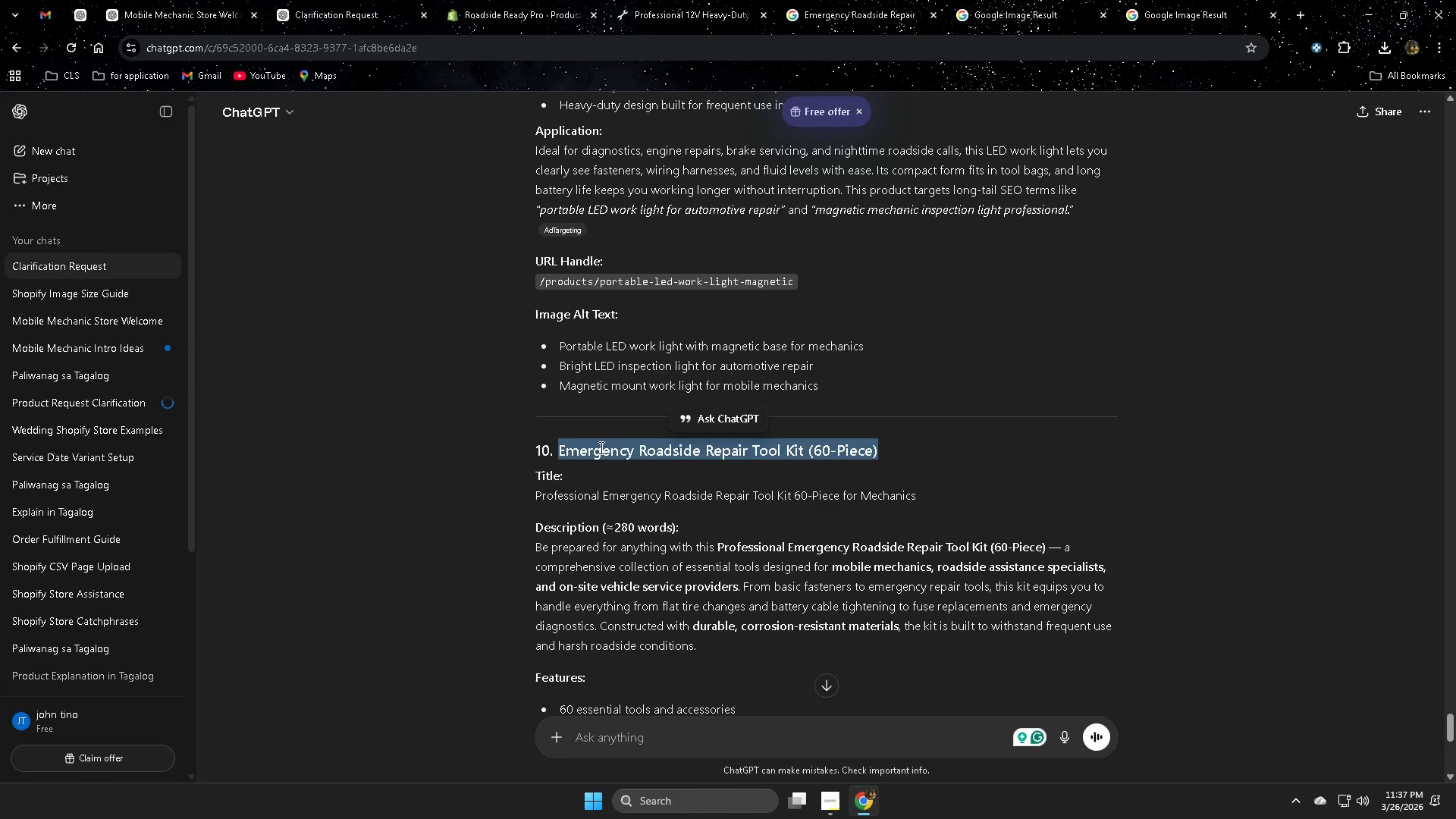 
left_click([600, 447])
 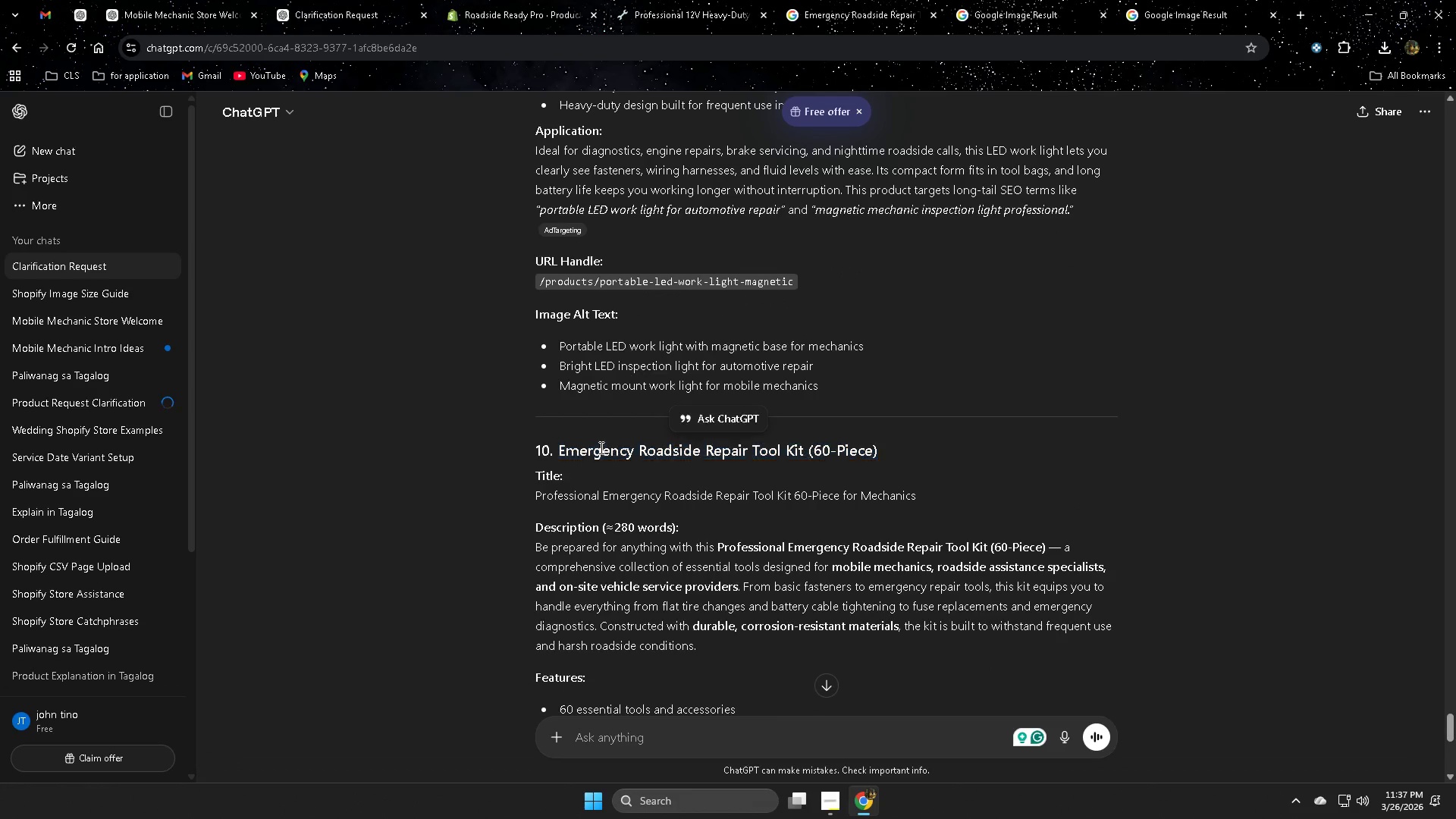 
left_click_drag(start_coordinate=[600, 447], to_coordinate=[883, 447])
 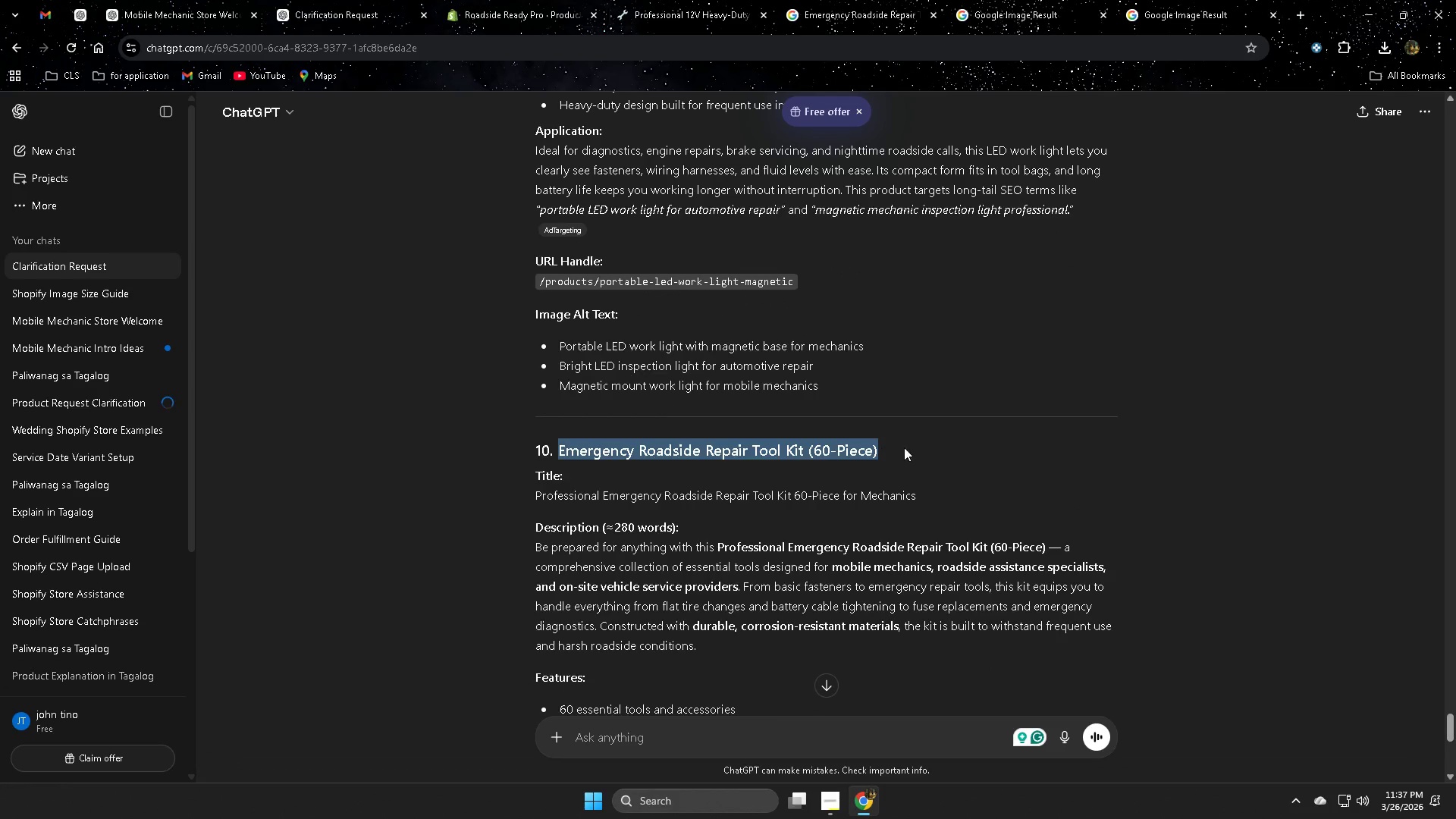 
key(Control+ControlLeft)
 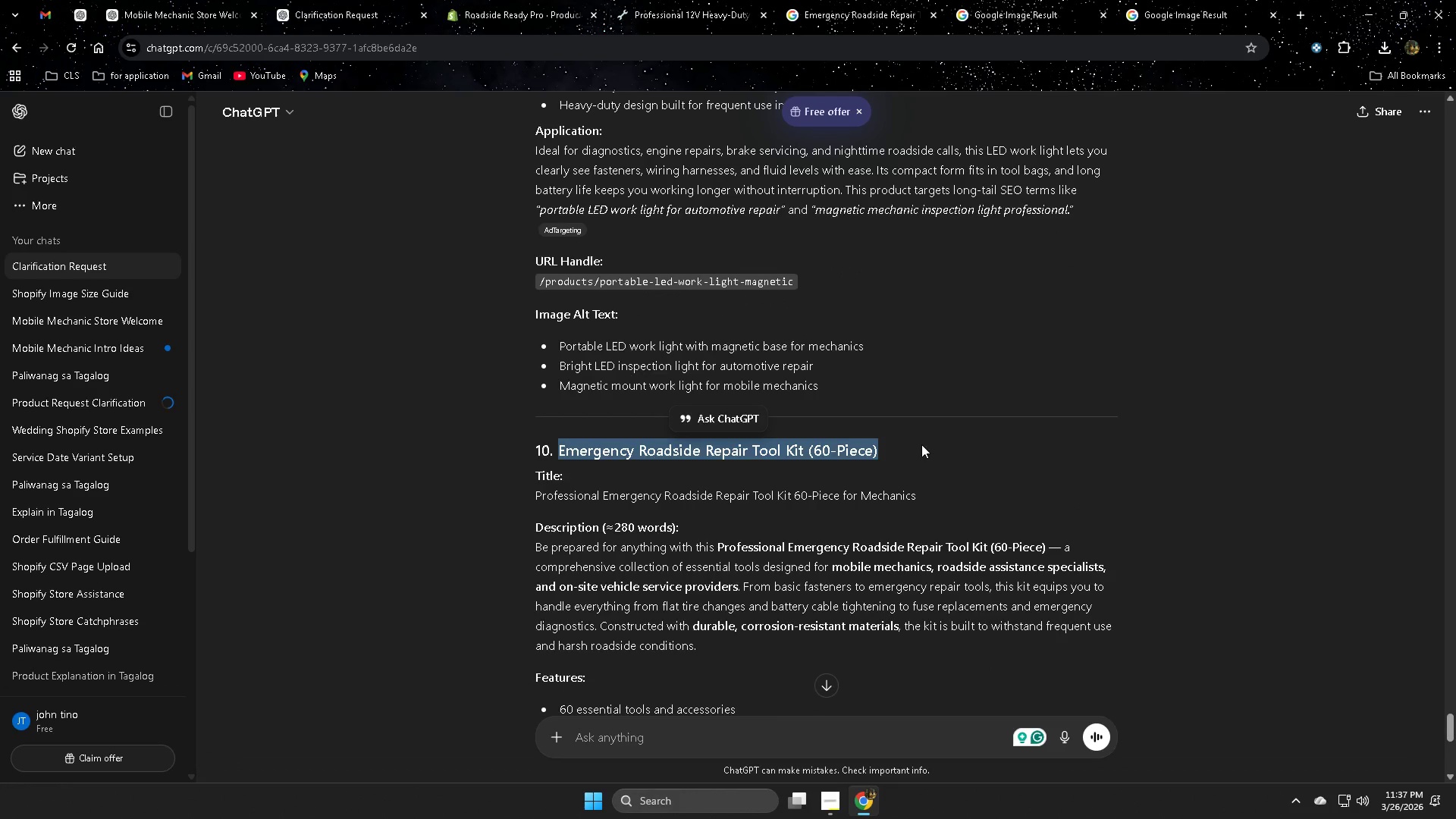 
key(Control+C)
 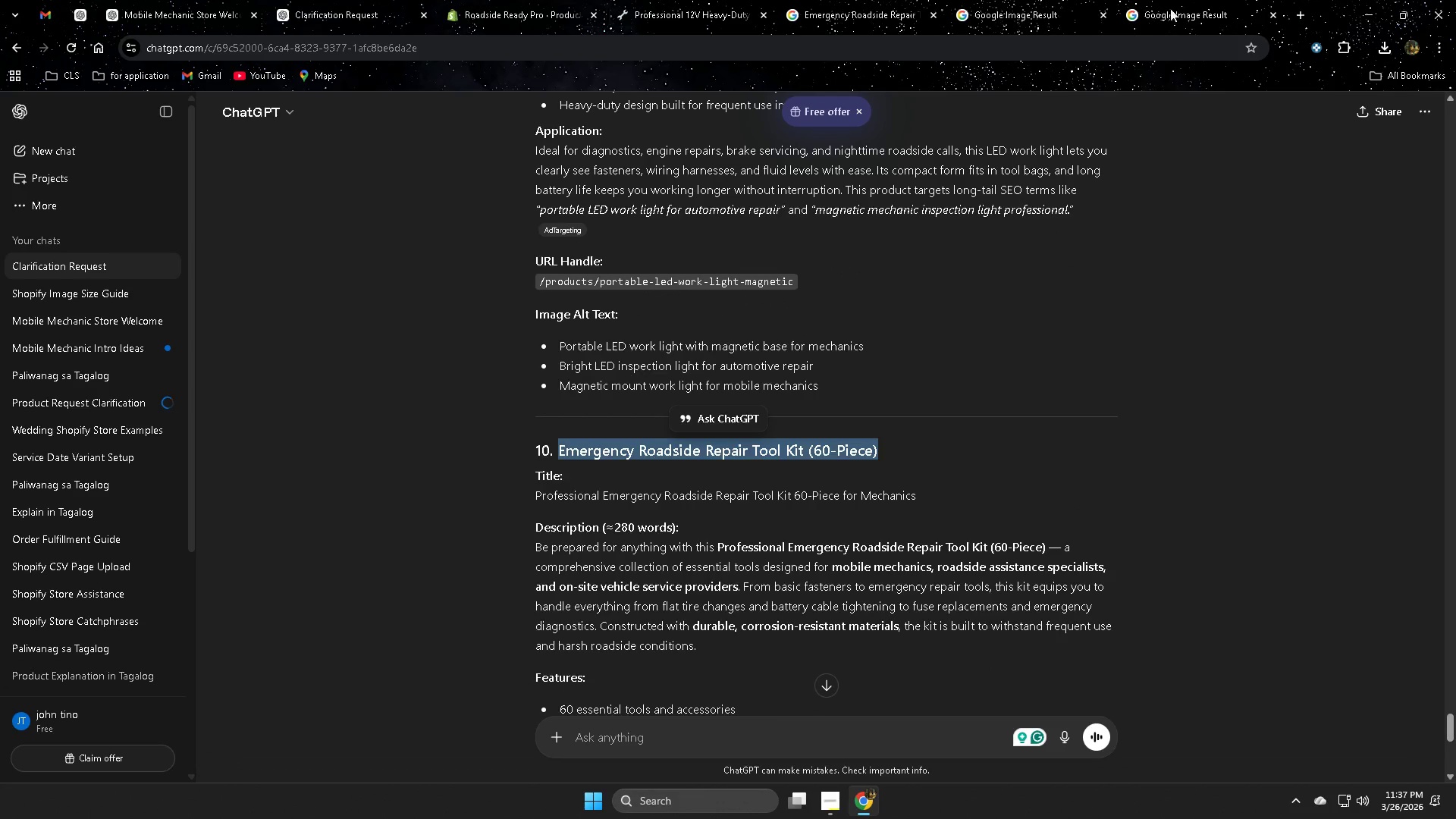 
left_click([1194, 5])
 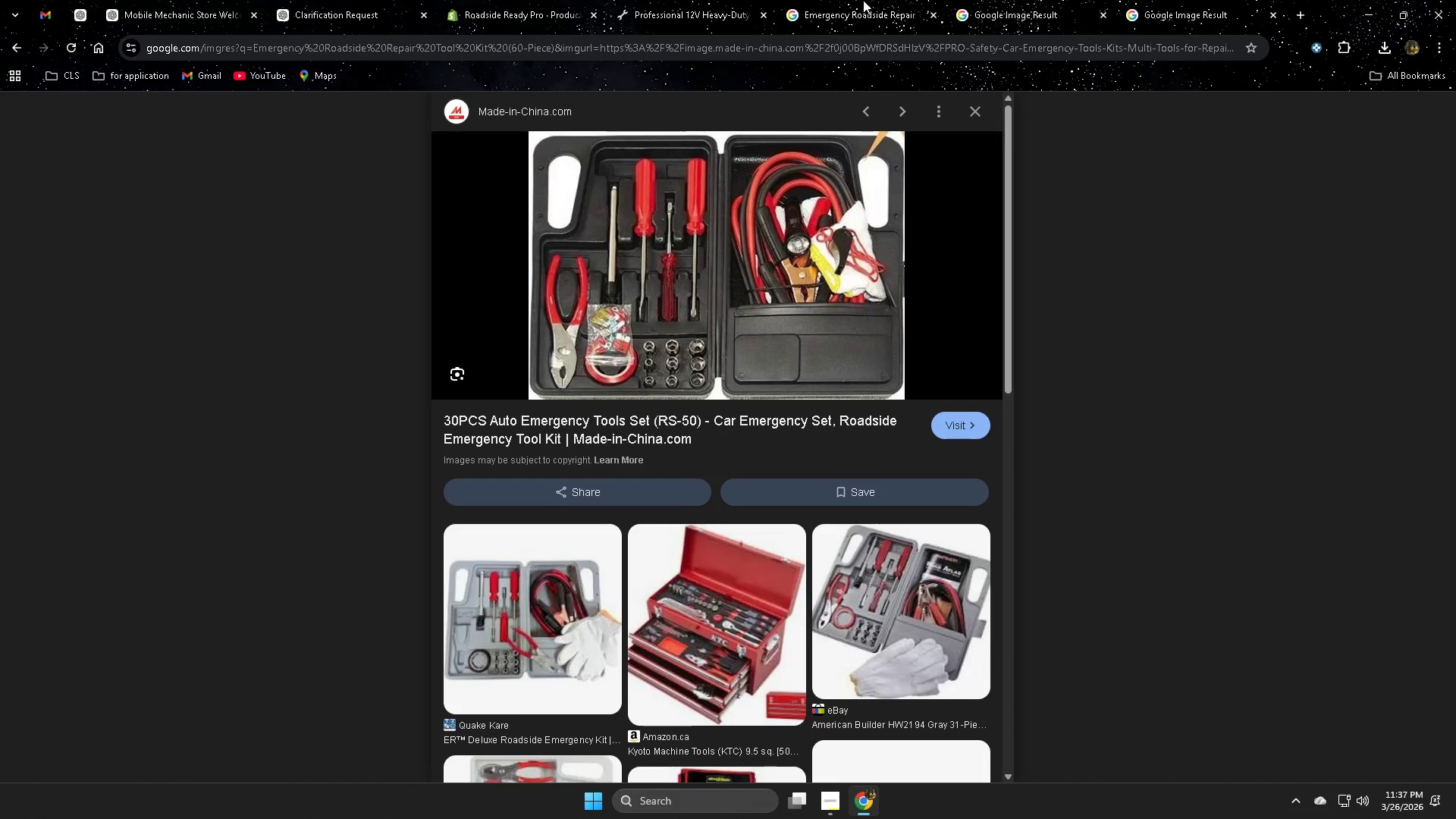 
key(Control+W)
 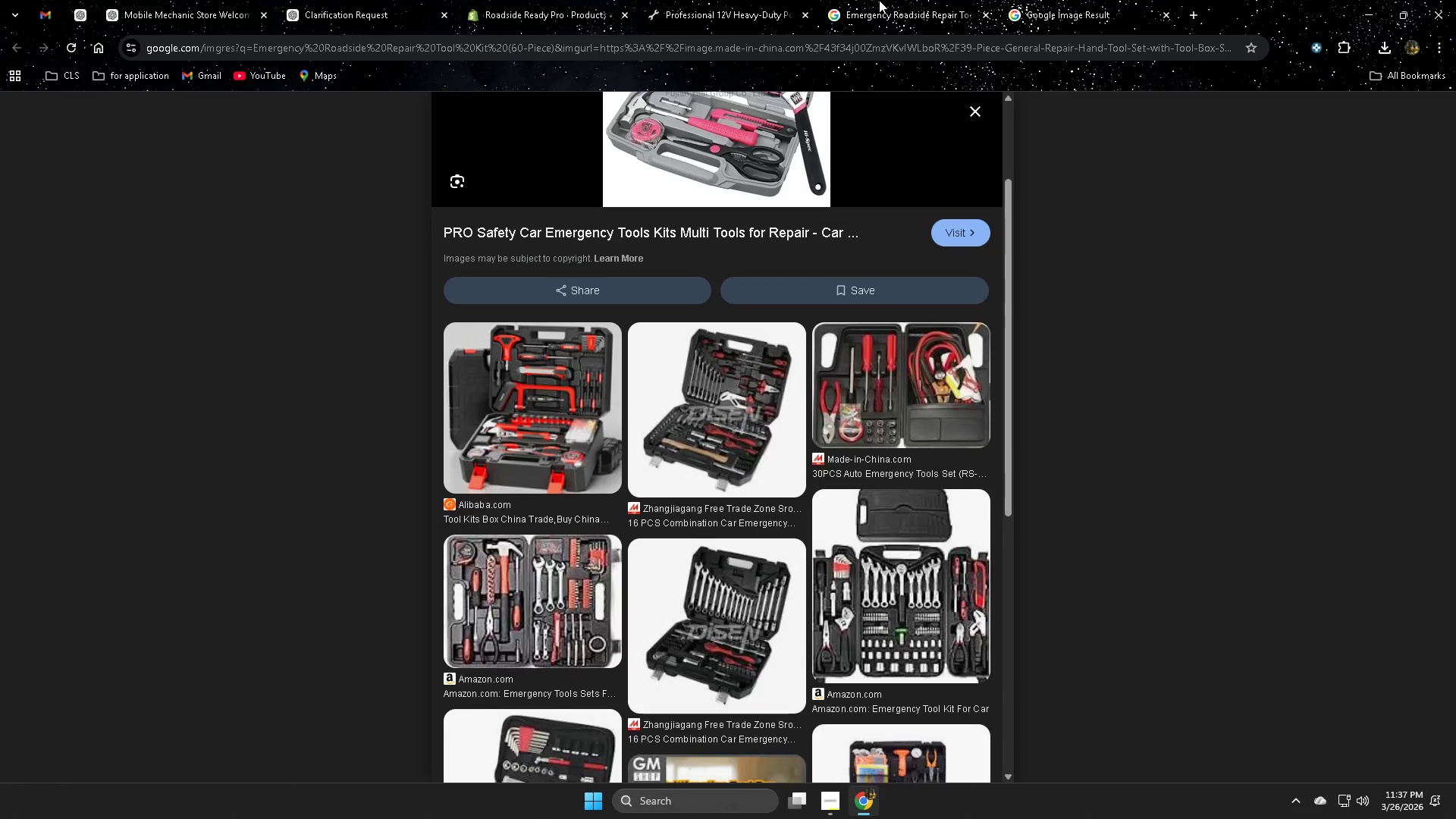 
key(Control+W)
 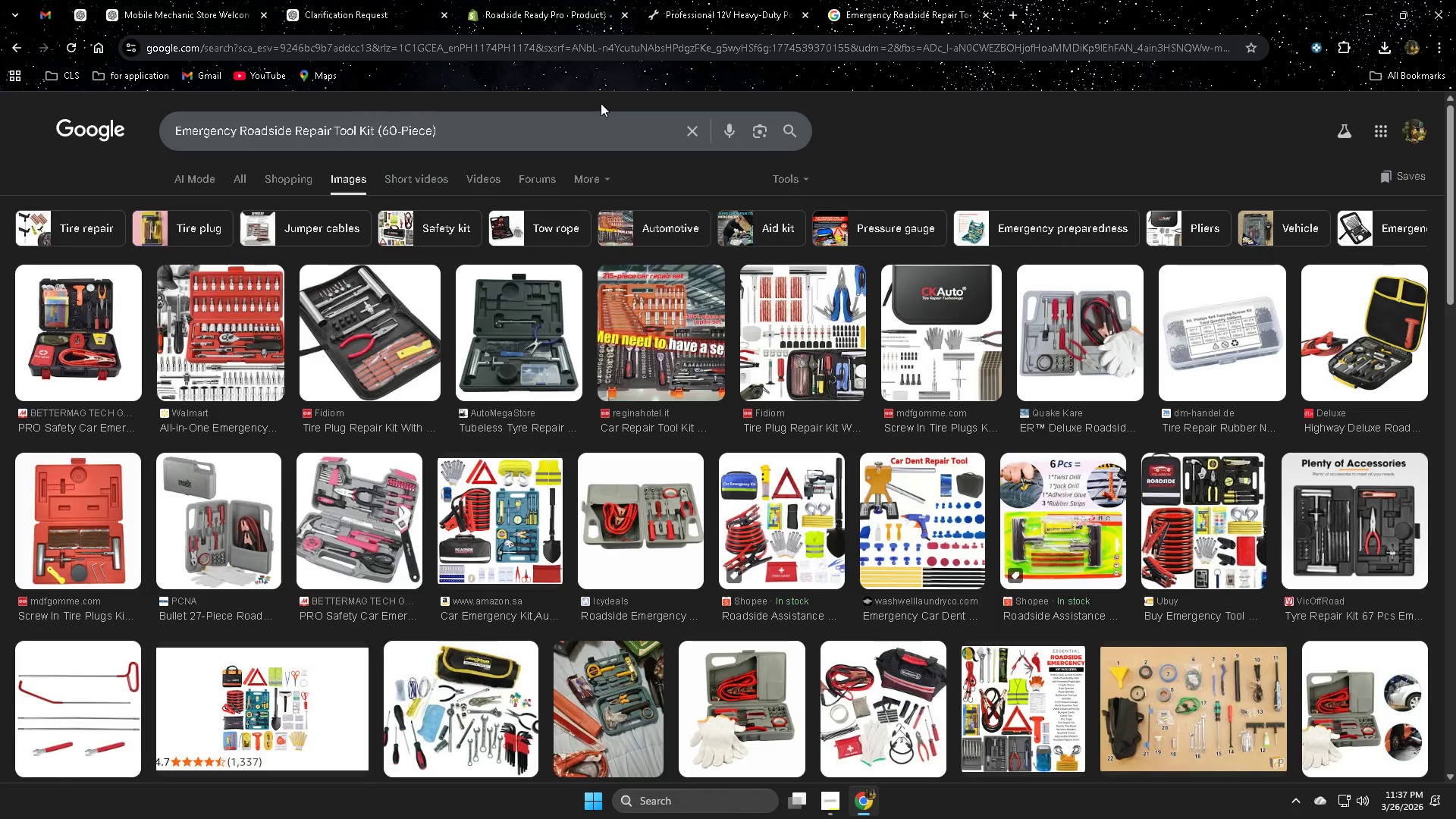 
double_click([491, 132])
 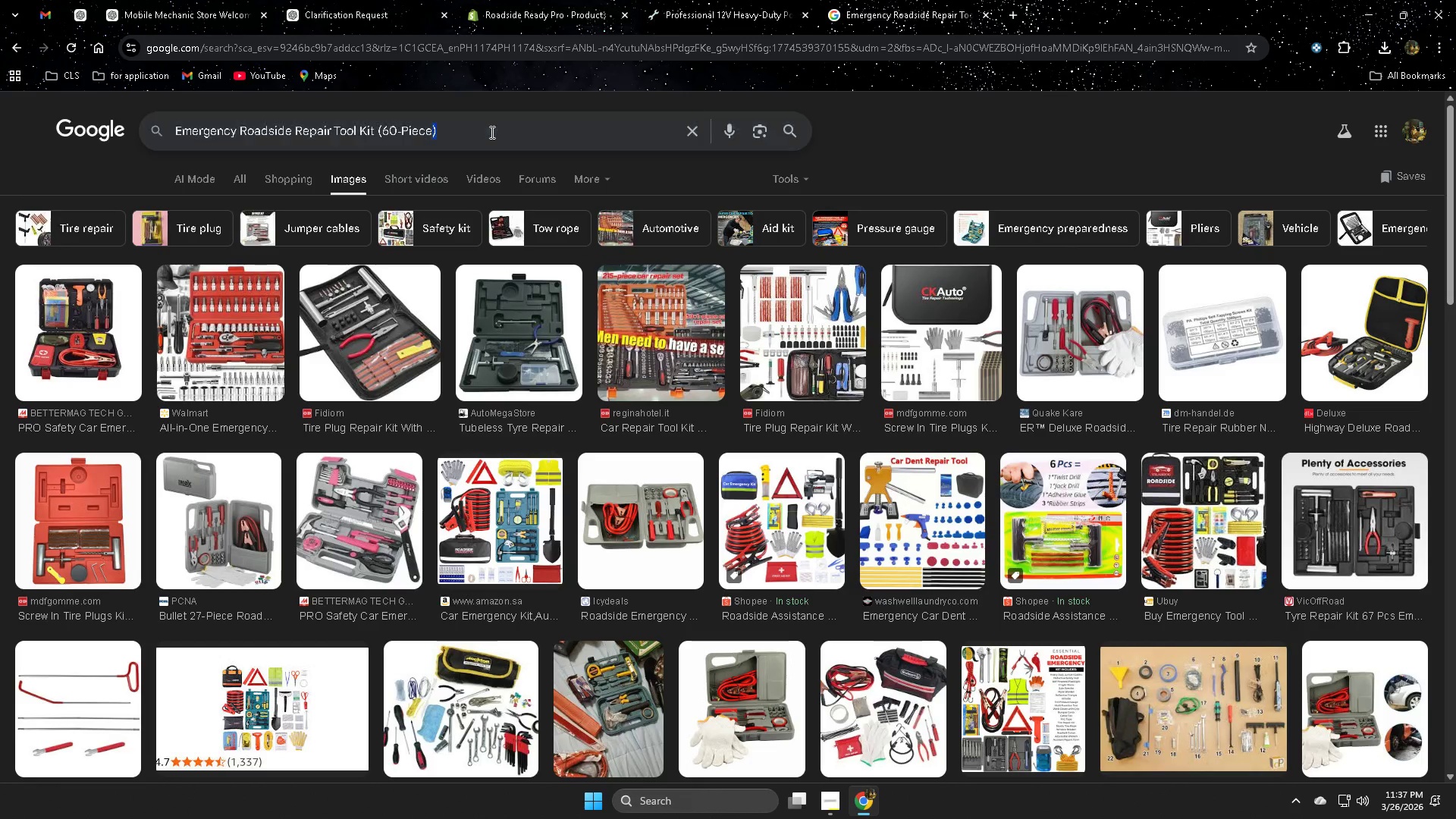 
triple_click([491, 132])
 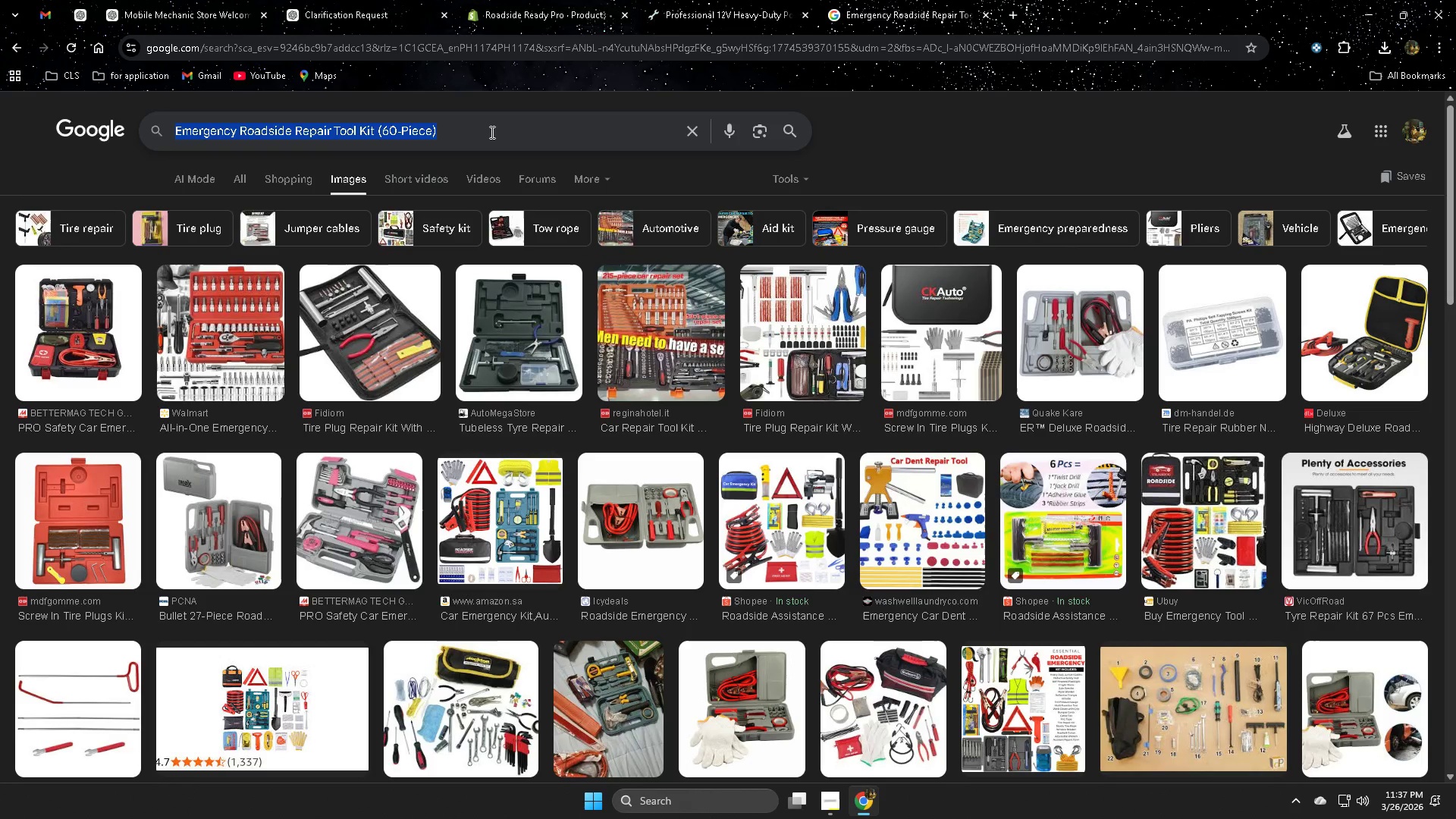 
hold_key(key=ControlLeft, duration=0.67)
 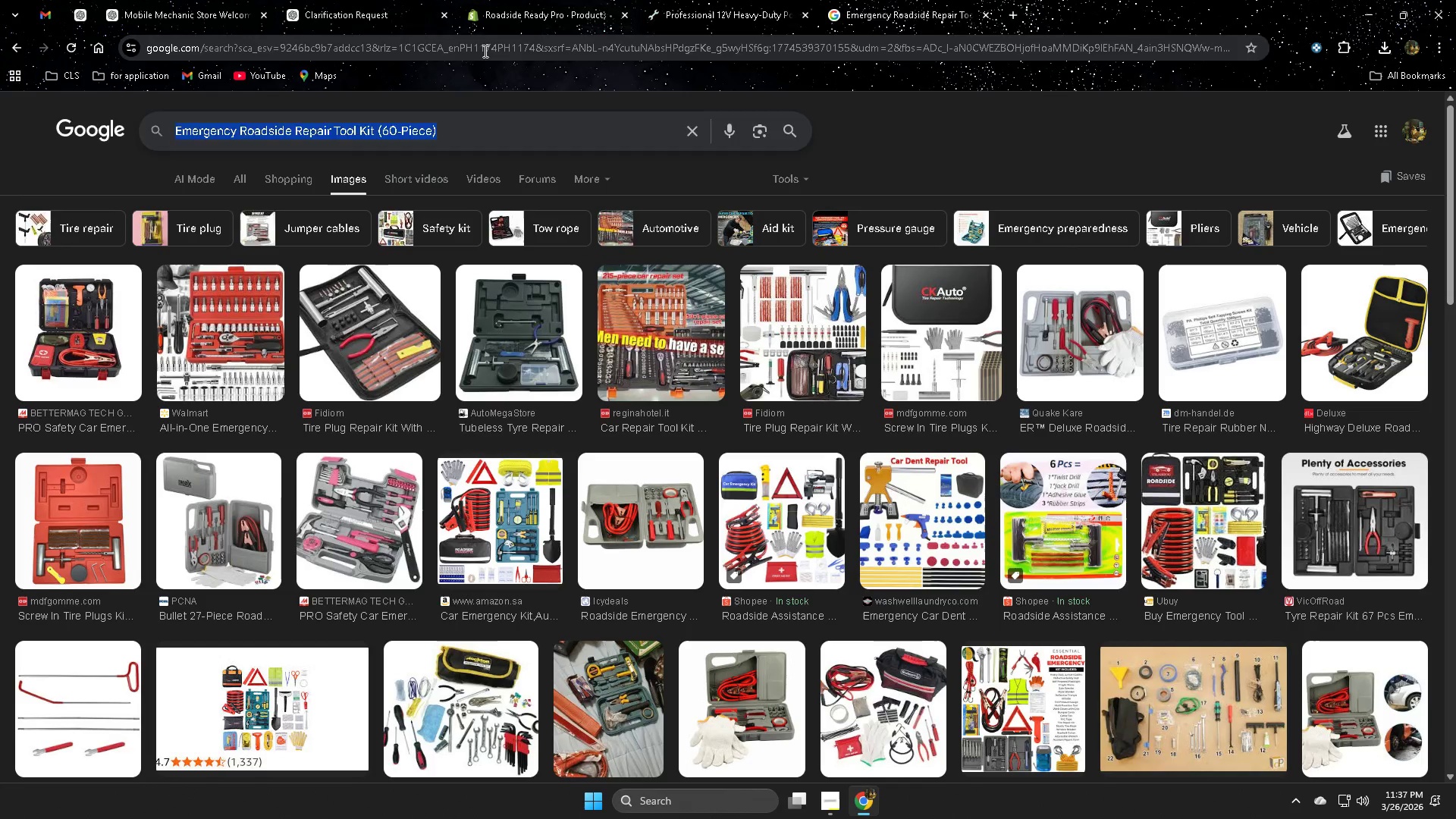 
double_click([484, 51])
 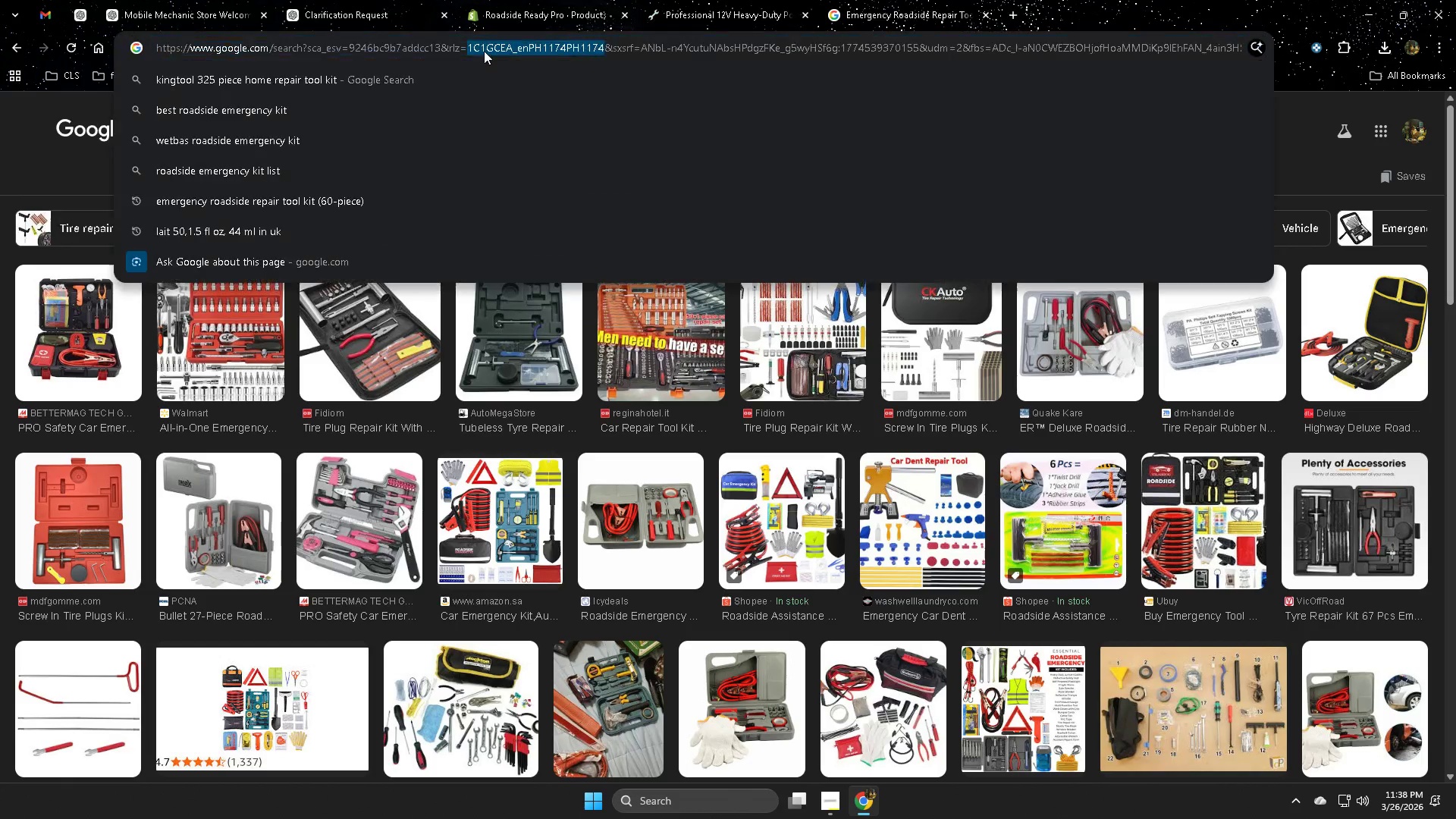 
triple_click([484, 51])
 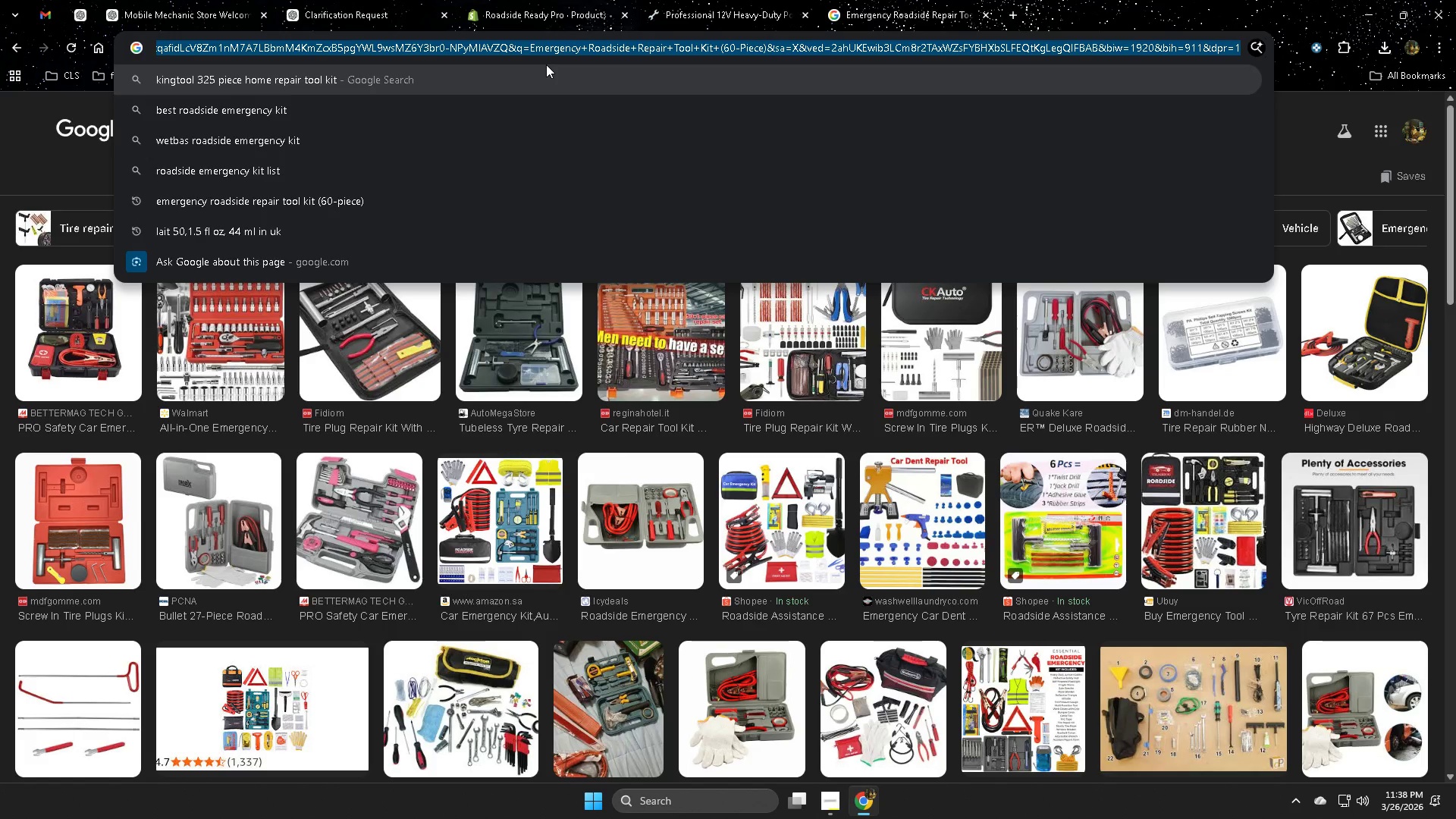 
key(Backspace)
 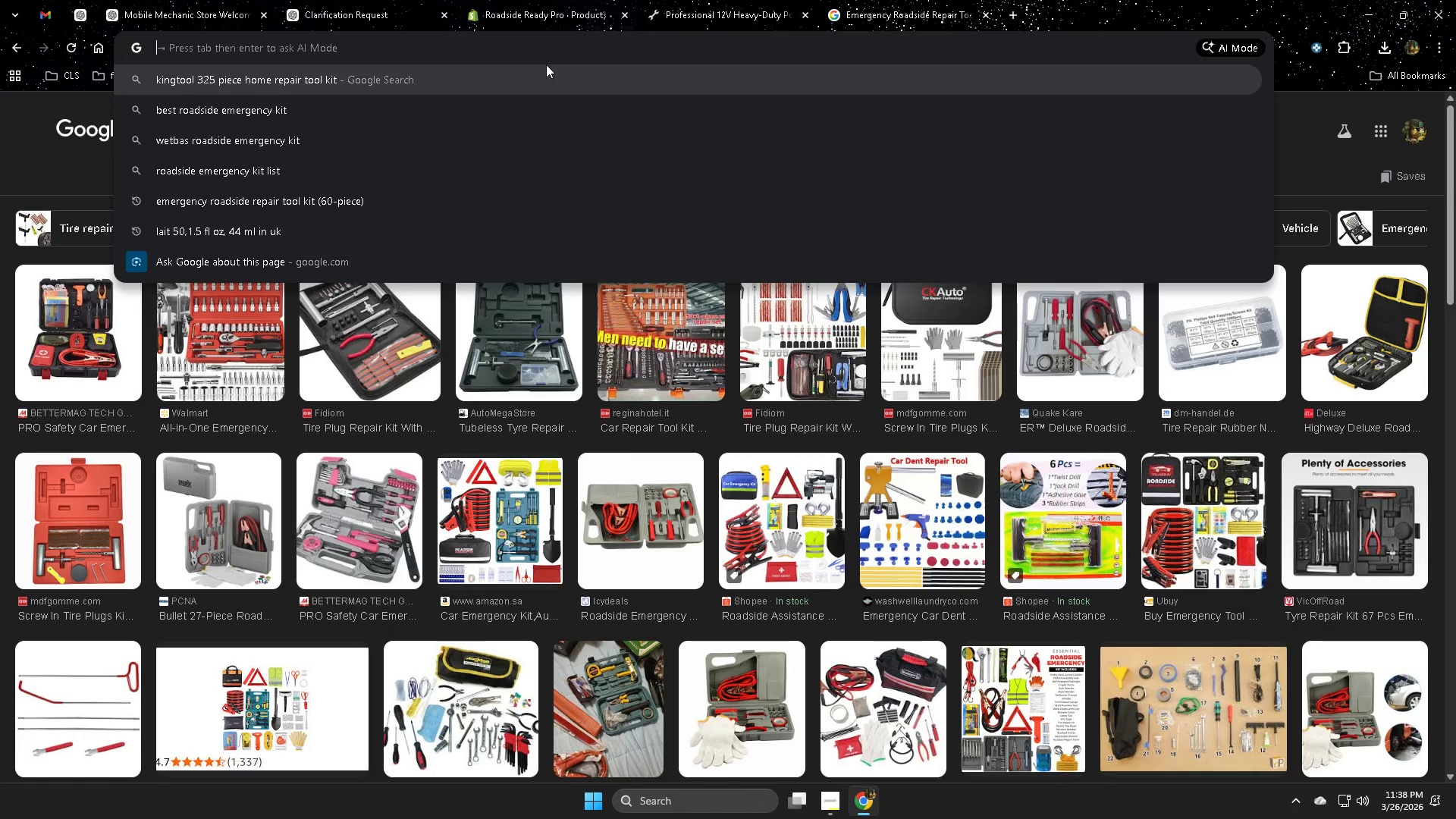 
key(Control+ControlLeft)
 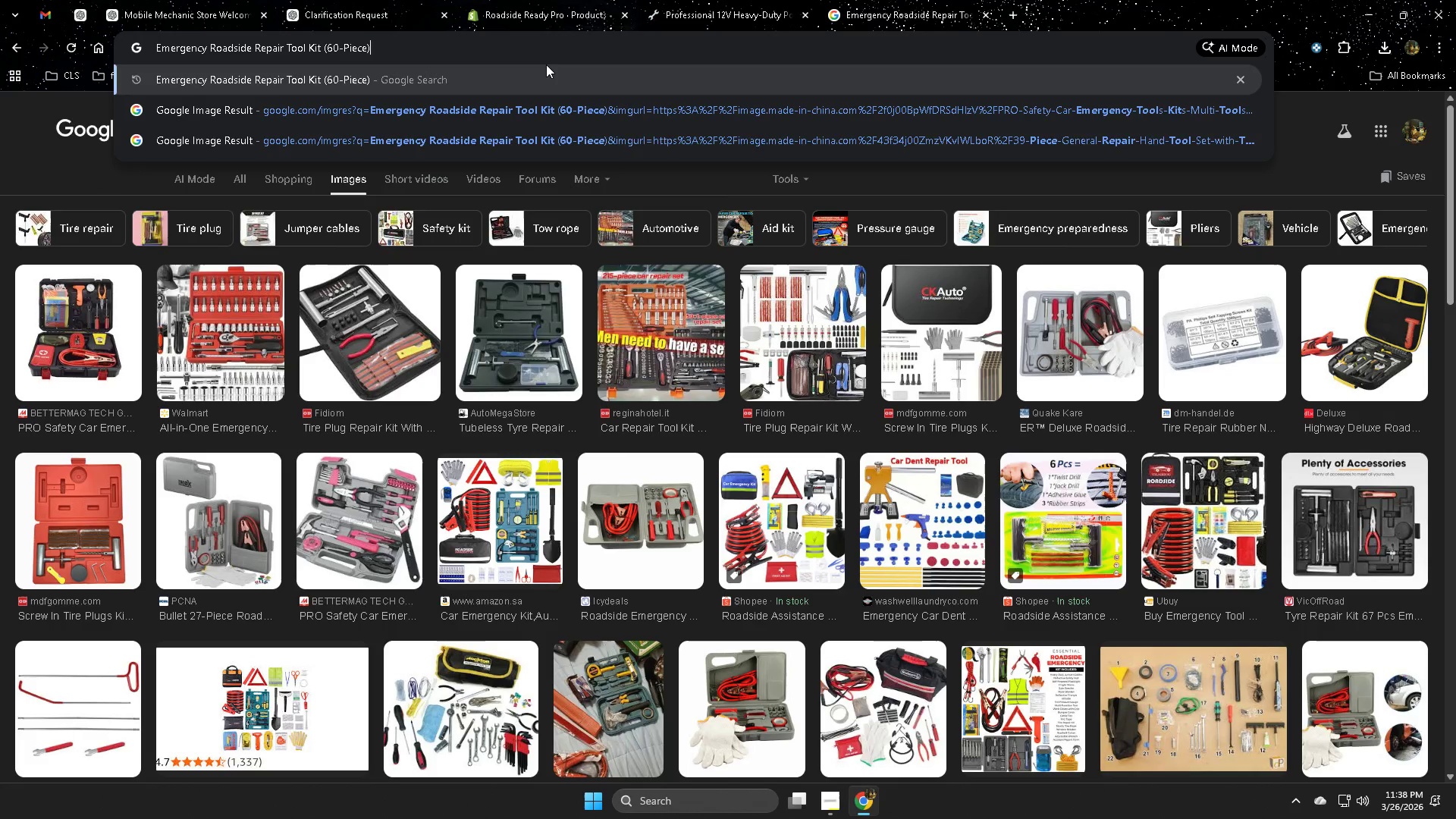 
key(Control+V)
 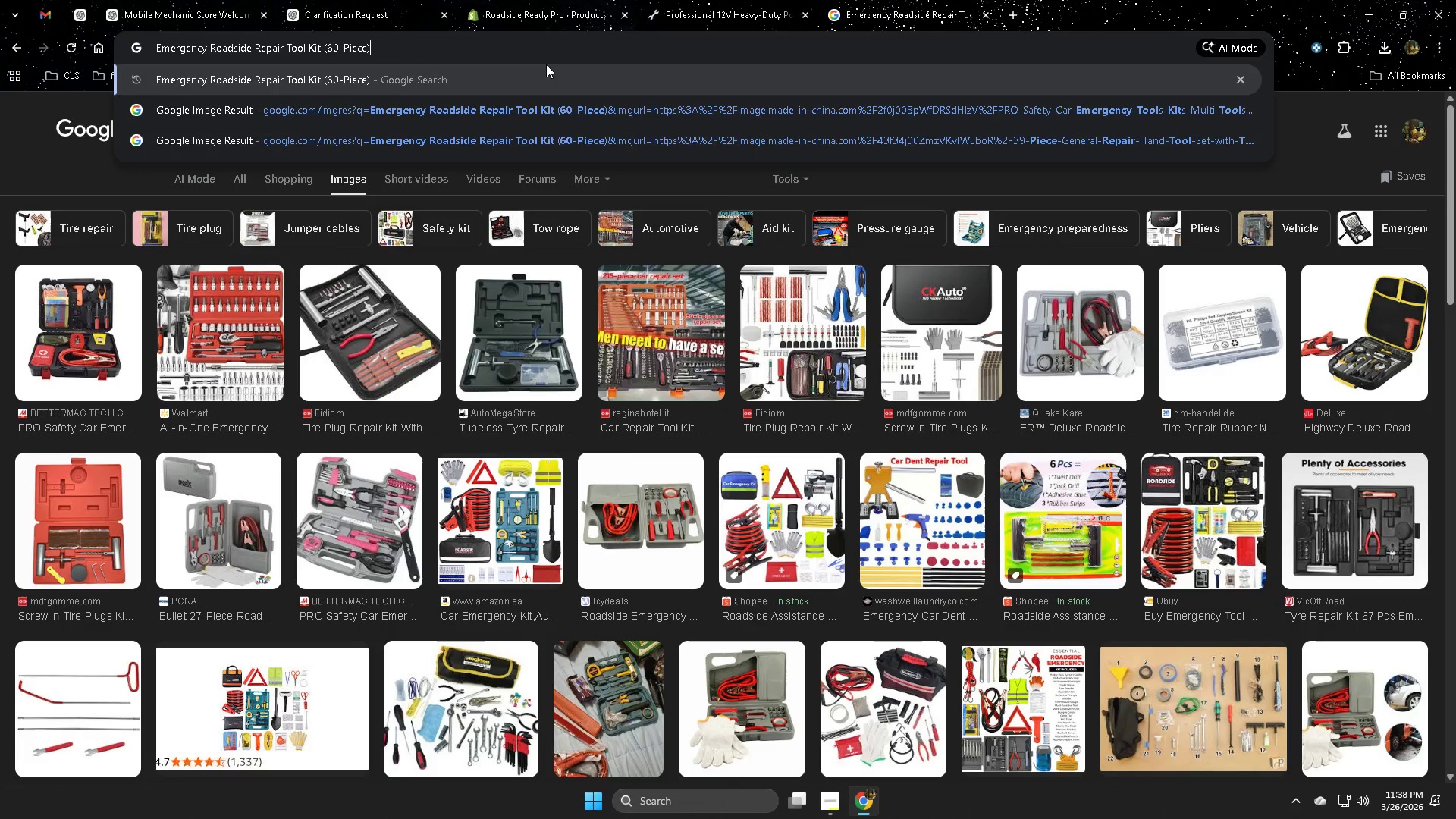 
key(Enter)
 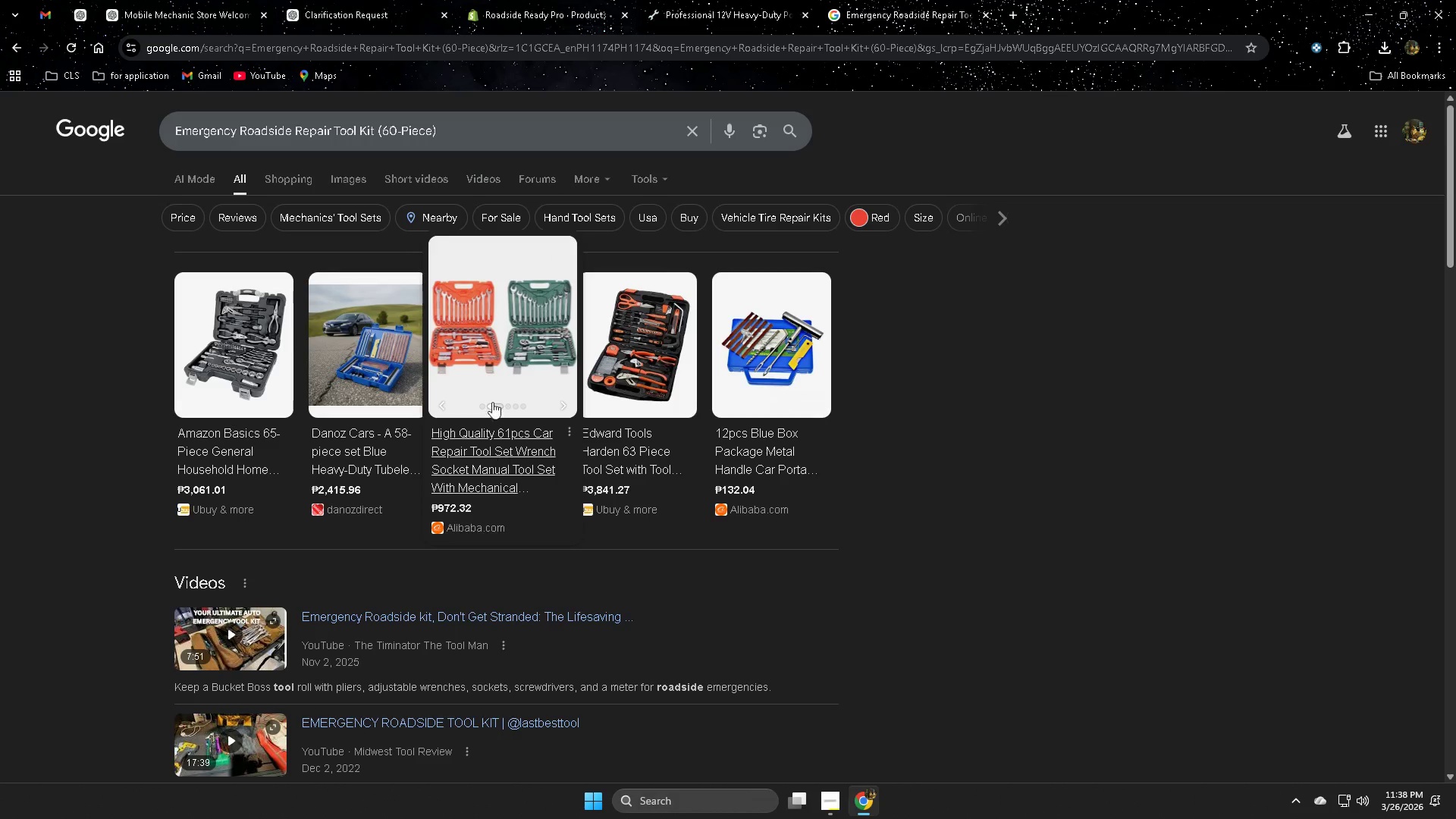 
wait(6.66)
 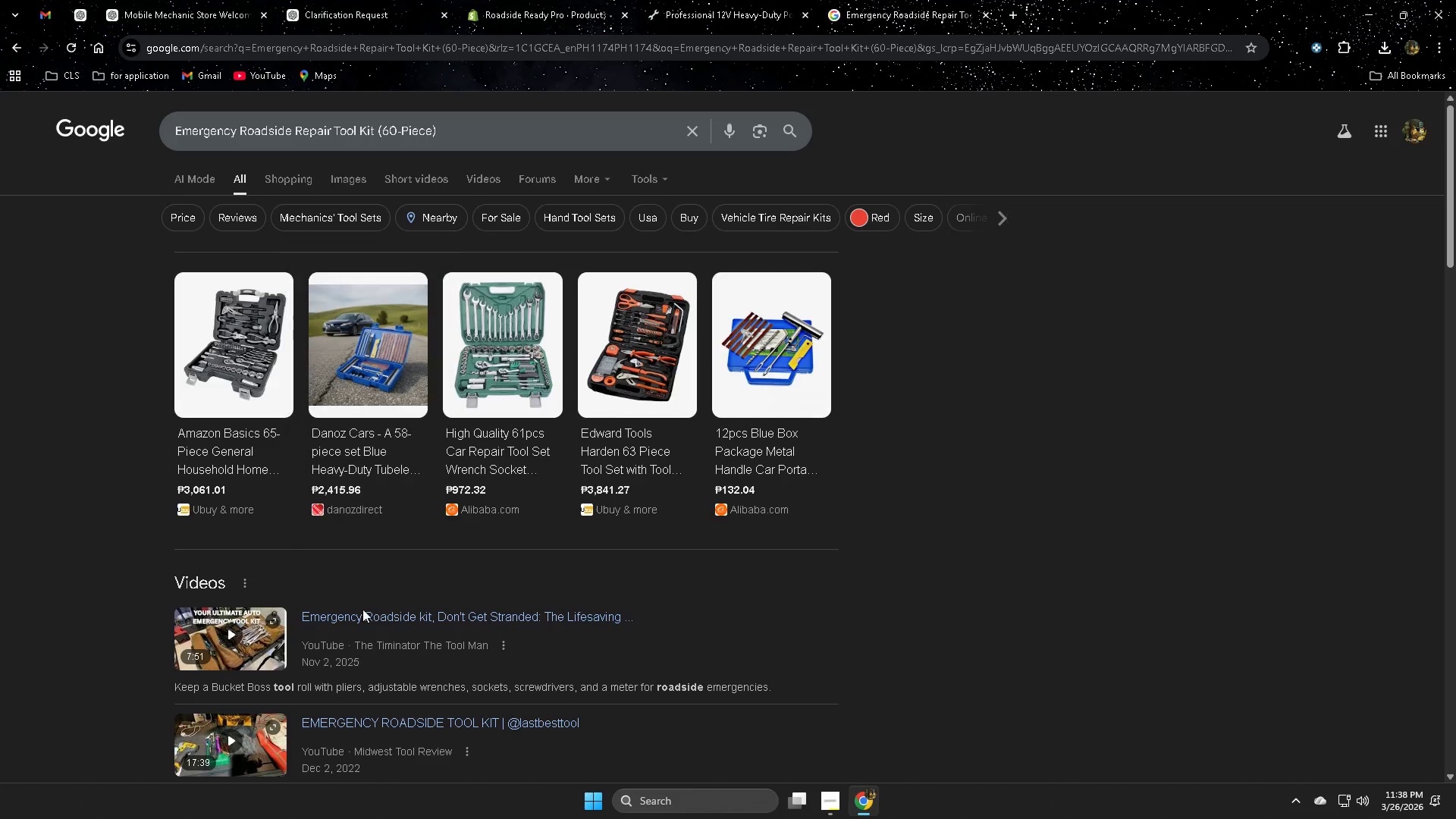 
right_click([484, 337])
 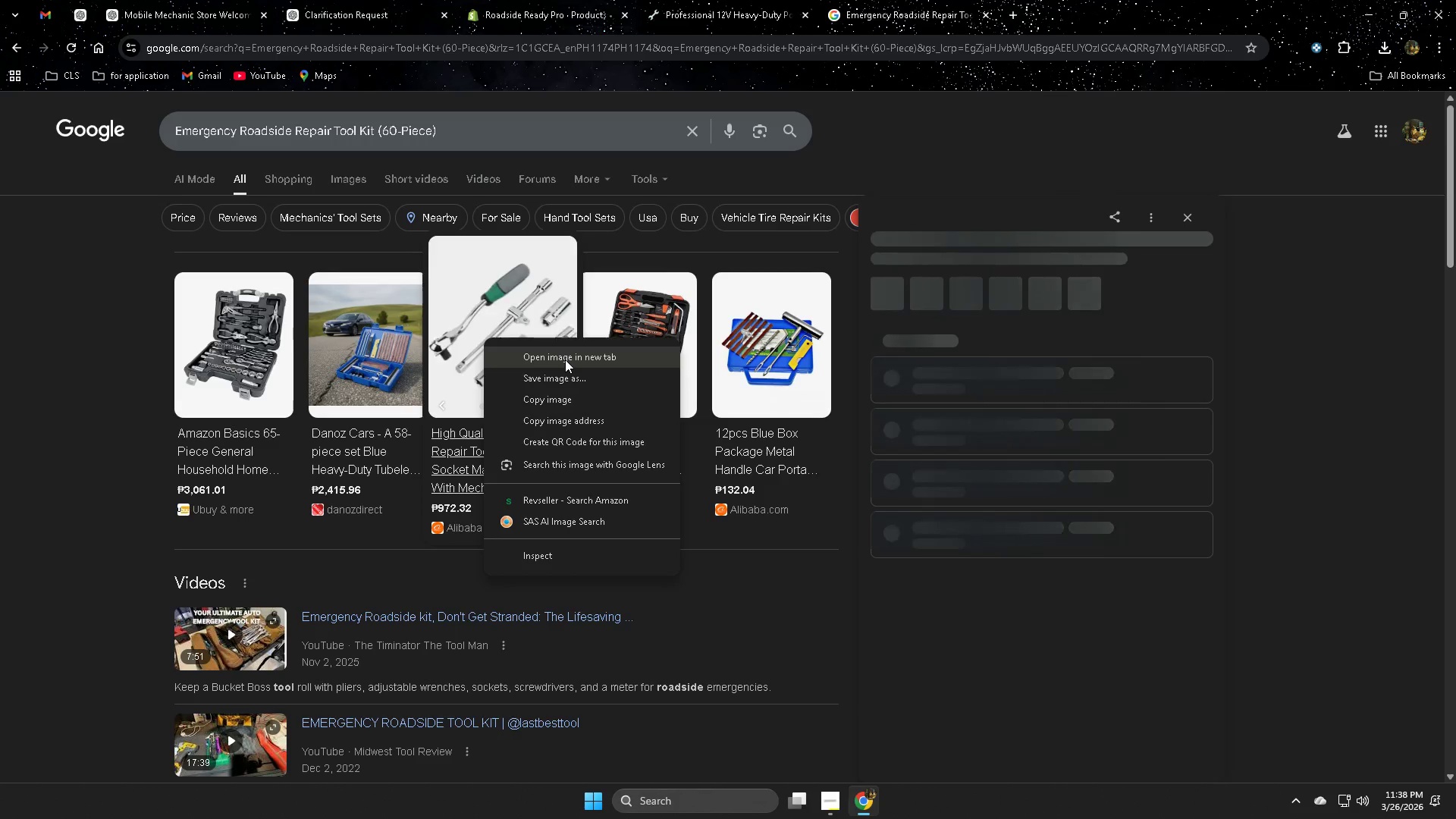 
middle_click([565, 359])
 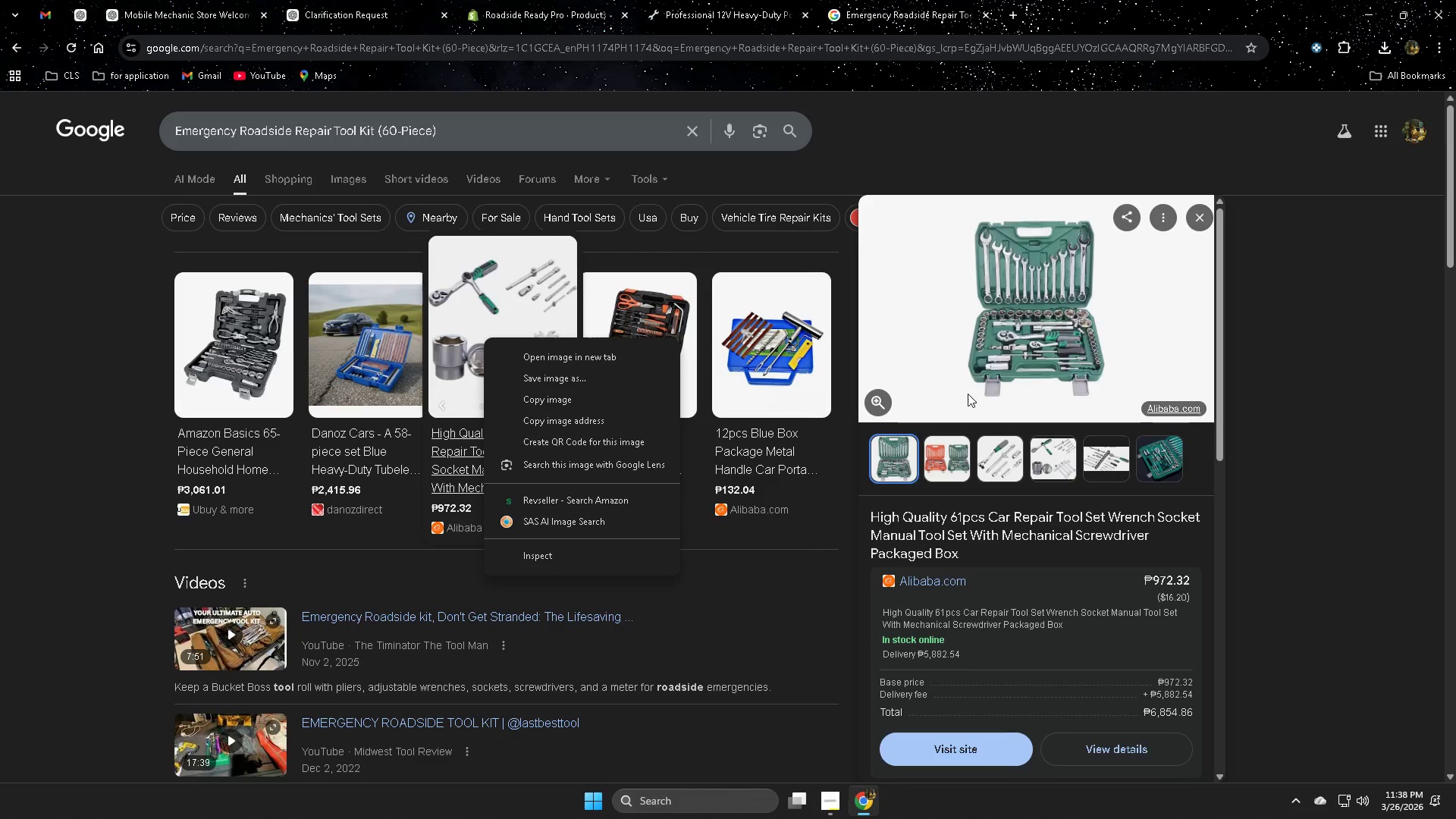 
right_click([986, 318])
 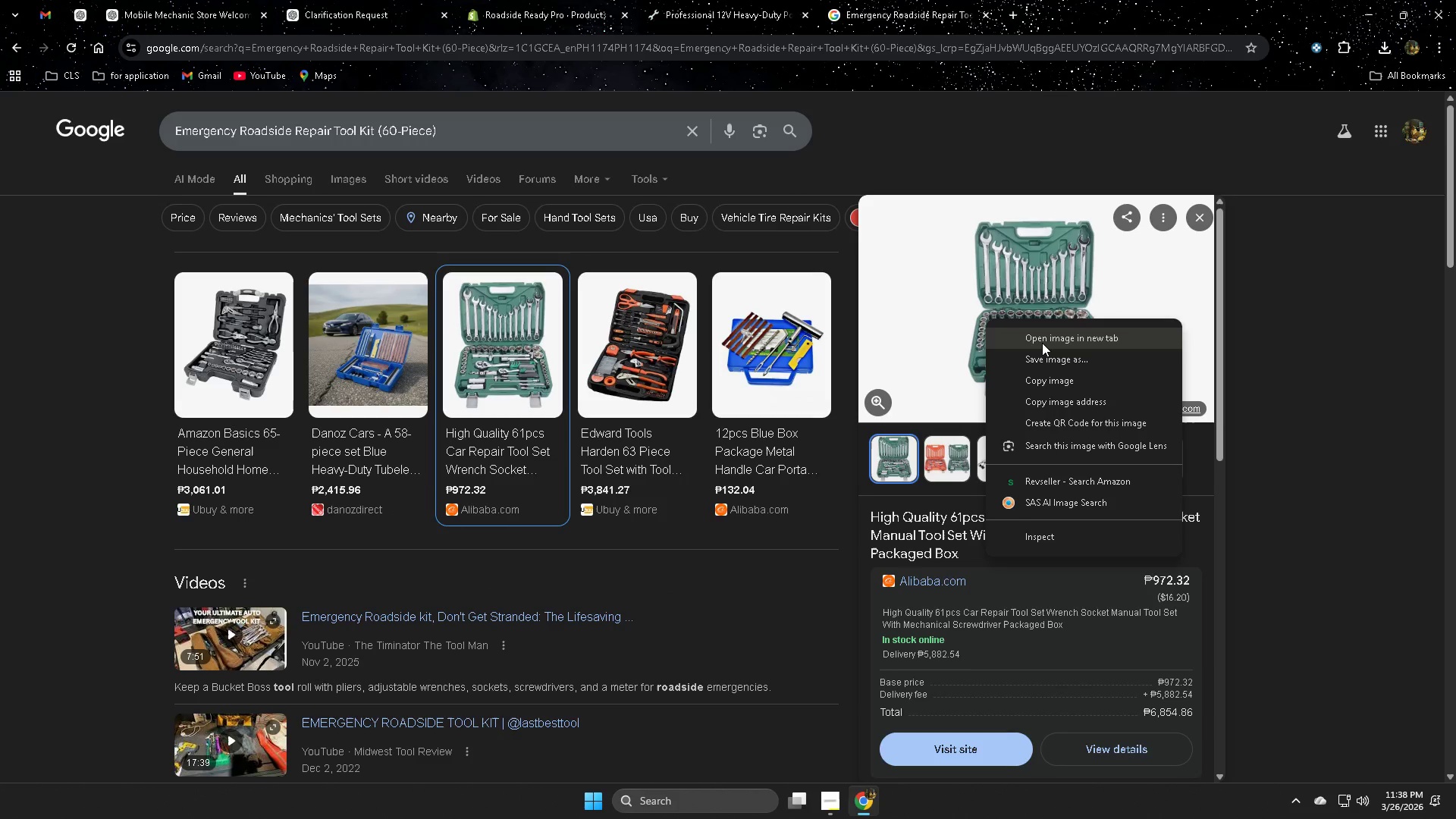 
middle_click([1042, 343])
 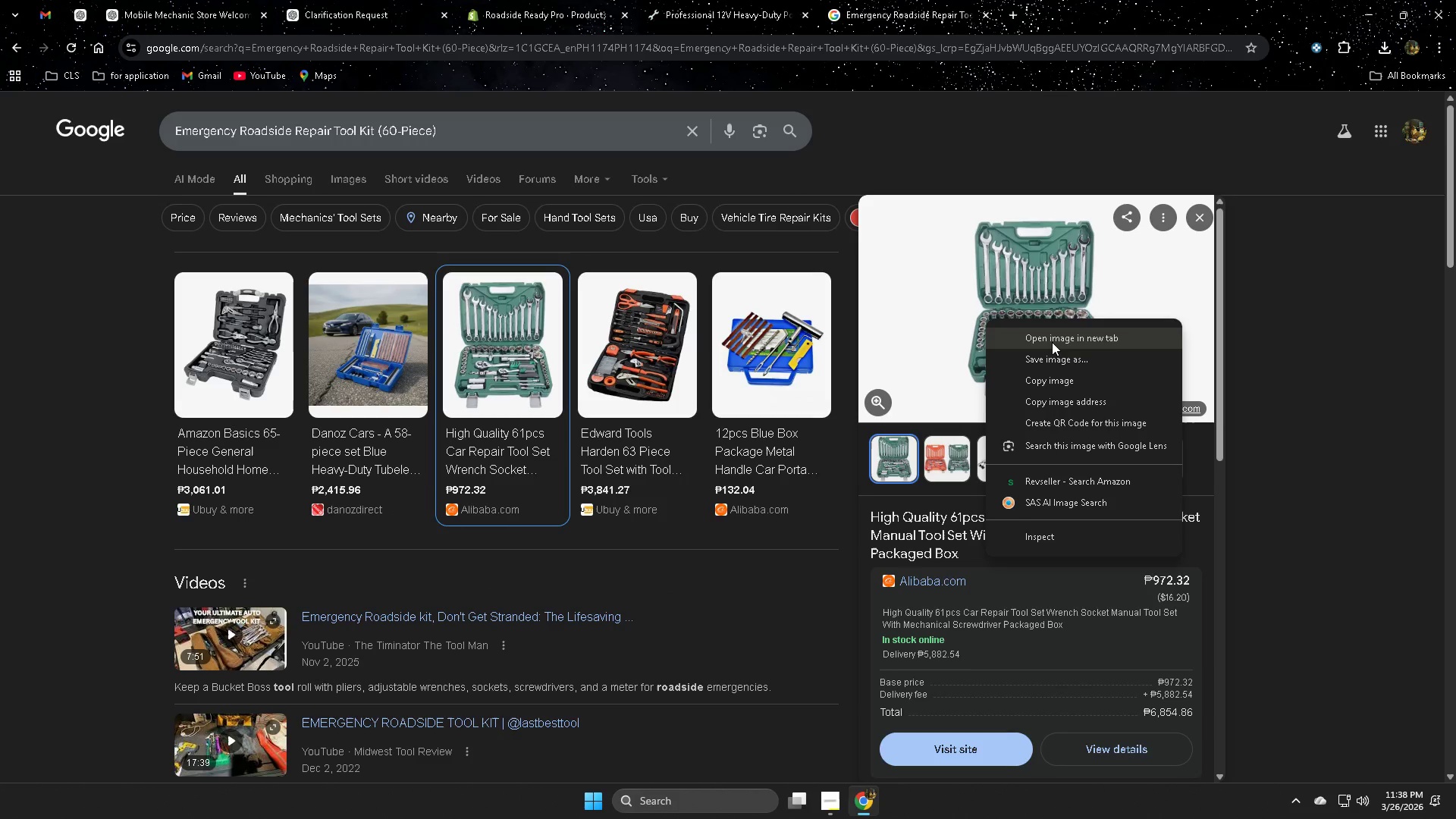 
left_click([1052, 342])
 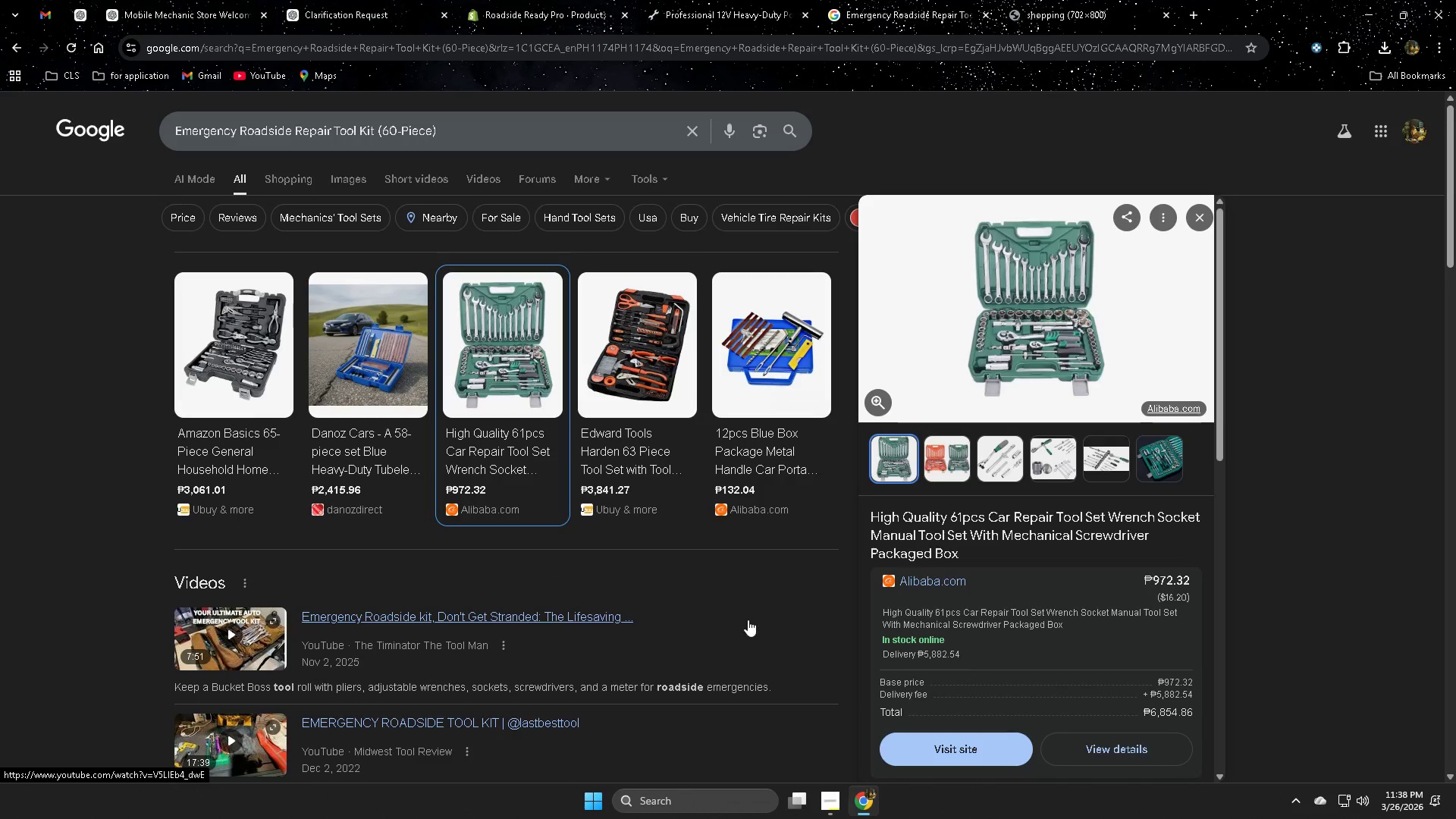 
wait(9.72)
 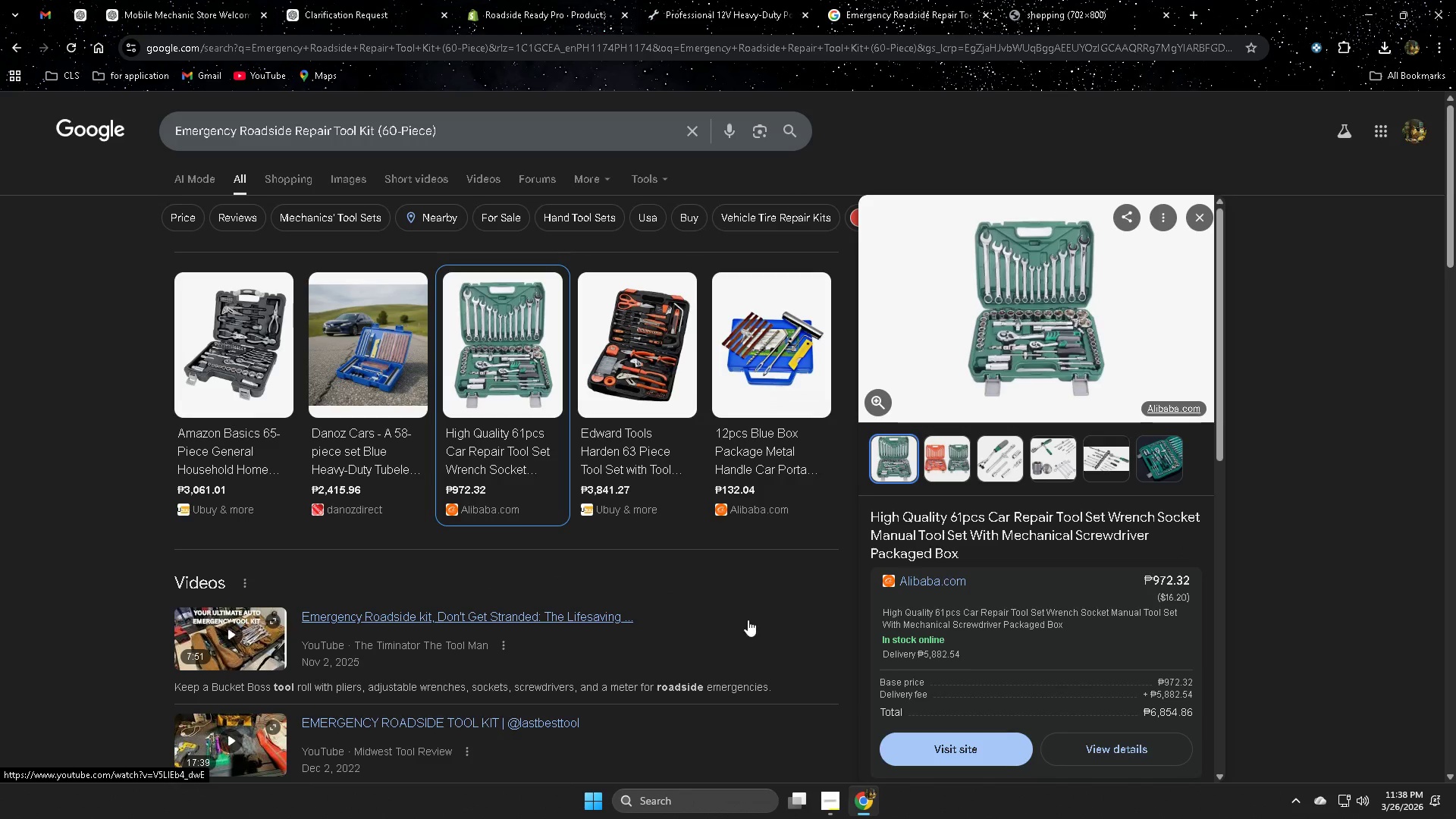 
scroll: coordinate [752, 580], scroll_direction: down, amount: 1.0
 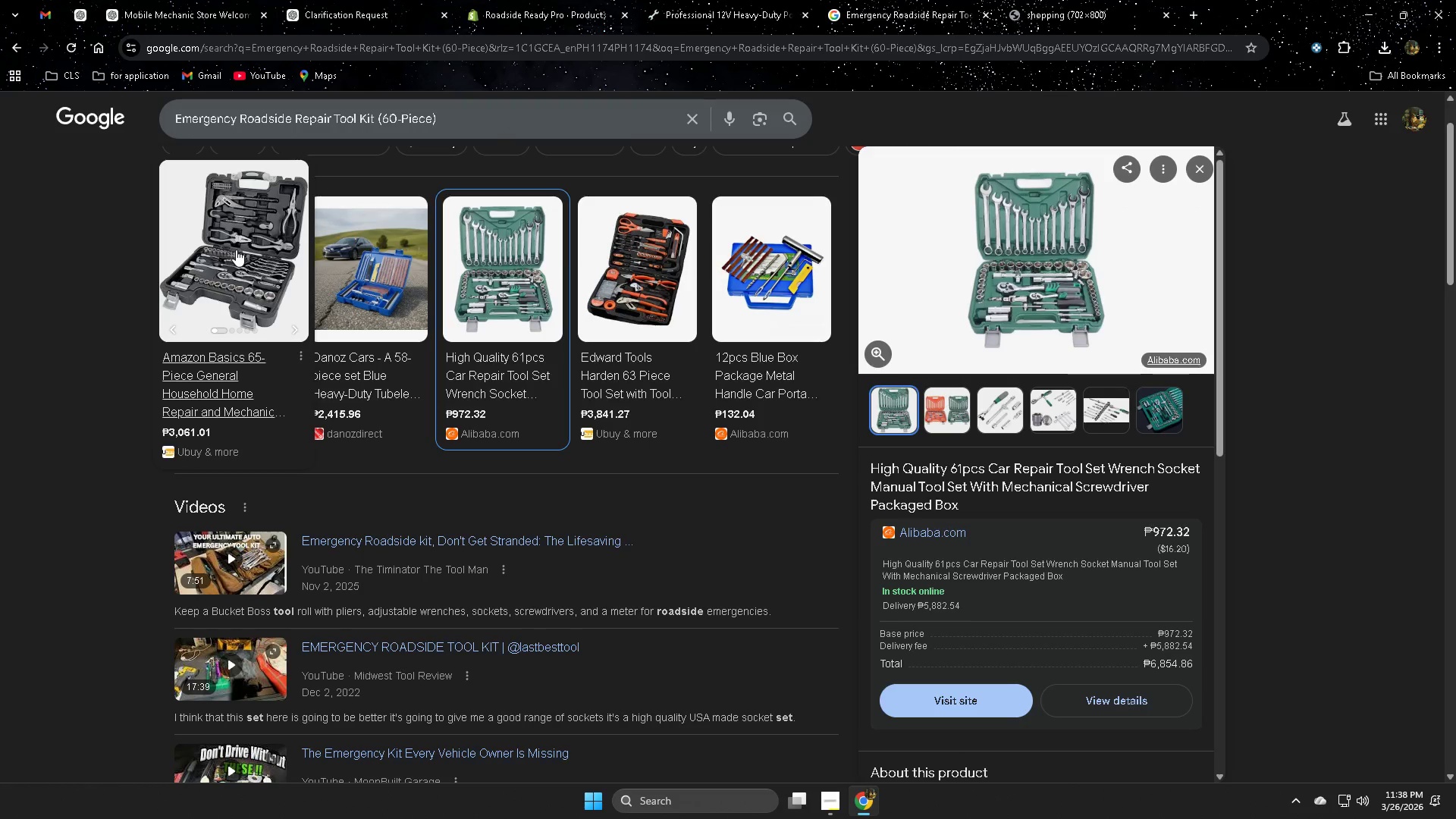 
right_click([236, 249])
 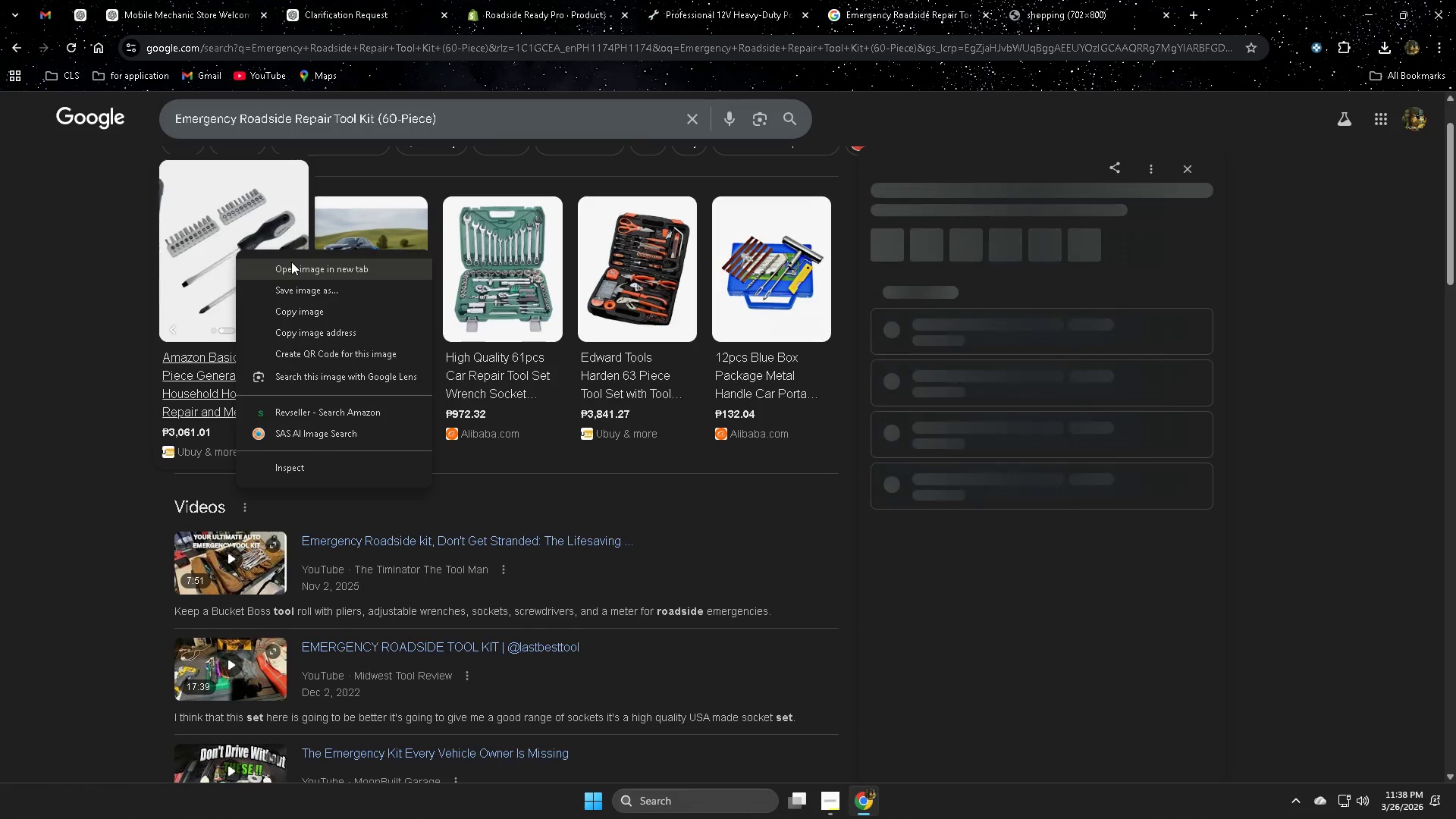 
left_click([300, 270])
 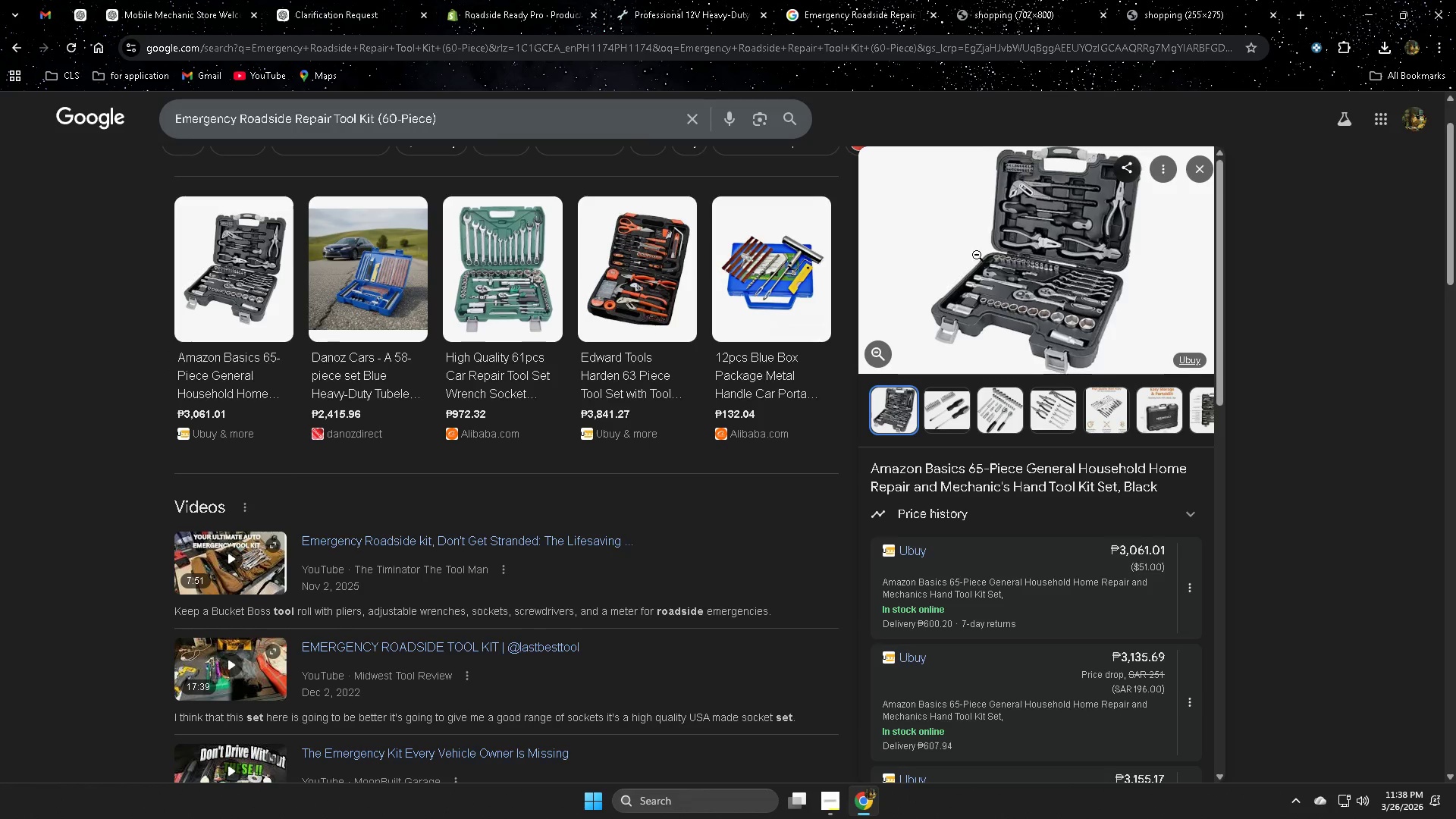 
right_click([1021, 281])
 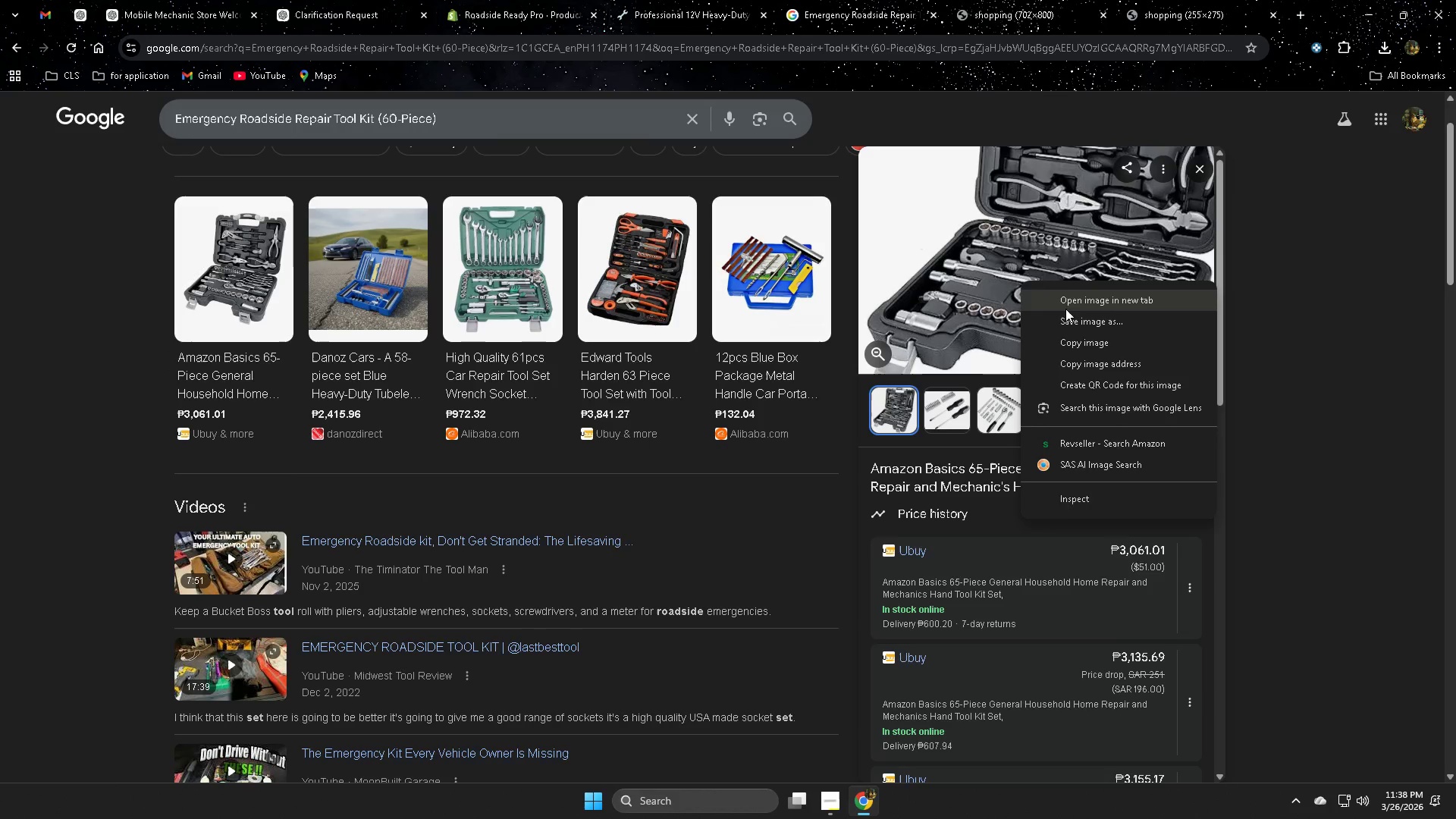 
left_click([1081, 299])
 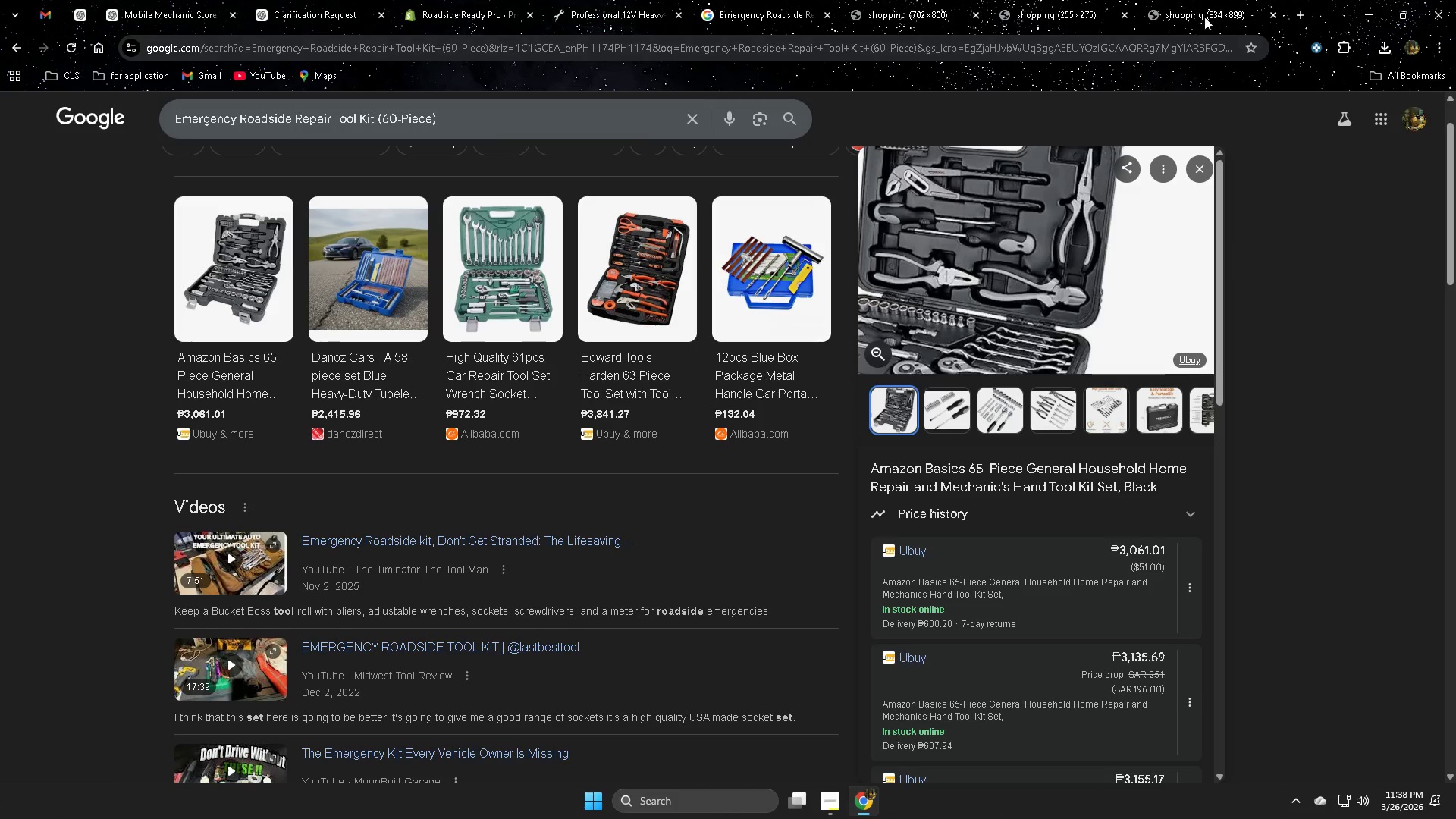 
left_click([1207, 11])
 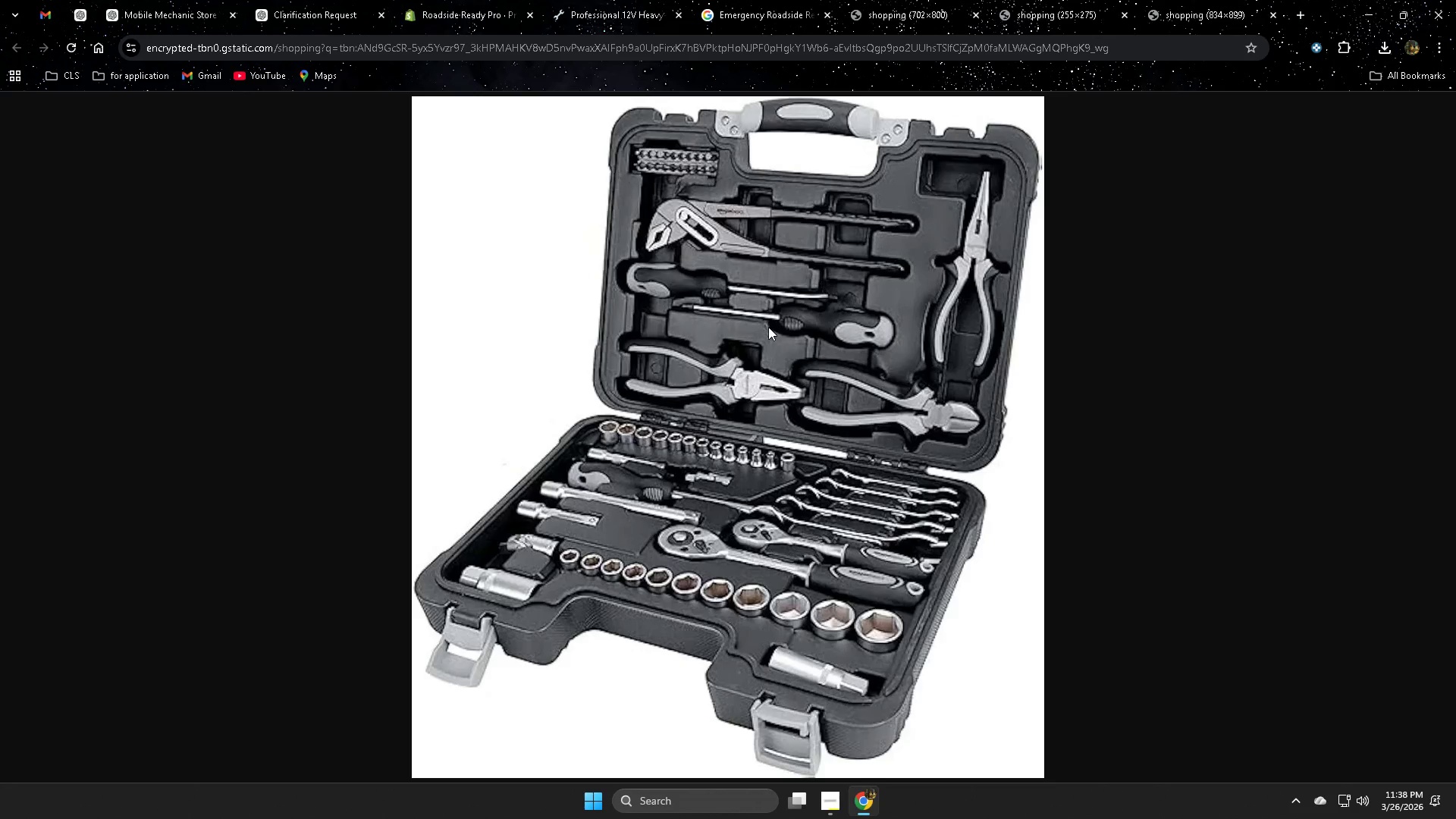 
left_click([756, 328])
 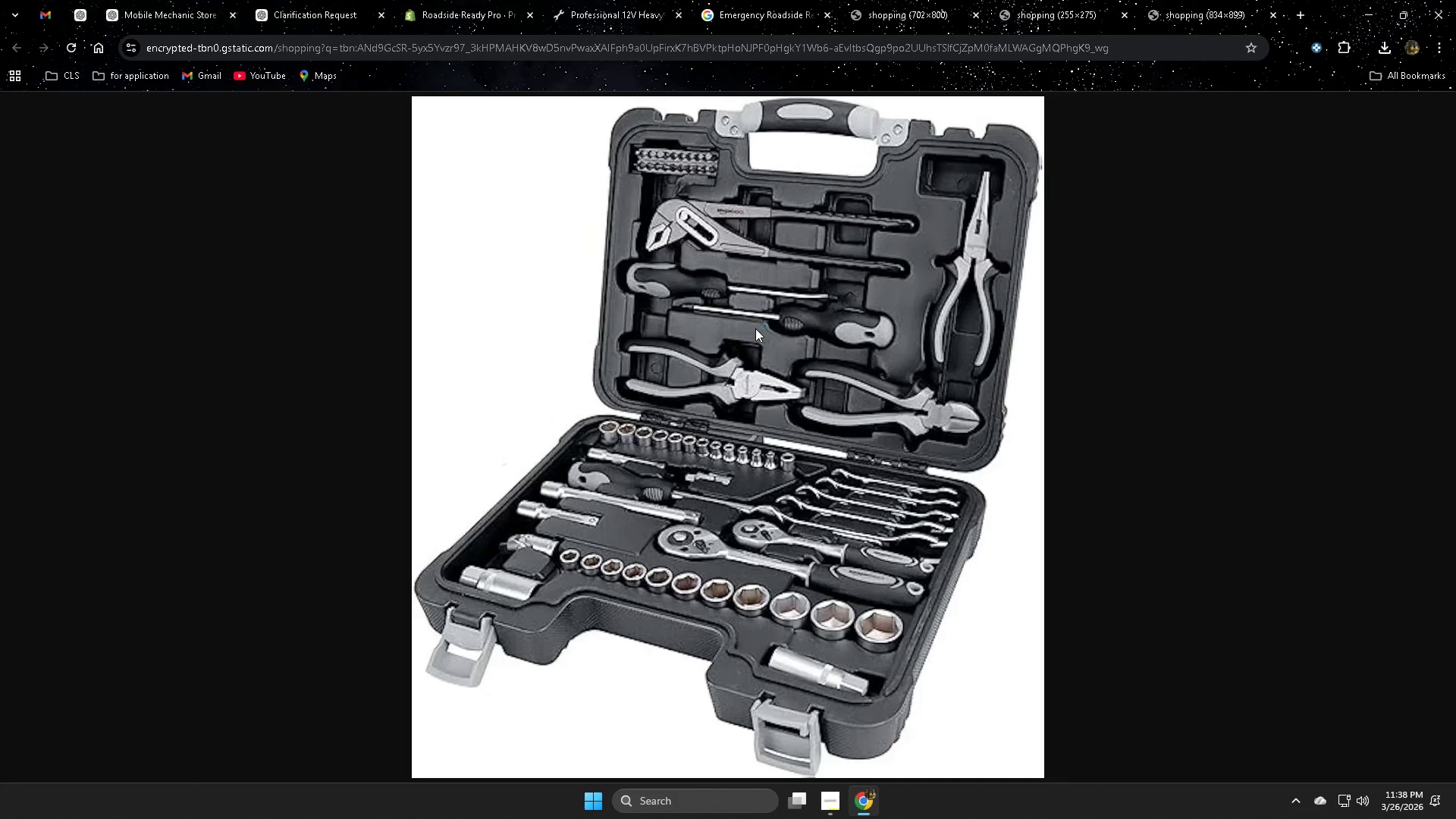 
scroll: coordinate [778, 343], scroll_direction: up, amount: 1.0
 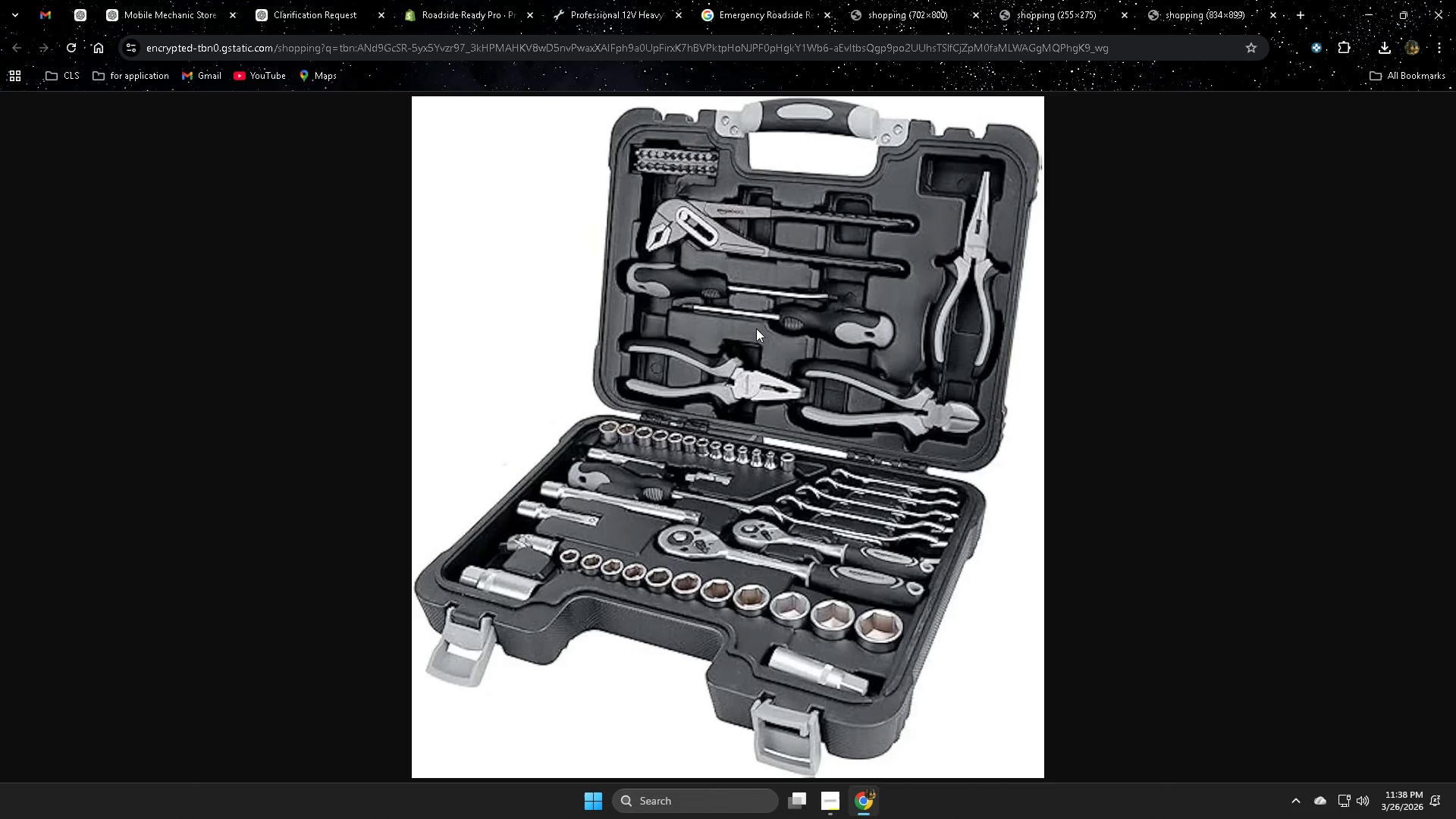 
left_click([1050, 13])
 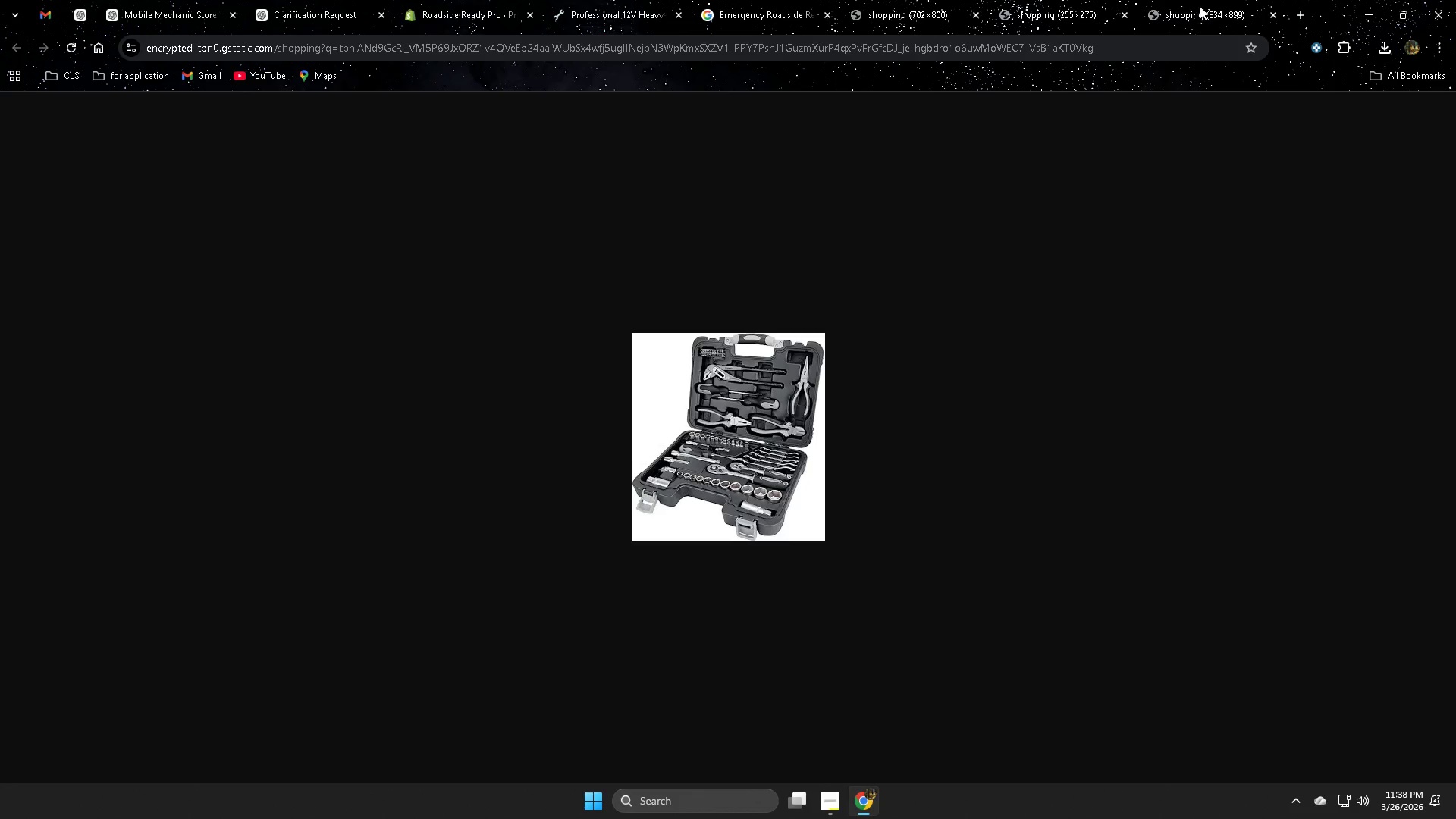 
left_click([898, 0])
 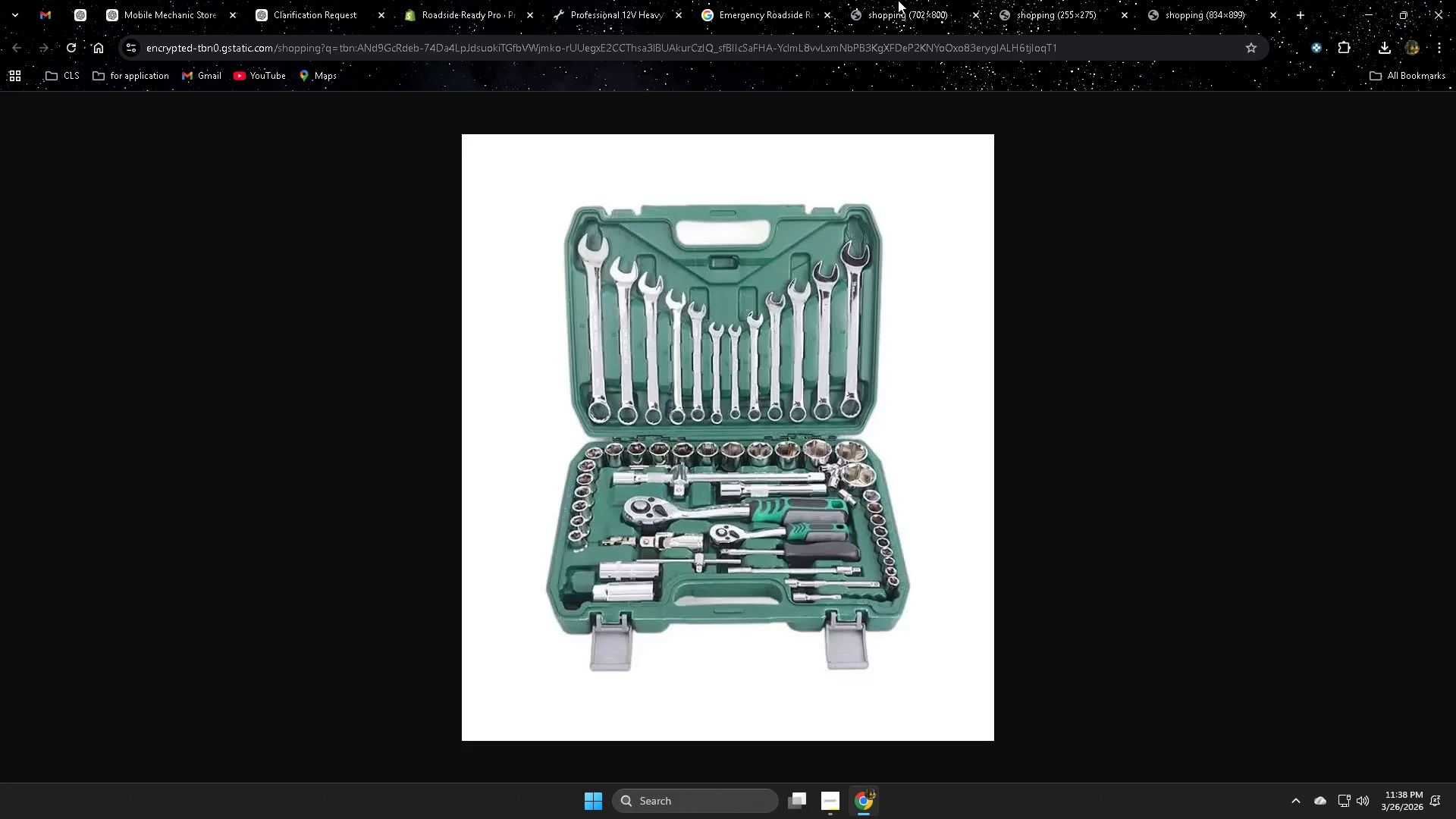 
key(Control+W)
 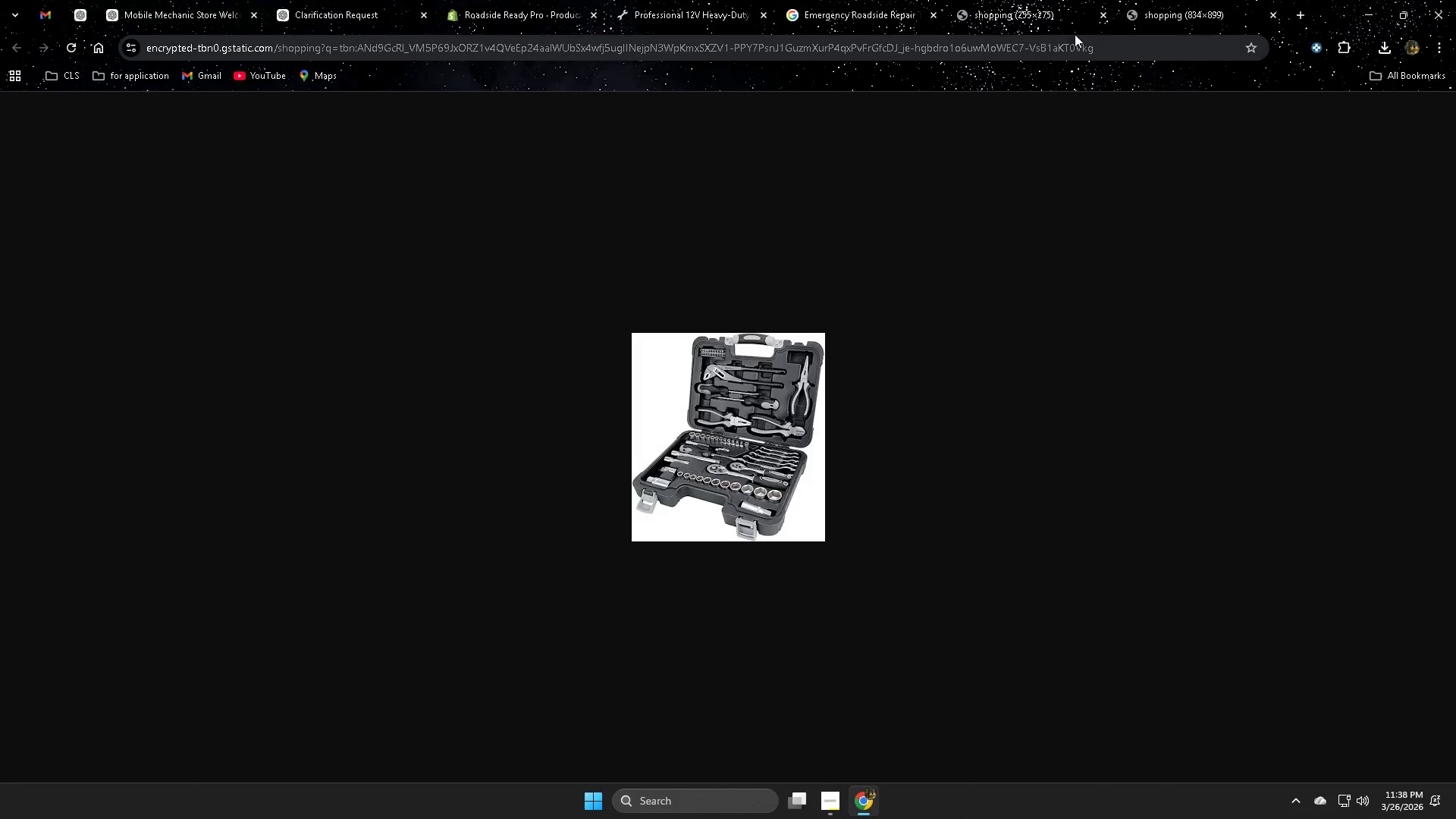 
left_click([1171, 5])
 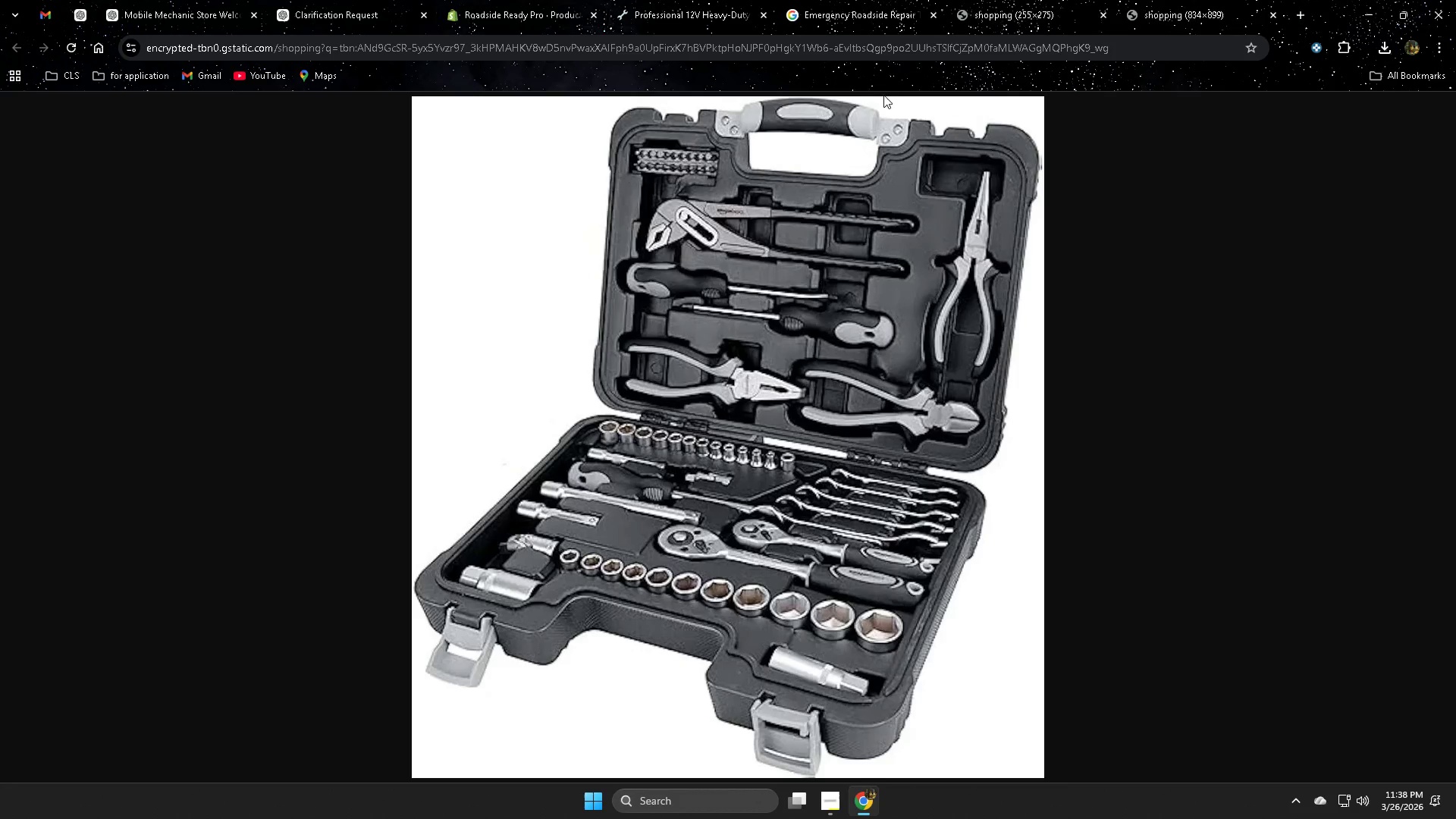 
wait(5.88)
 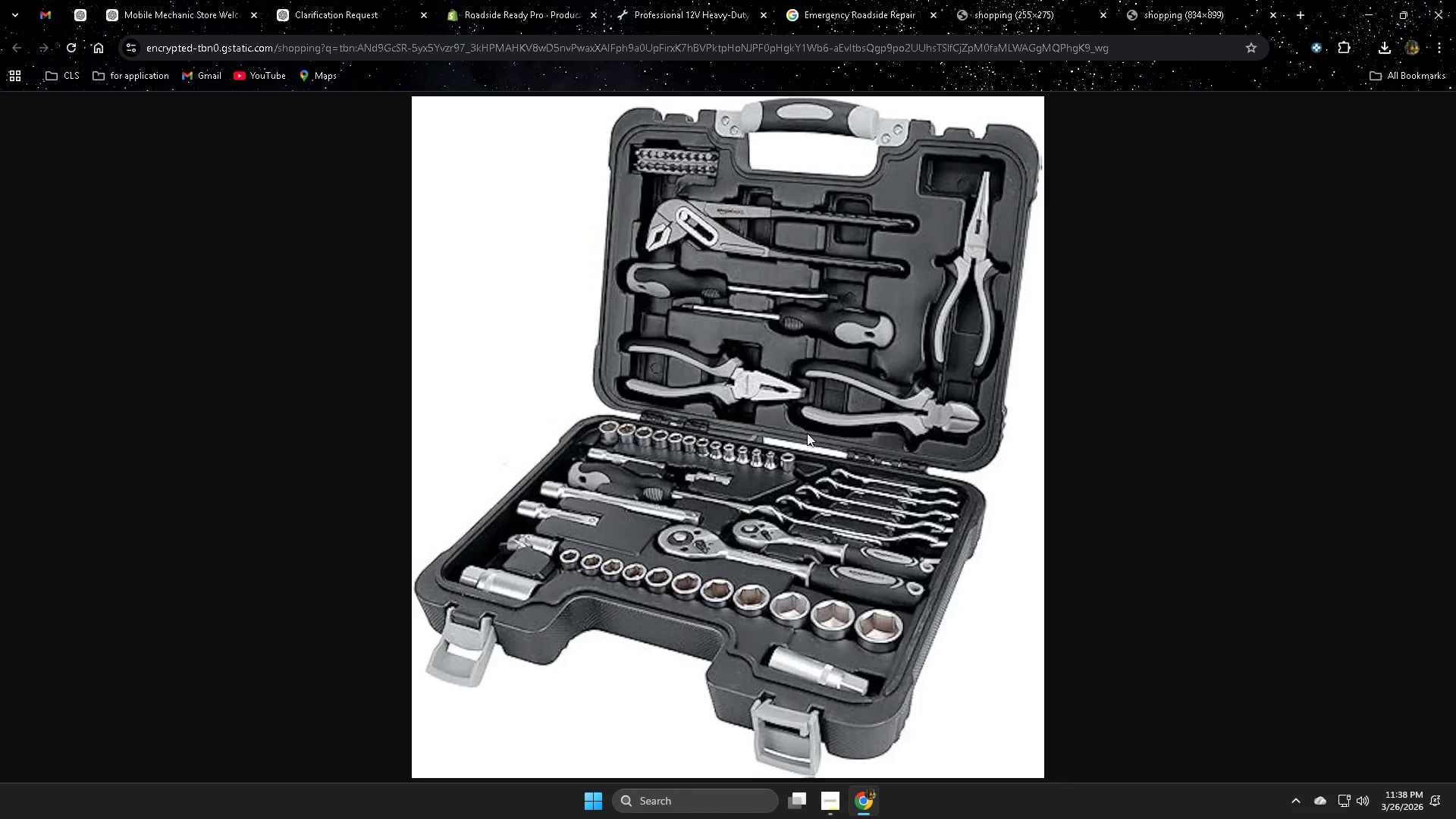 
left_click([865, 0])
 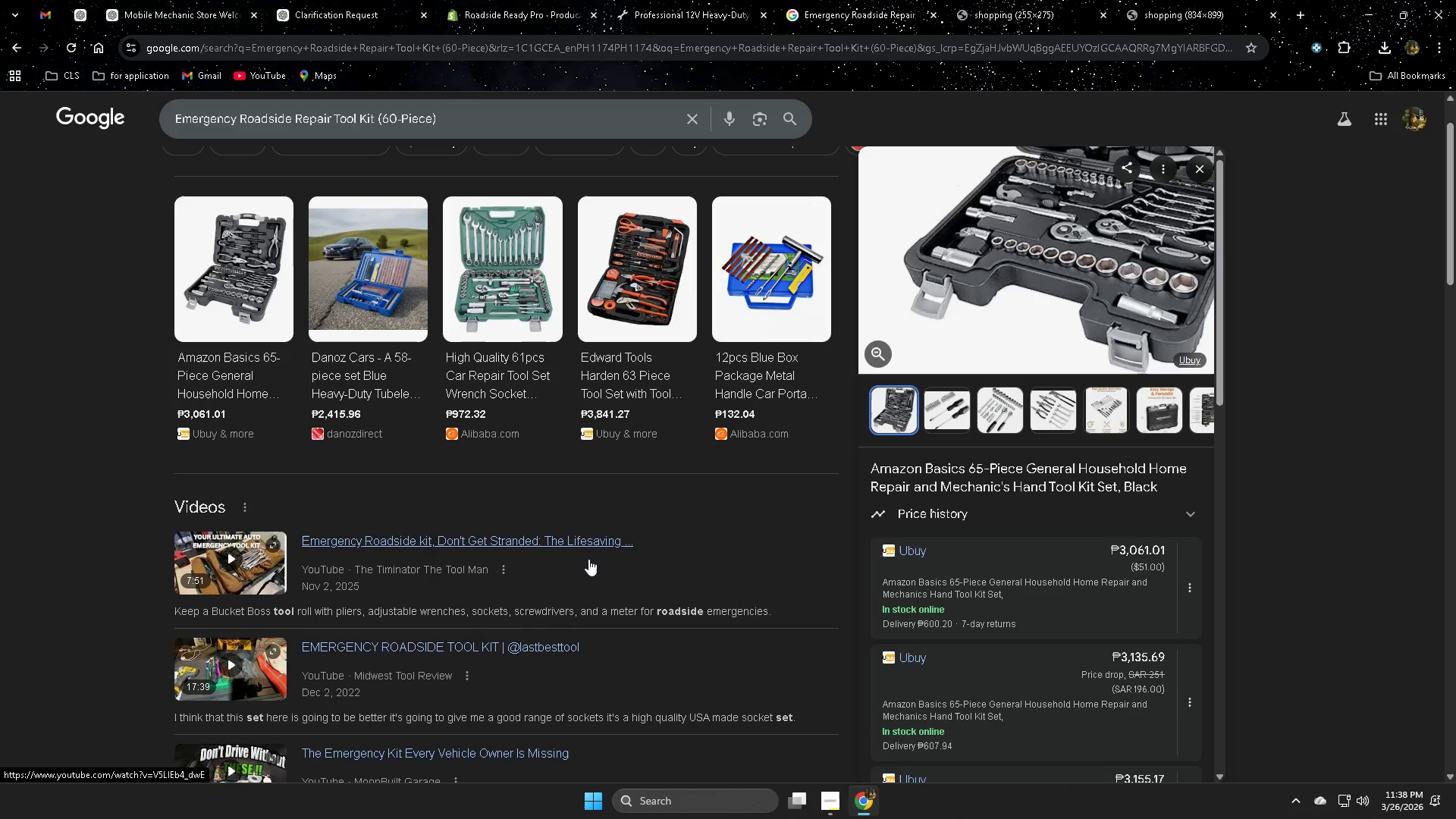 
scroll: coordinate [591, 557], scroll_direction: none, amount: 0.0
 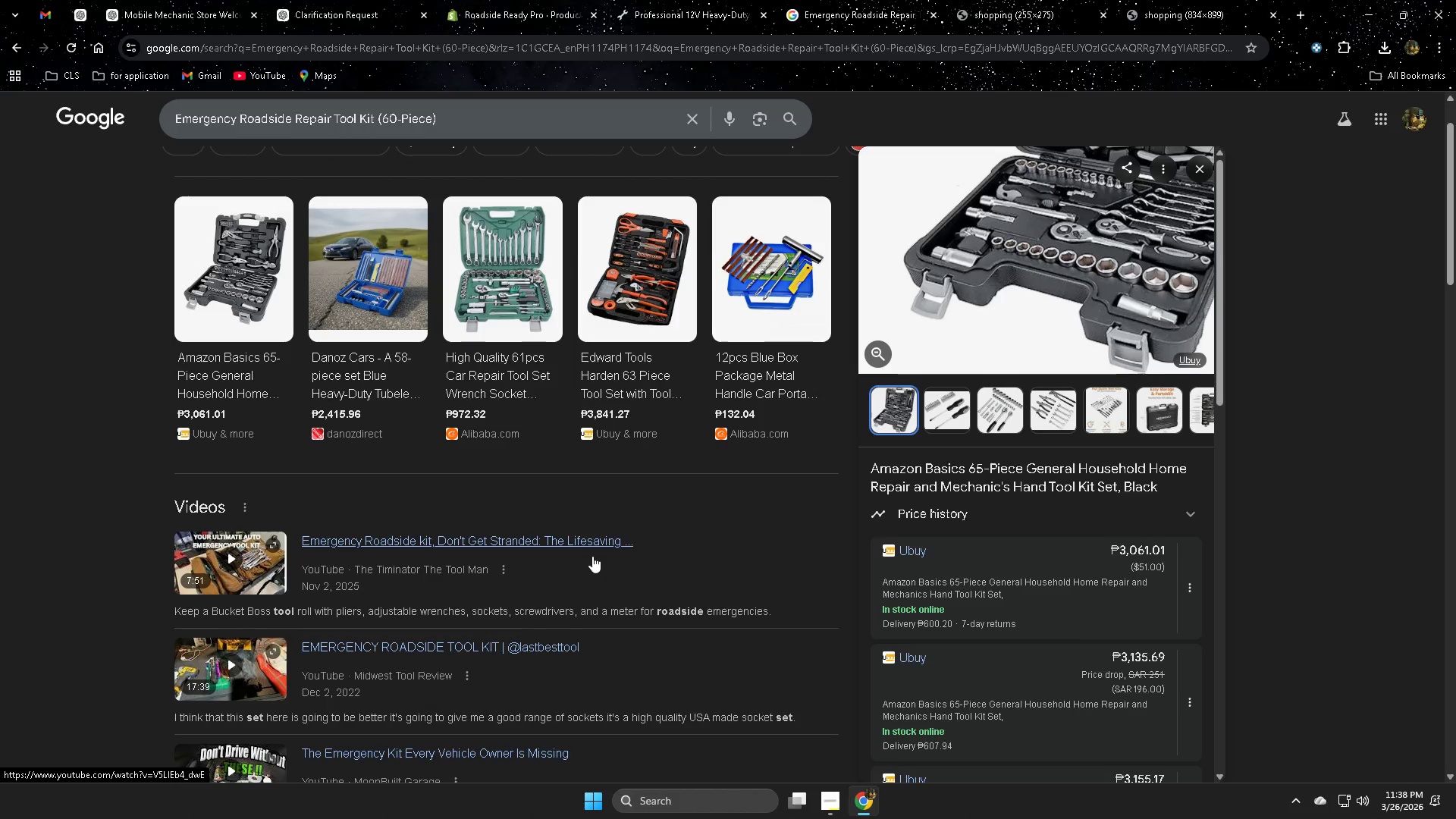 
scroll: coordinate [592, 556], scroll_direction: up, amount: 3.0
 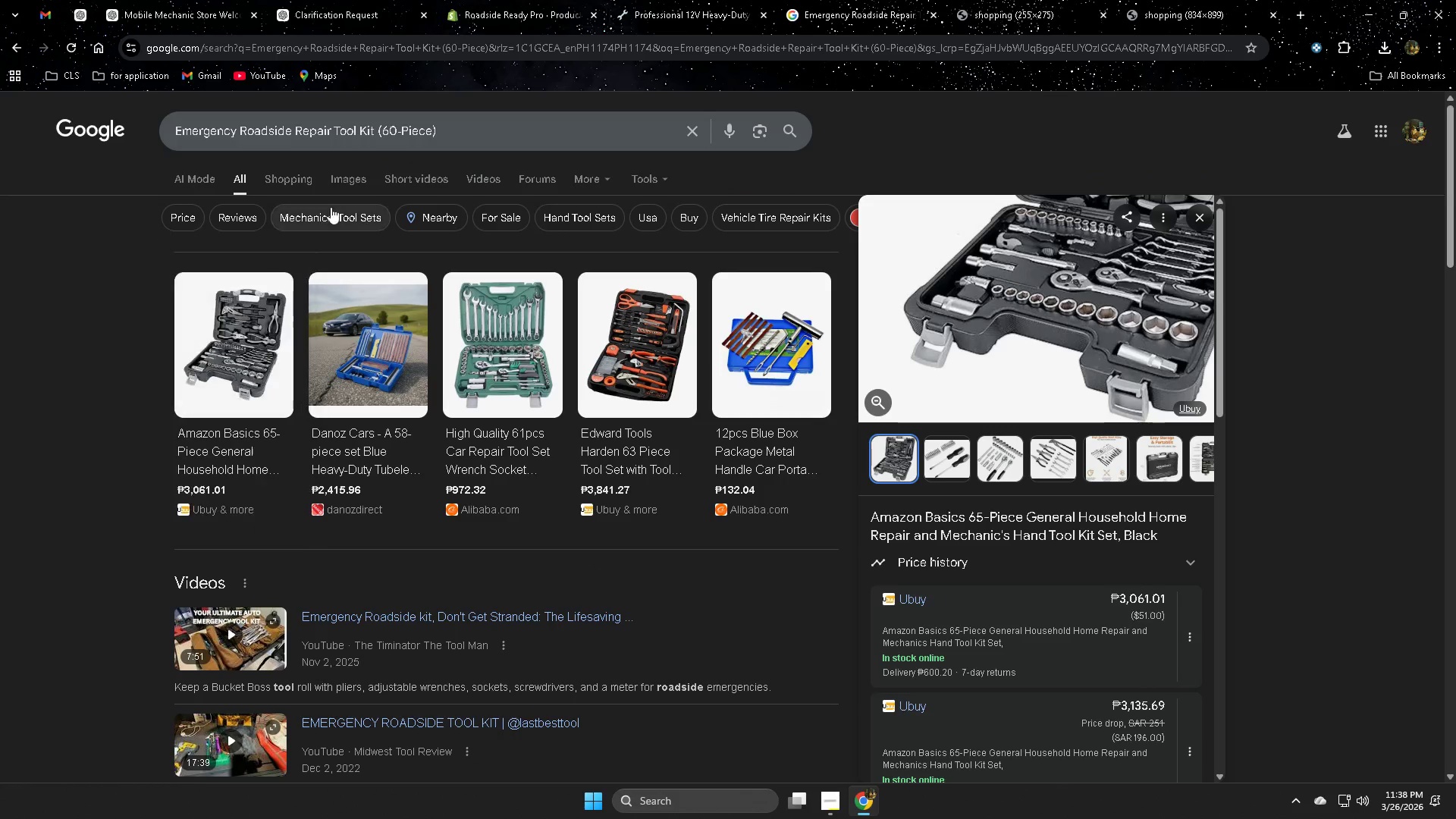 
left_click([354, 171])
 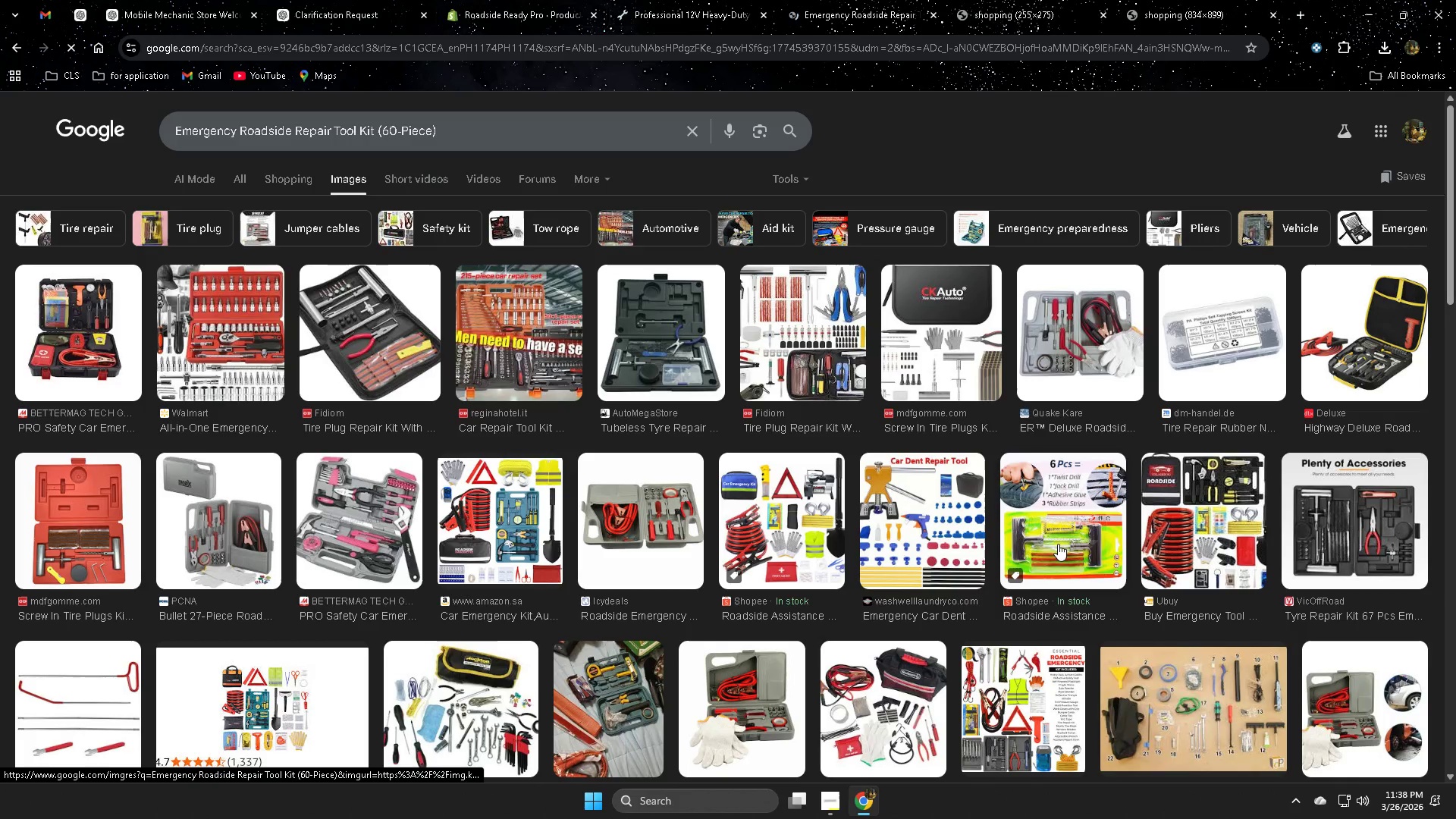 
scroll: coordinate [1219, 572], scroll_direction: down, amount: 11.0
 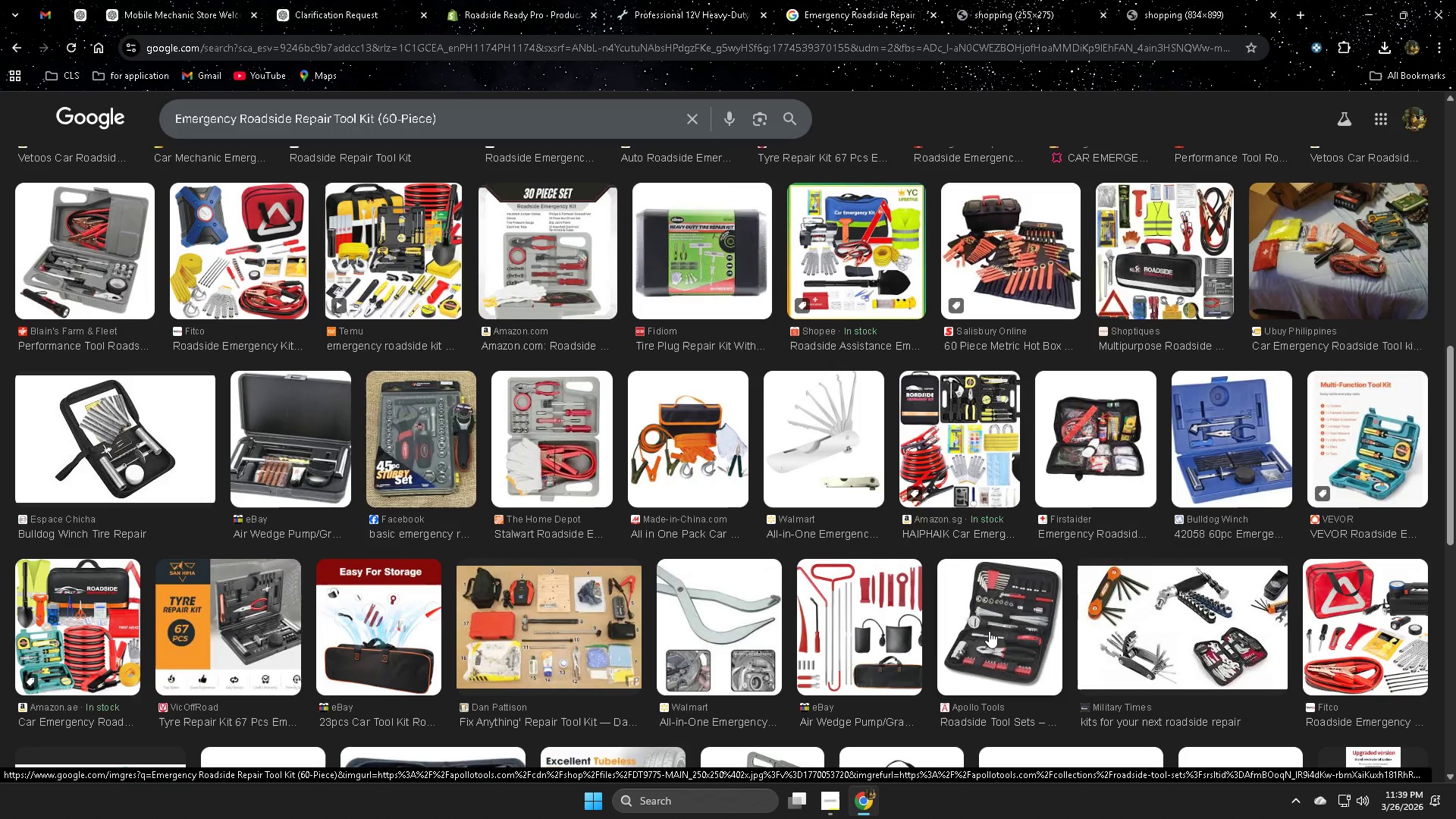 
right_click([989, 631])
 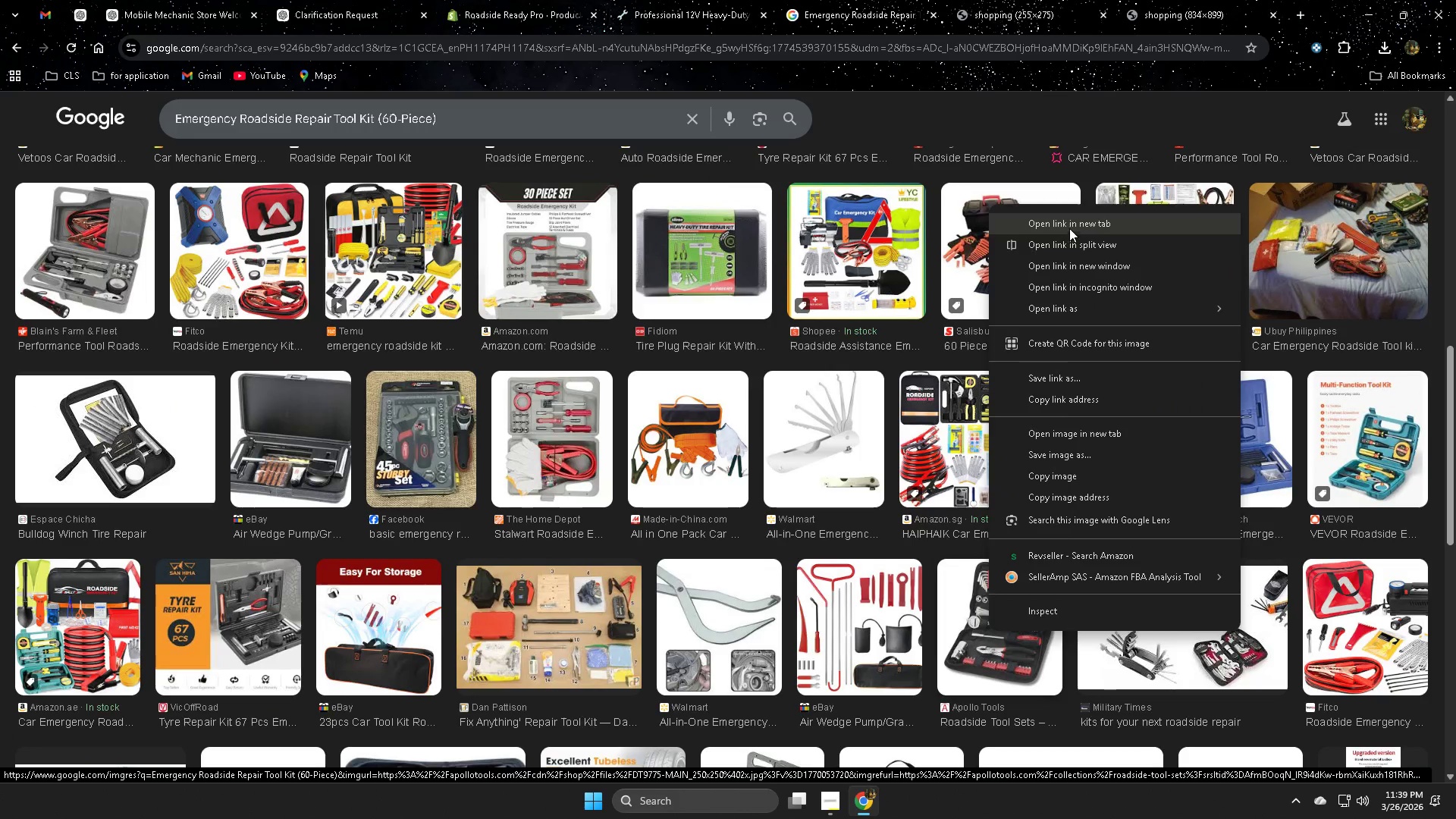 
left_click([1072, 220])
 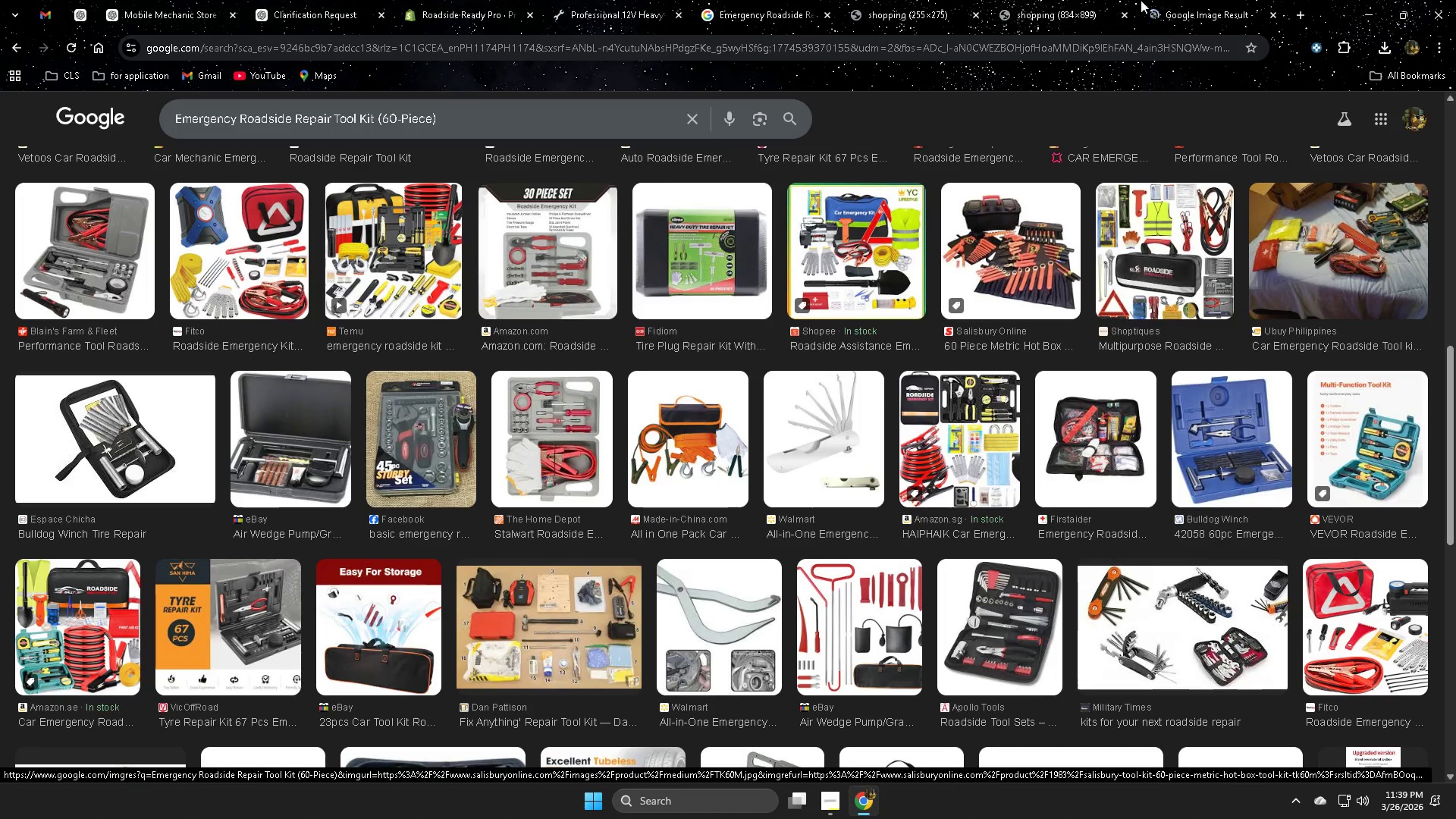 
left_click([1208, 8])
 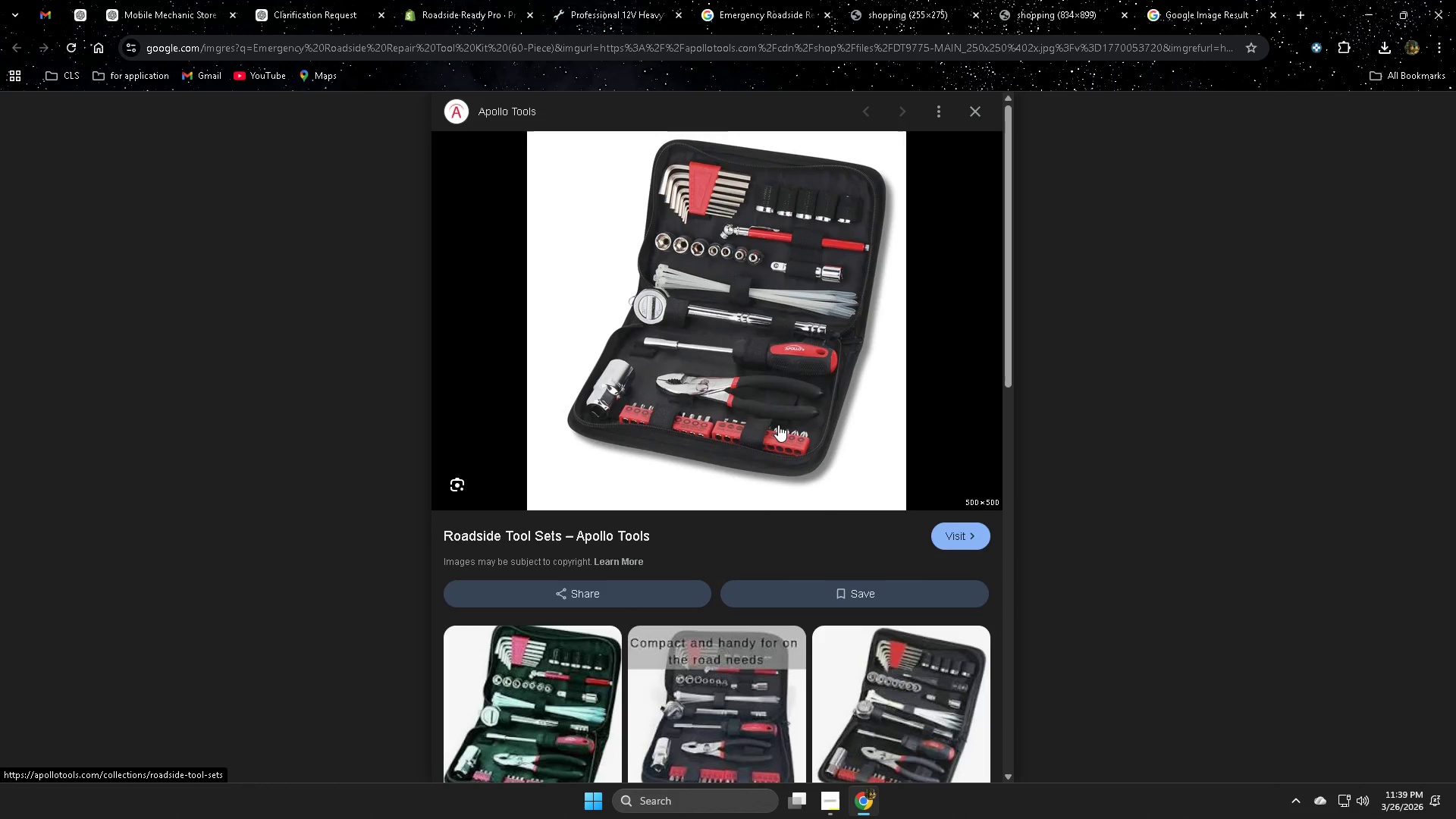 
wait(5.58)
 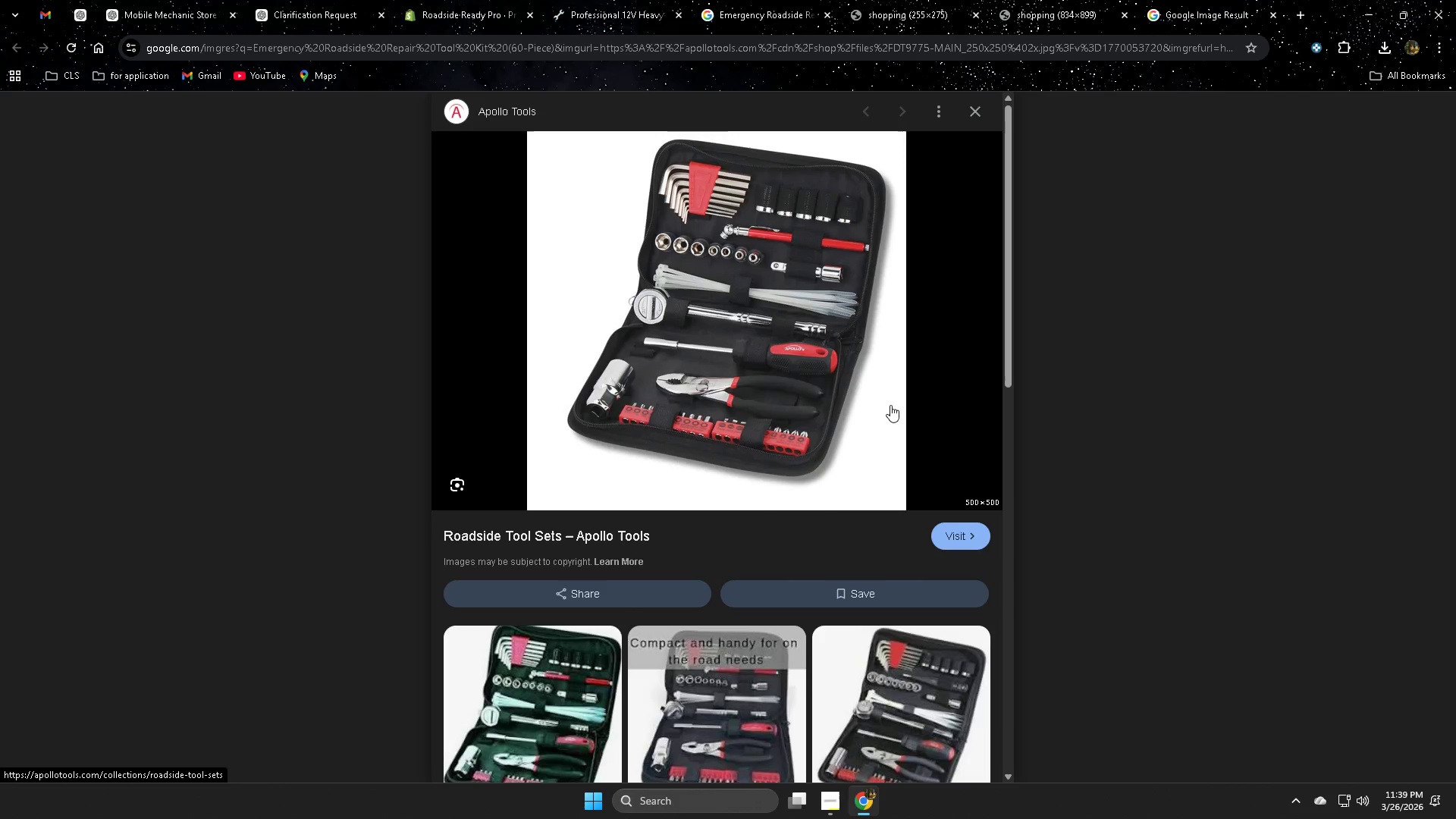 
scroll: coordinate [775, 439], scroll_direction: down, amount: 1.0
 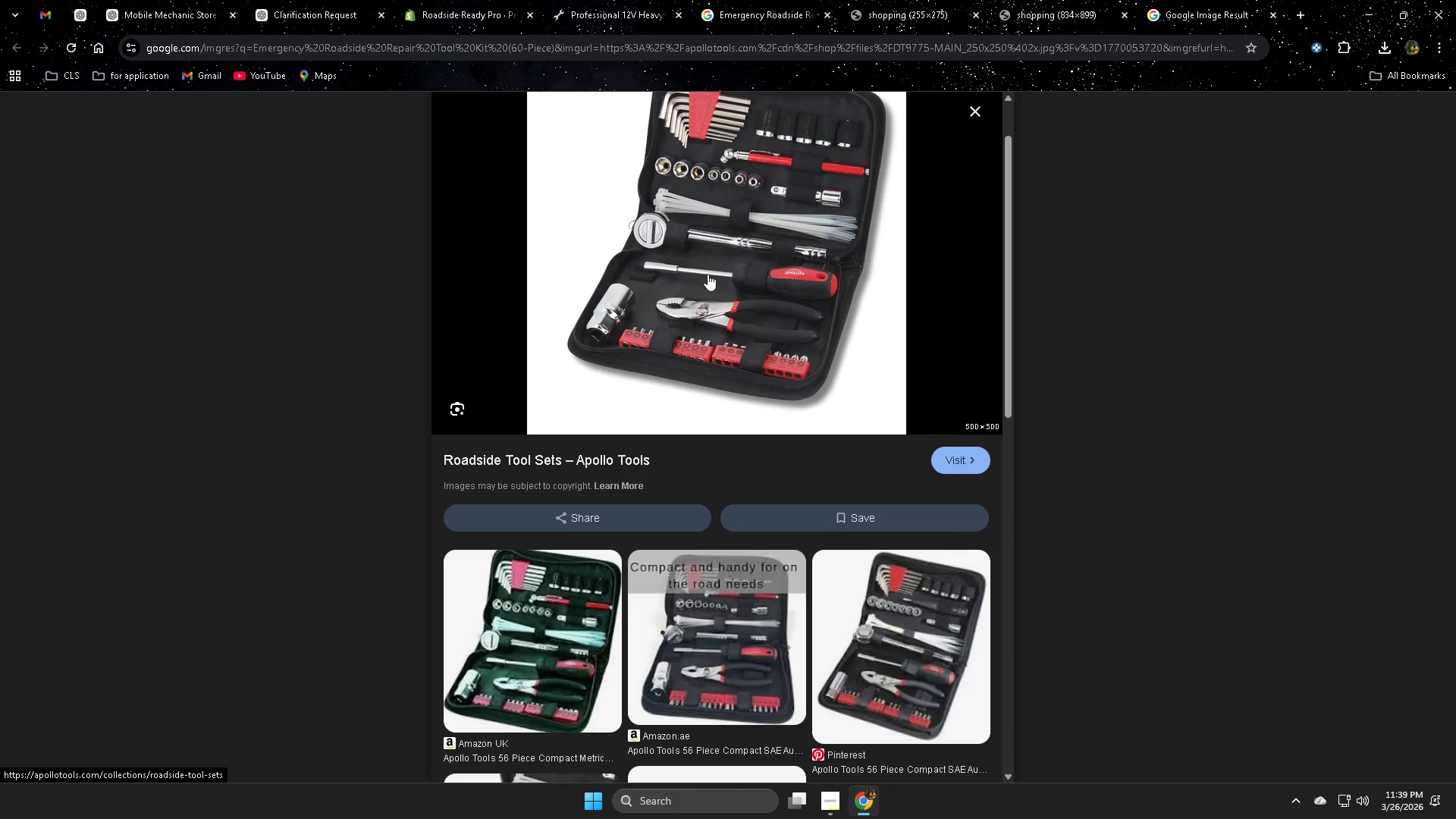 
right_click([708, 274])
 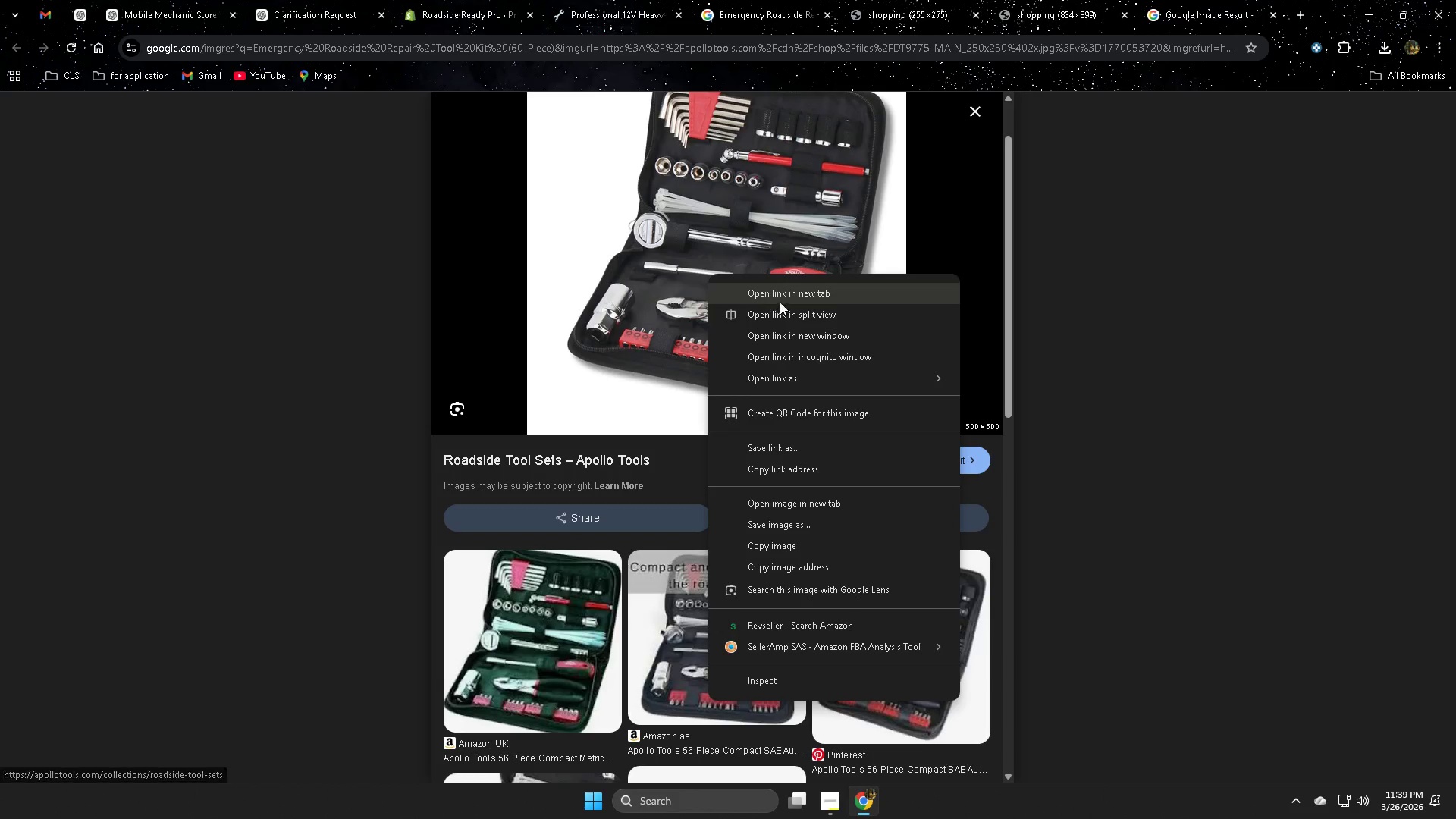 
left_click([783, 293])
 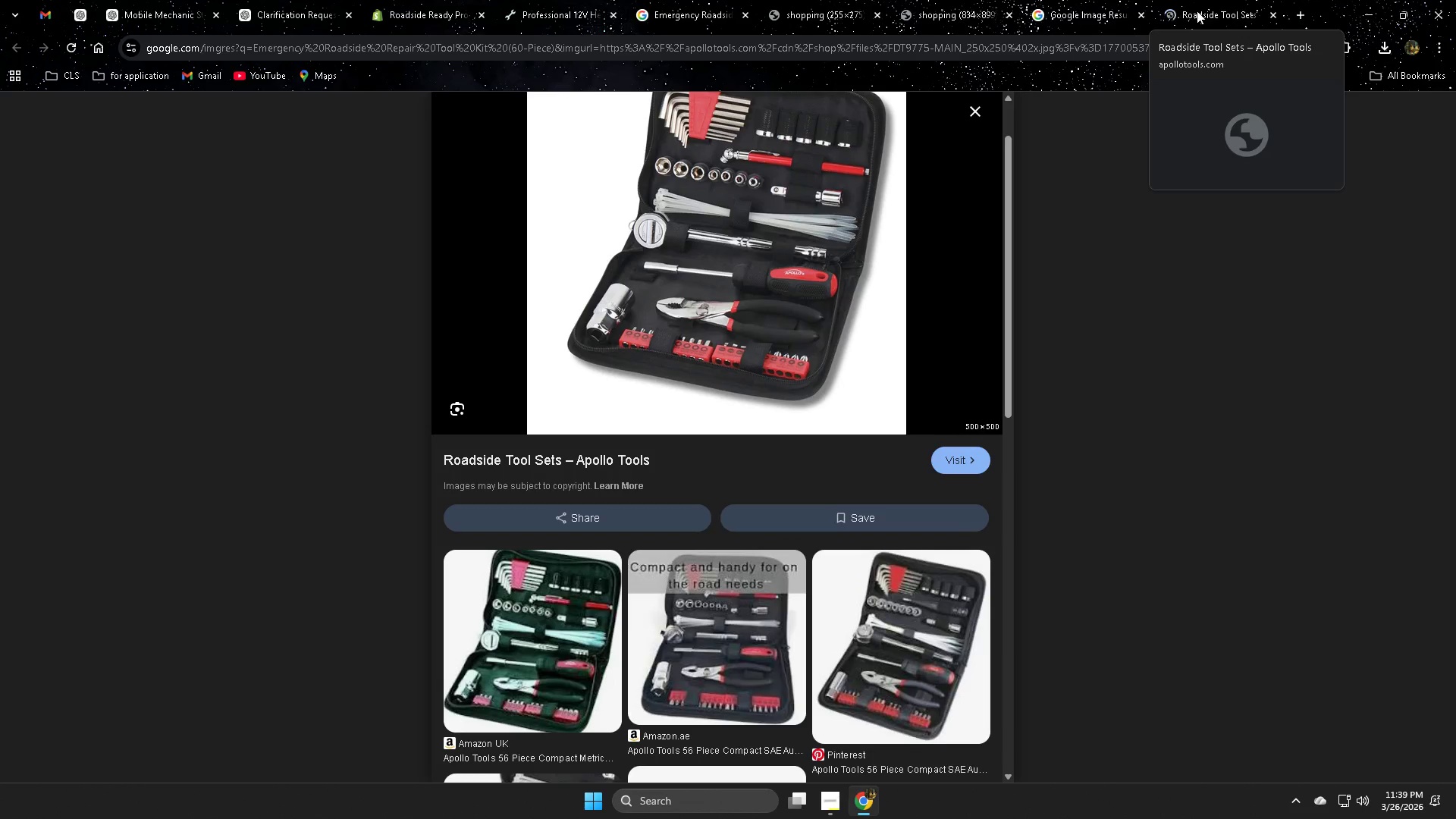 
left_click([1197, 11])
 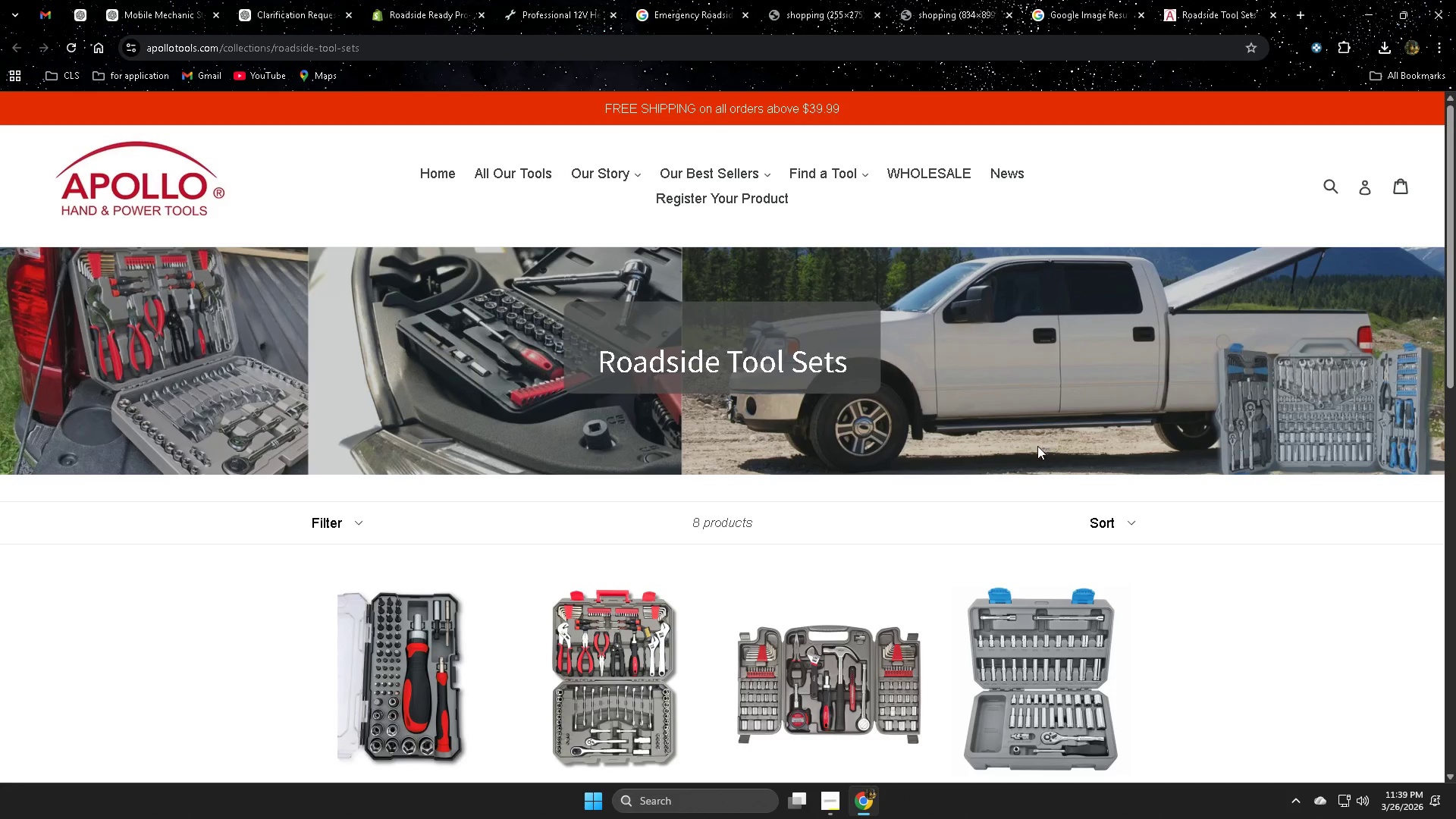 
scroll: coordinate [1171, 601], scroll_direction: down, amount: 4.0
 